 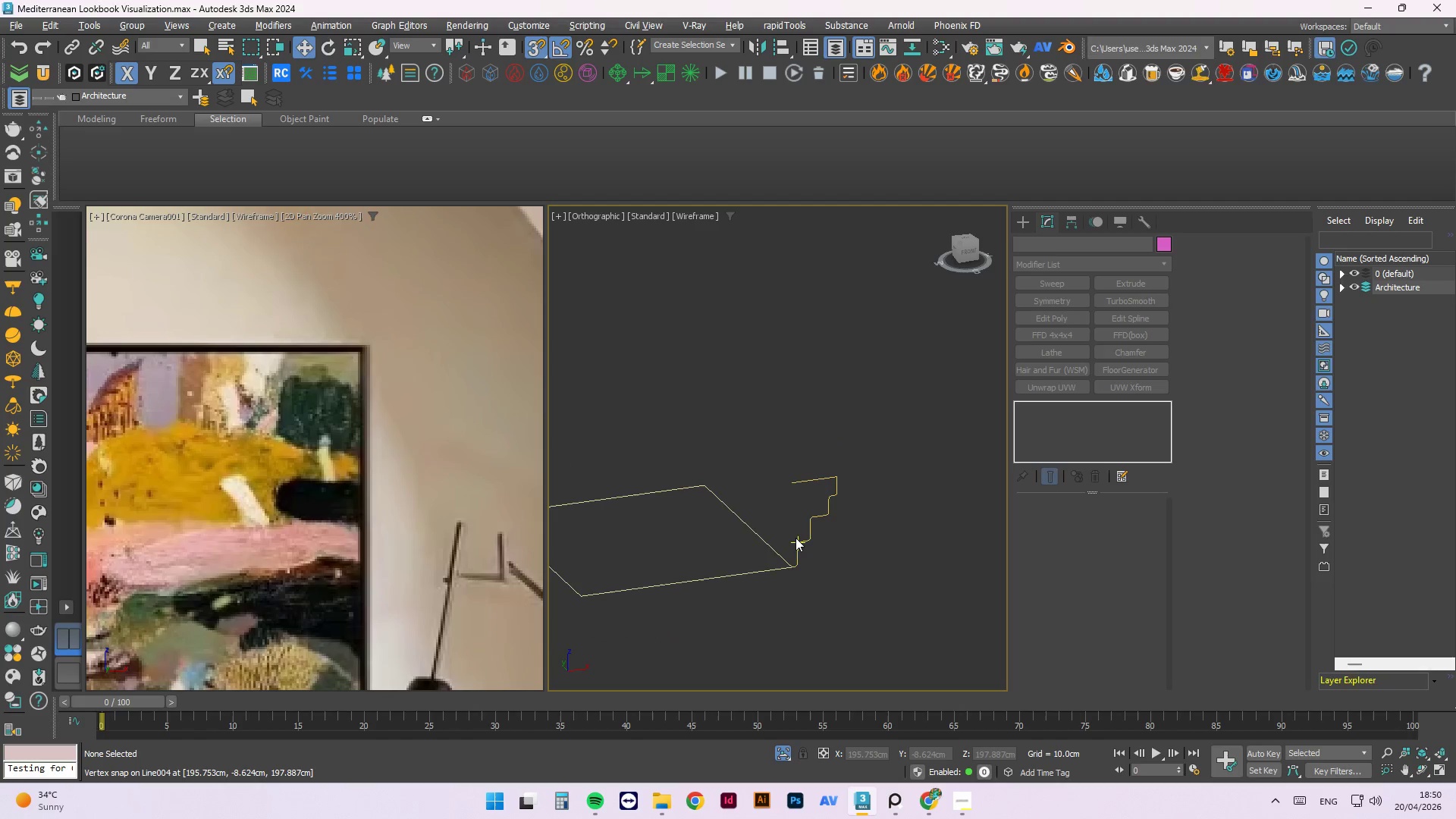 
hold_key(key=AltLeft, duration=0.56)
 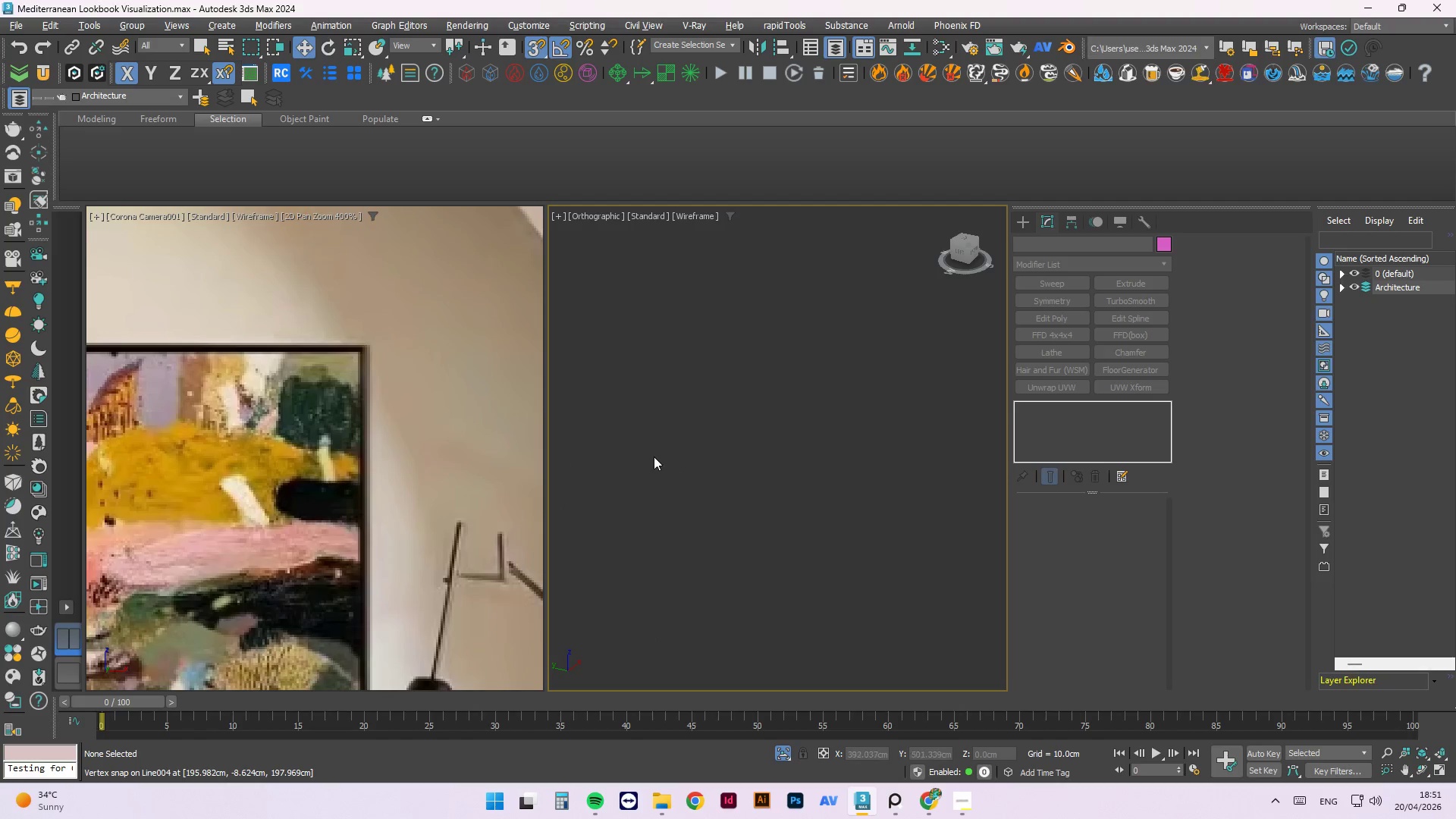 
scroll: coordinate [799, 513], scroll_direction: up, amount: 1.0
 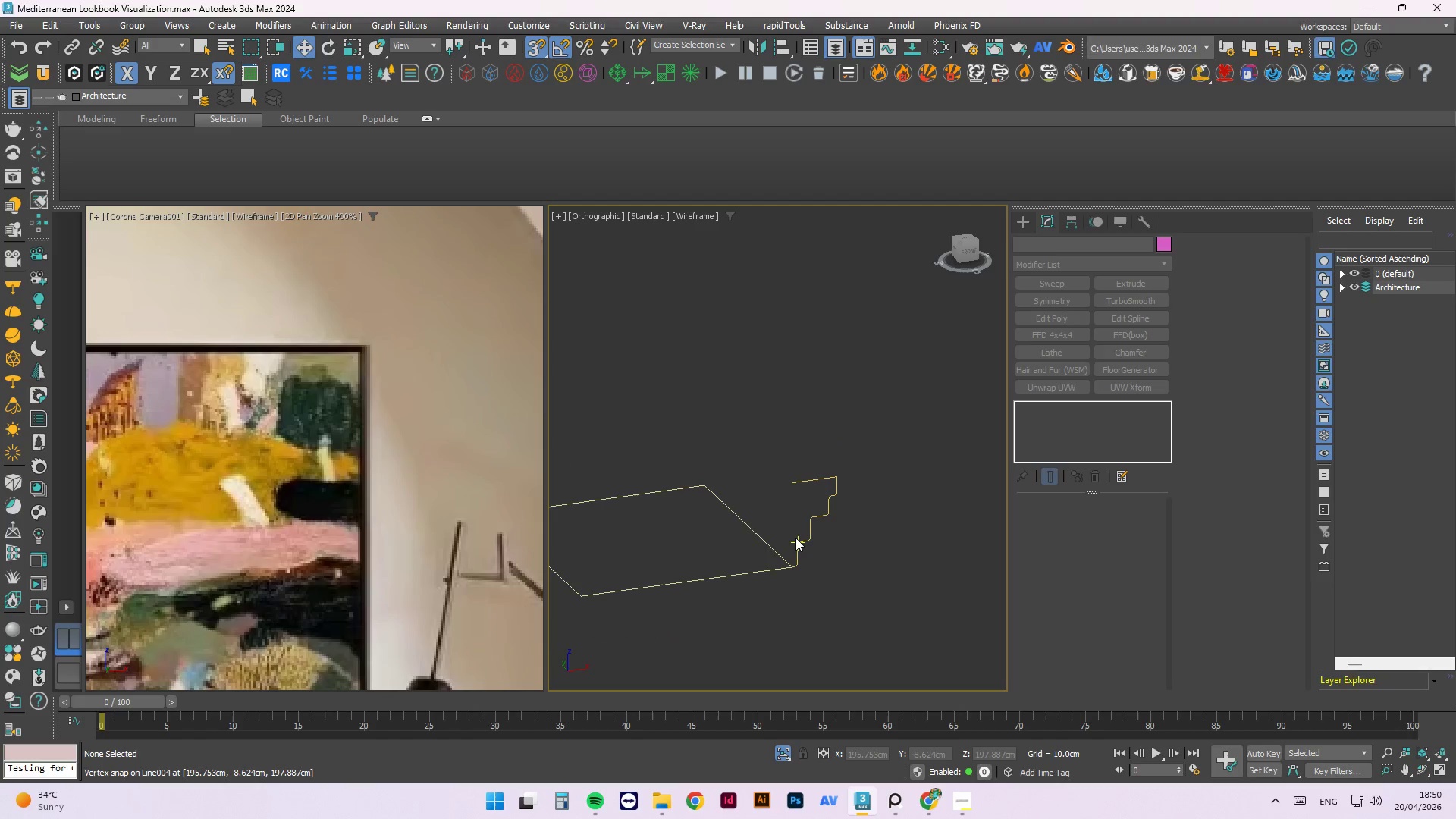 
scroll: coordinate [776, 448], scroll_direction: down, amount: 3.0
 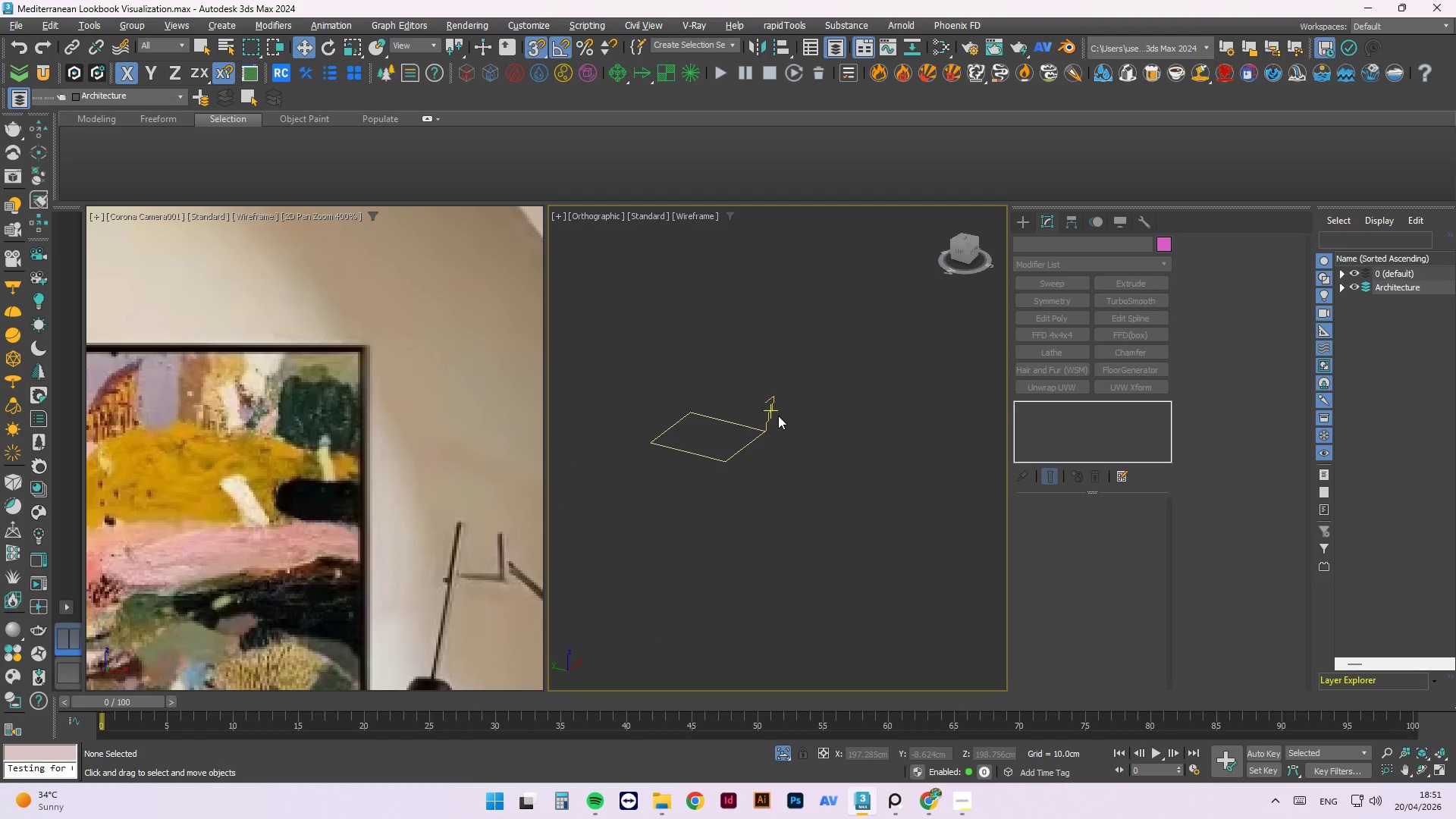 
wait(21.67)
 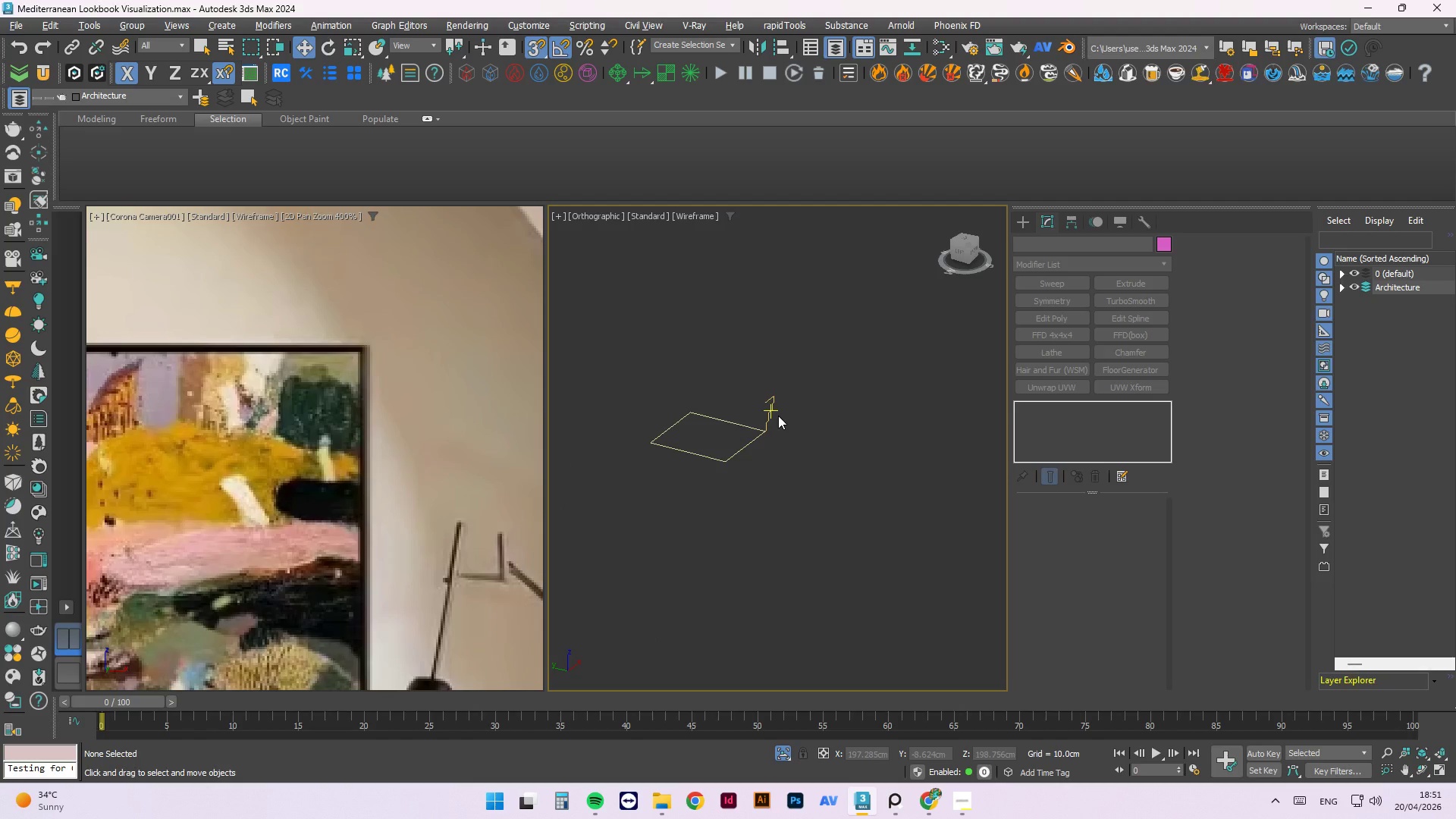 
mouse_move([890, 110])
 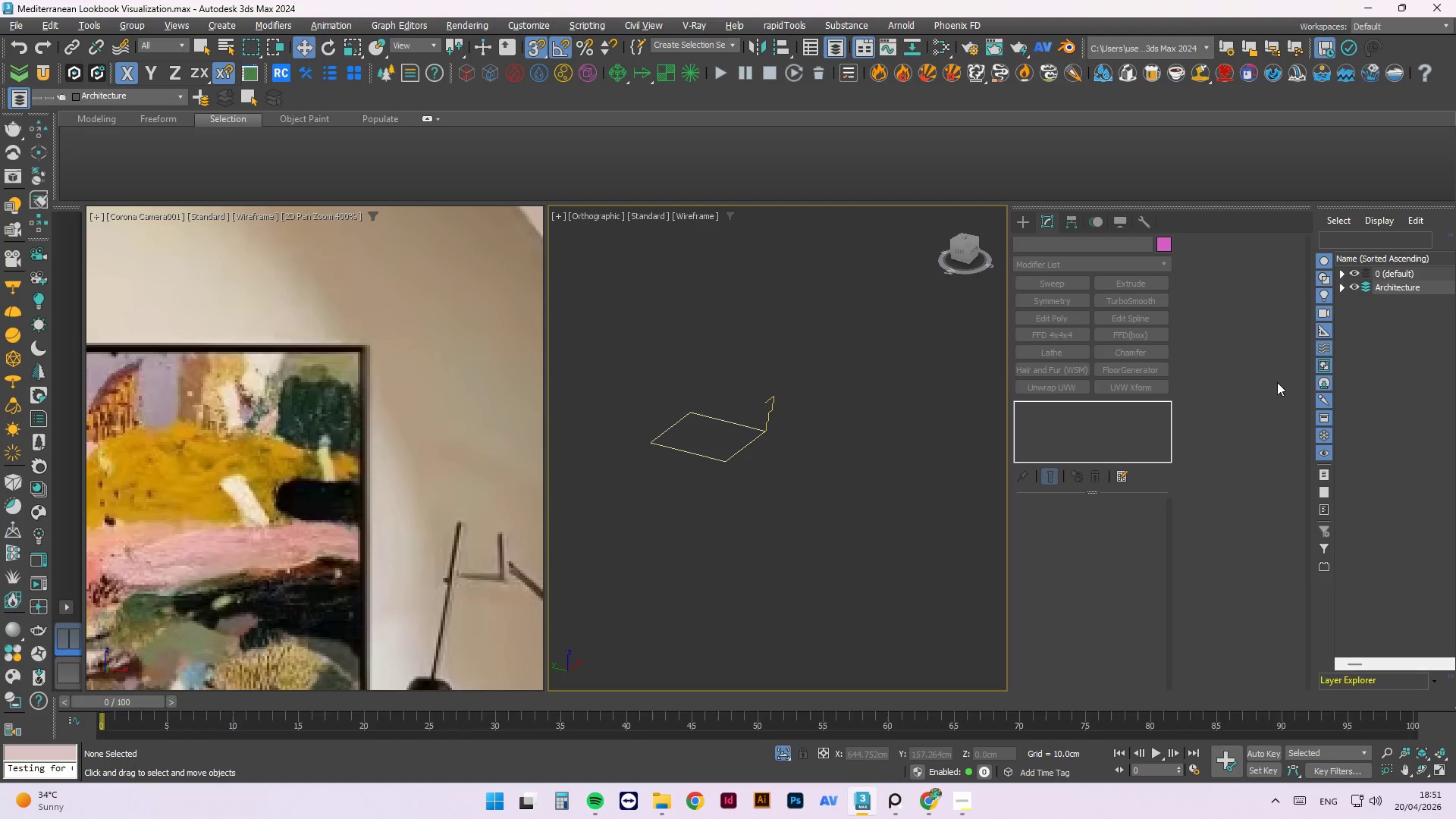 
scroll: coordinate [989, 369], scroll_direction: down, amount: 1.0
 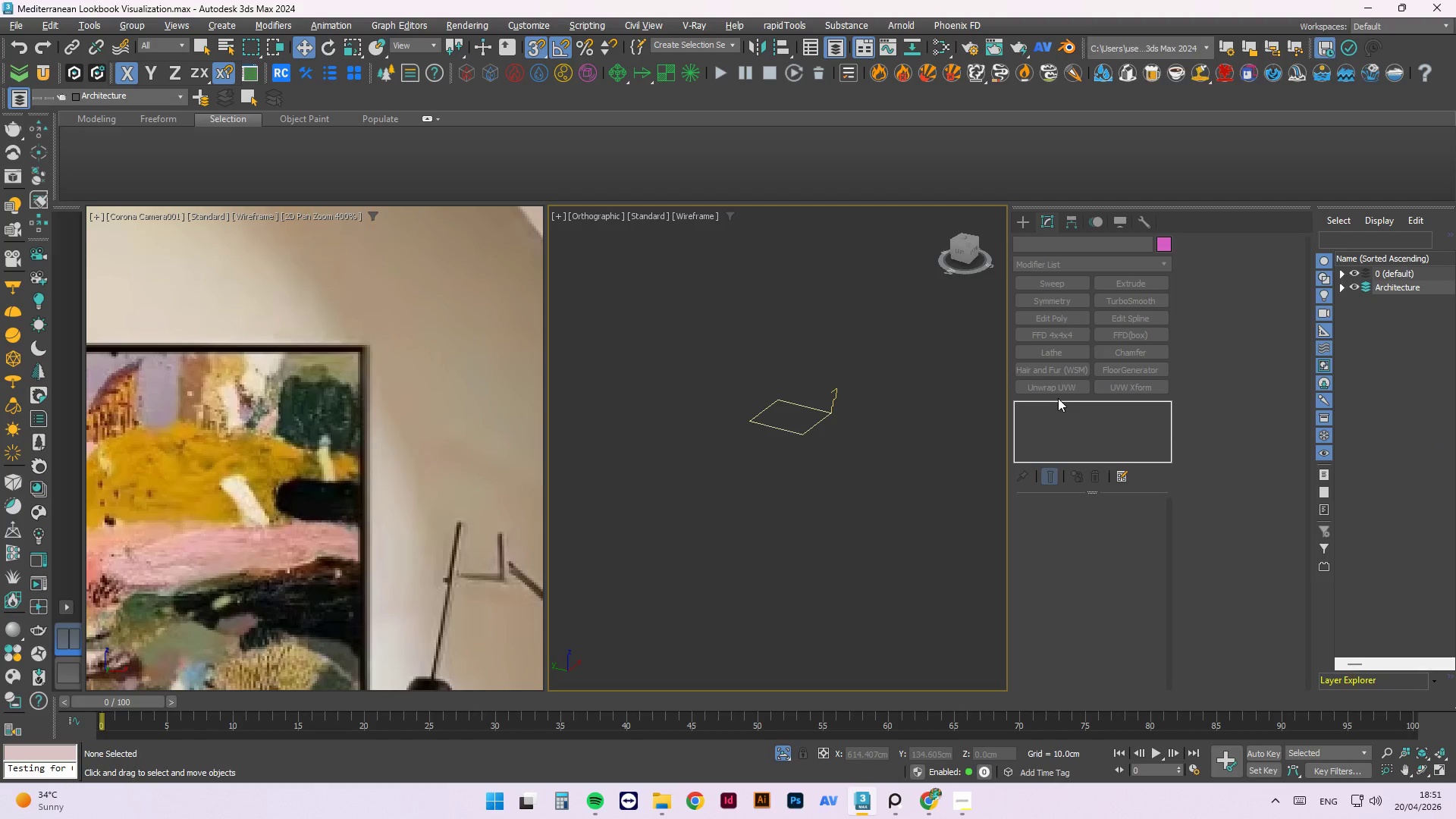 
scroll: coordinate [908, 562], scroll_direction: up, amount: 15.0
 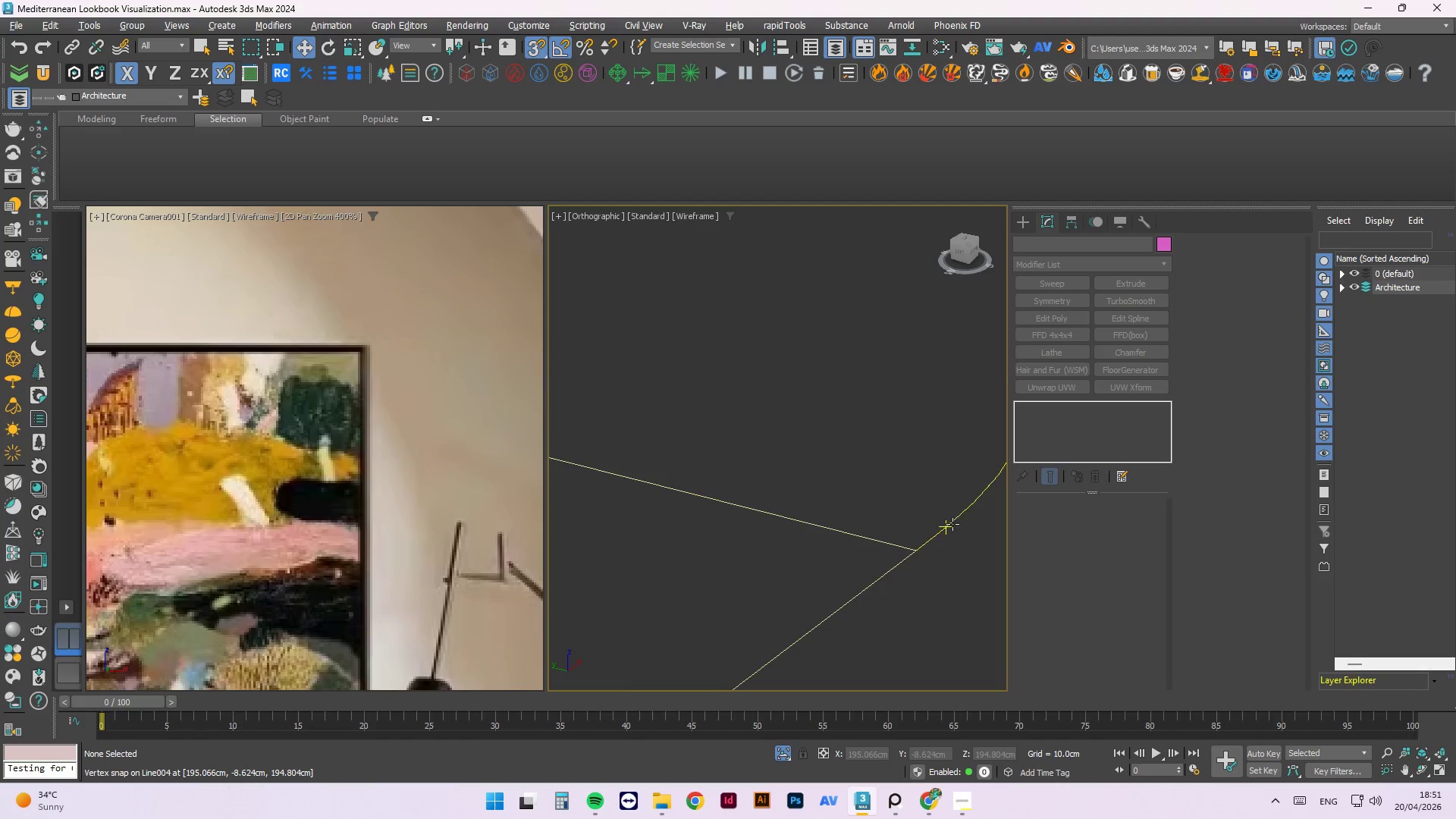 
left_click([952, 523])
 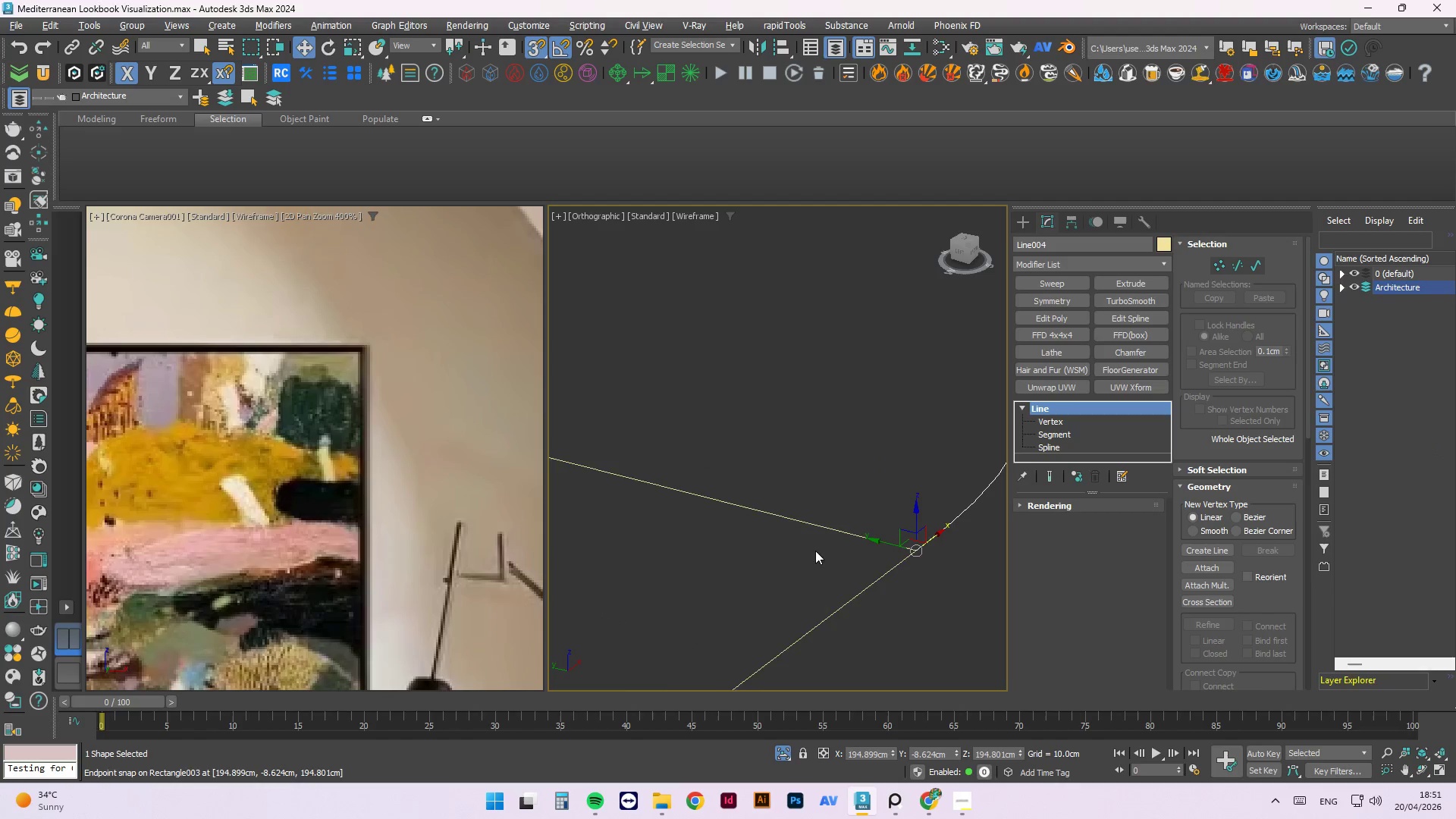 
scroll: coordinate [325, 359], scroll_direction: down, amount: 16.0
 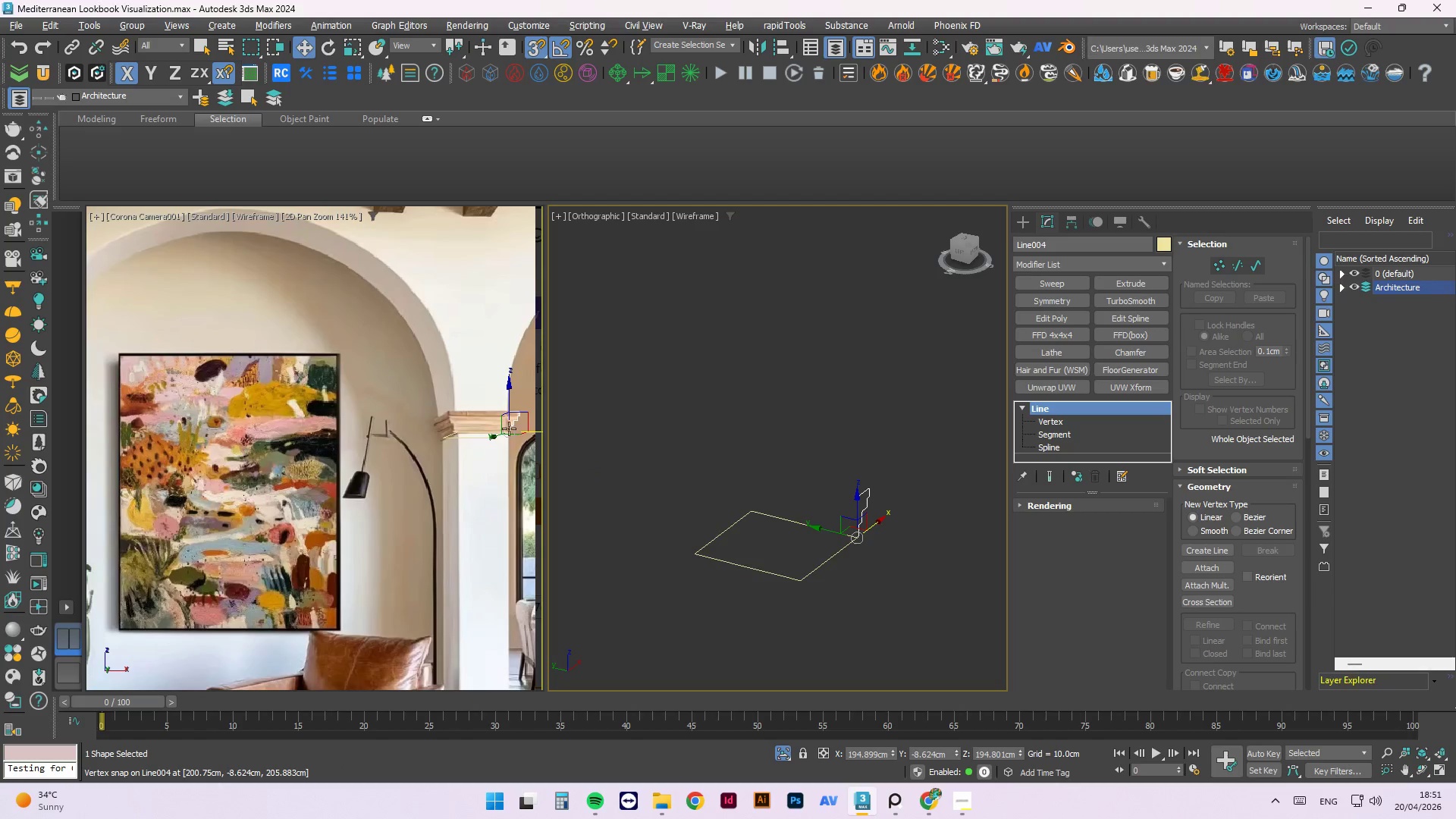 
scroll: coordinate [512, 462], scroll_direction: up, amount: 7.0
 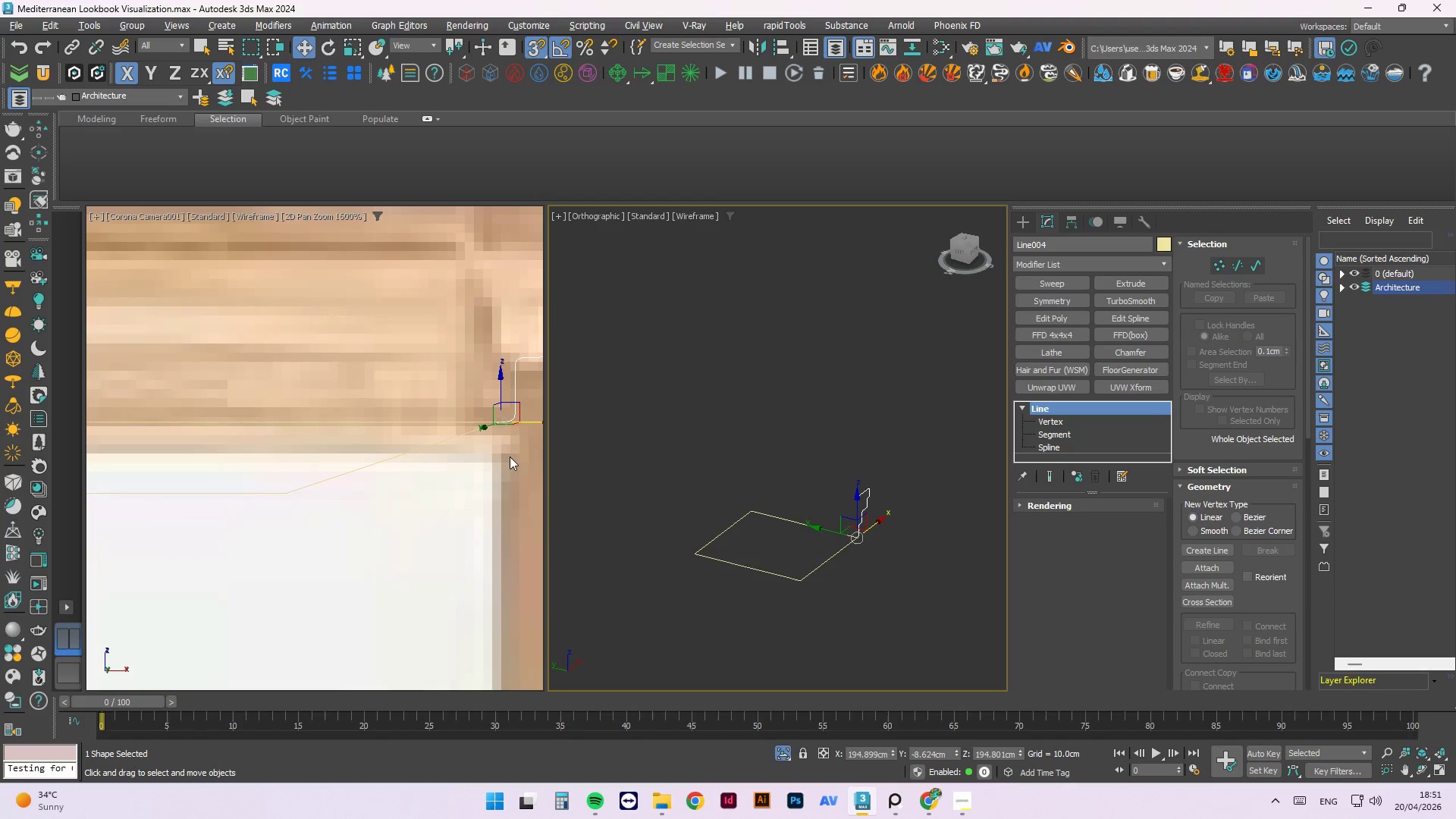 
scroll: coordinate [508, 446], scroll_direction: down, amount: 5.0
 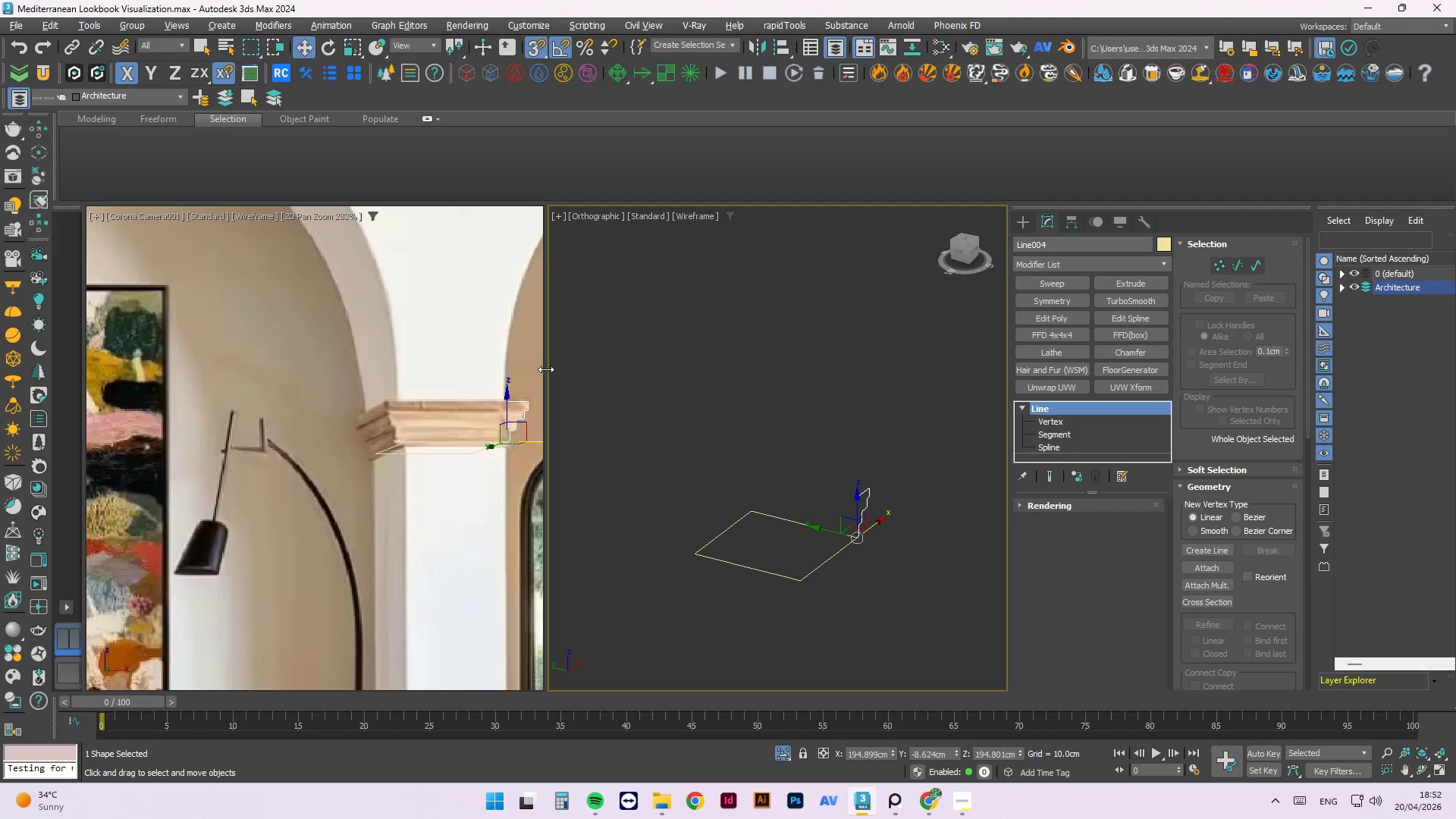 
wait(31.53)
 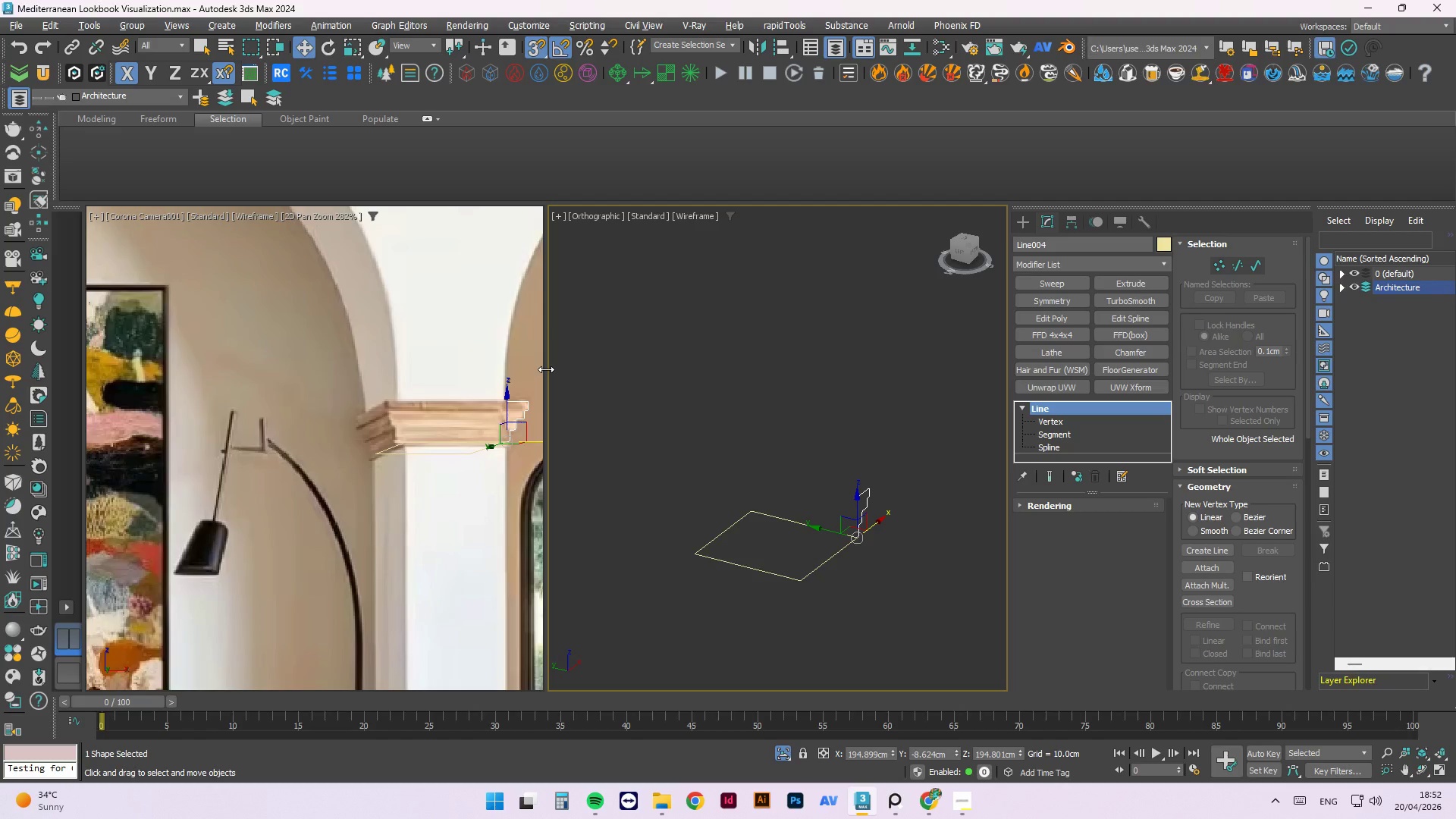 
scroll: coordinate [919, 466], scroll_direction: up, amount: 4.0
 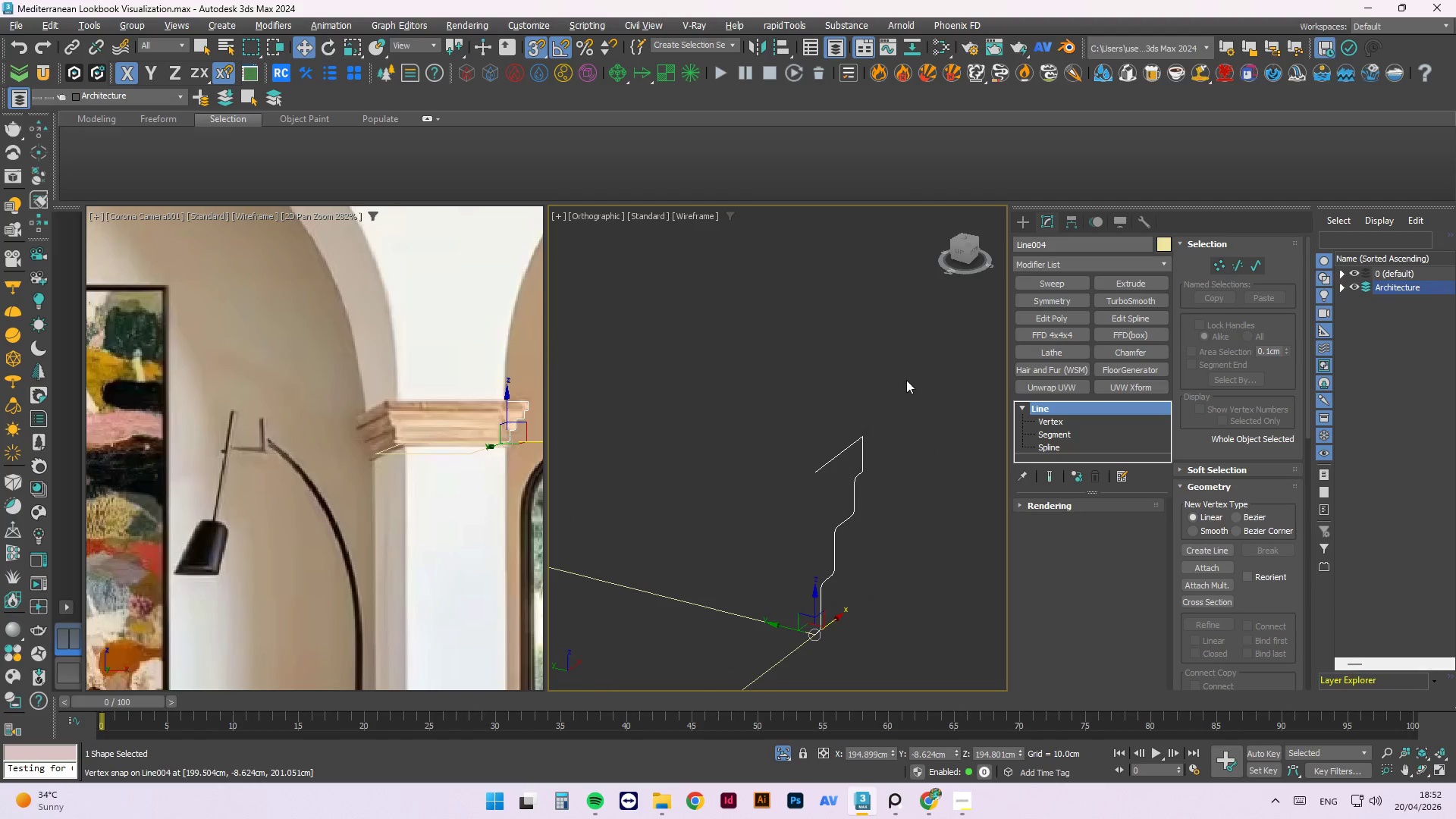 
left_click([906, 380])
 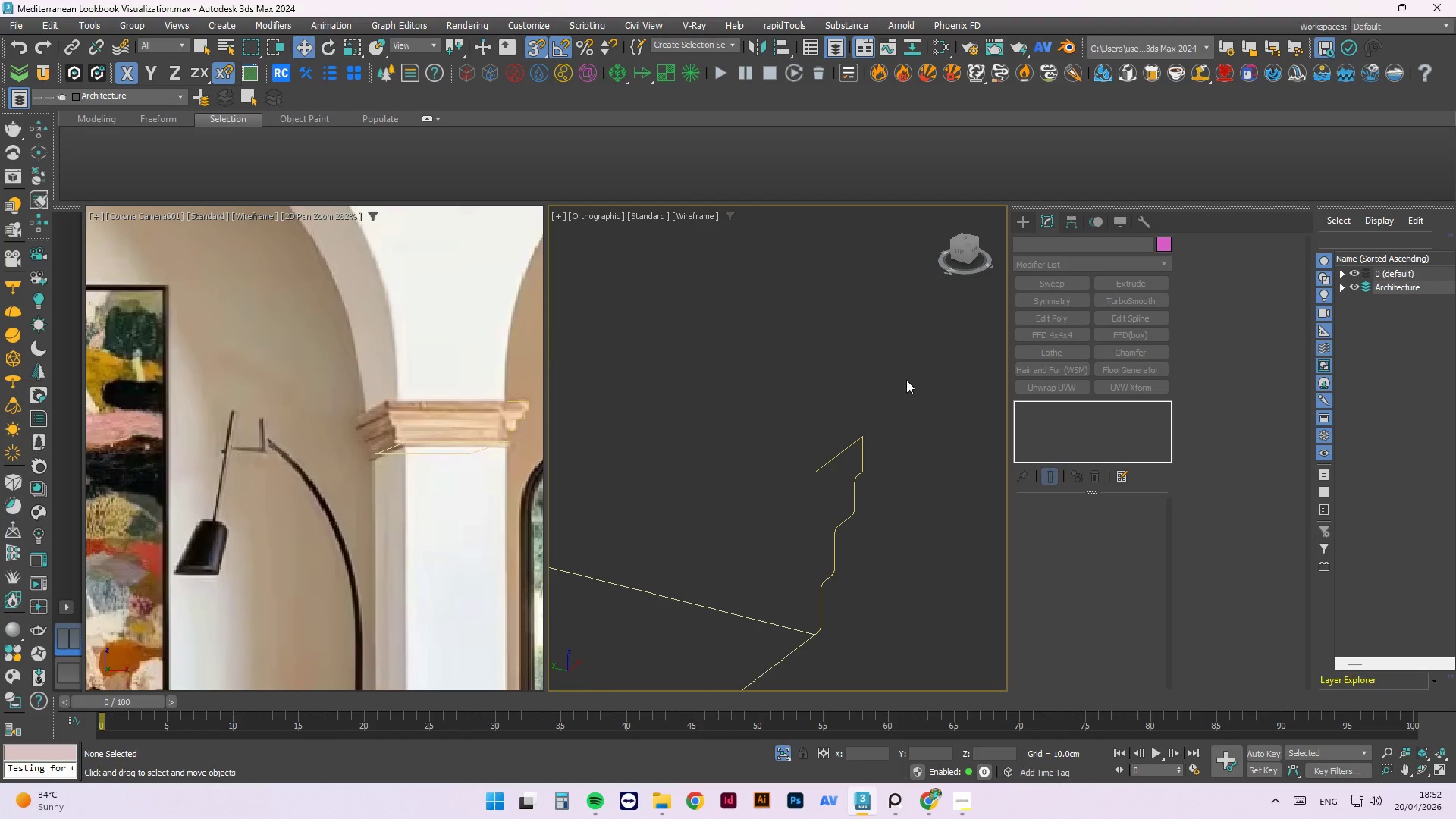 
key(Control+ControlLeft)
 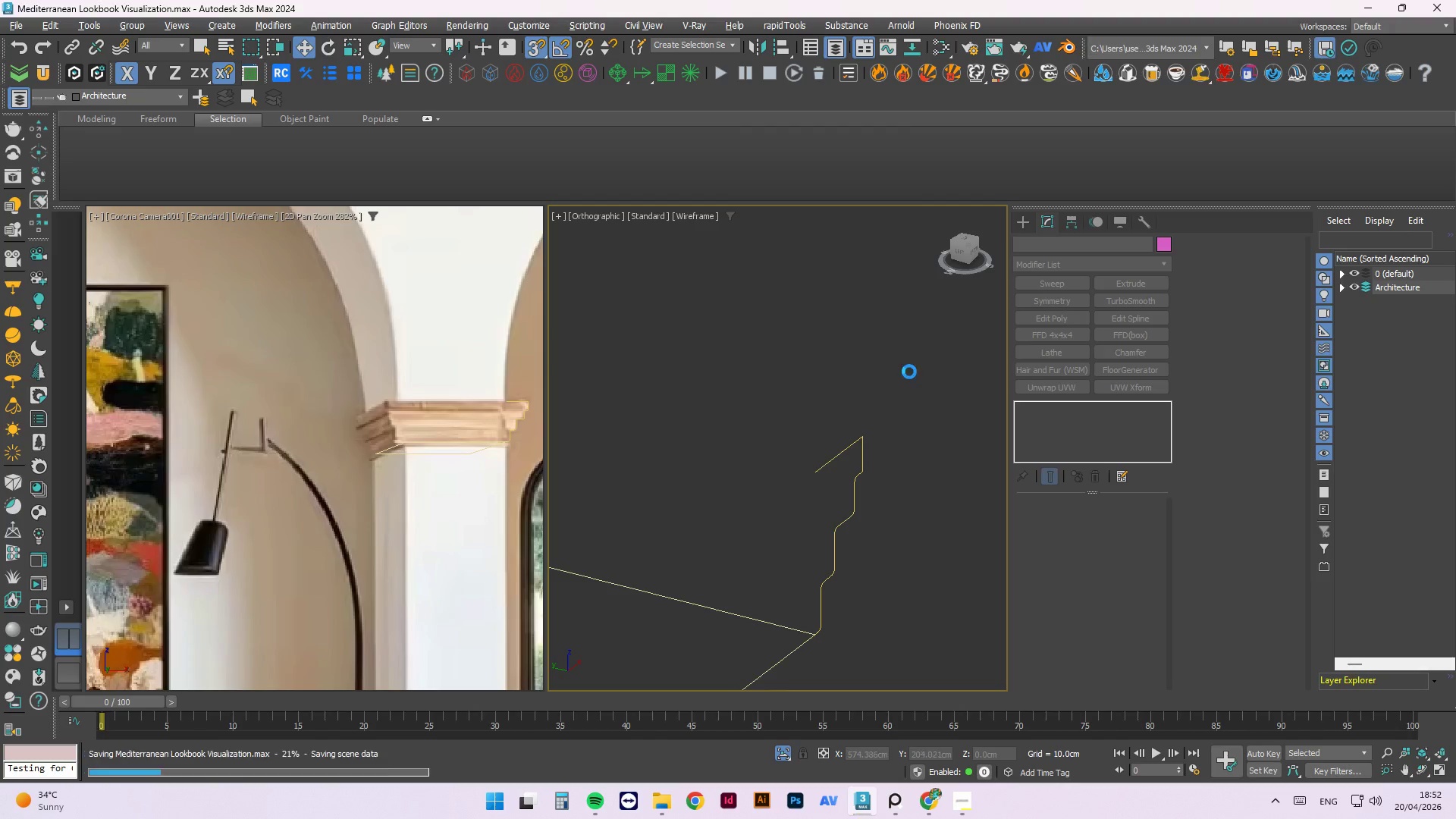 
key(Control+S)
 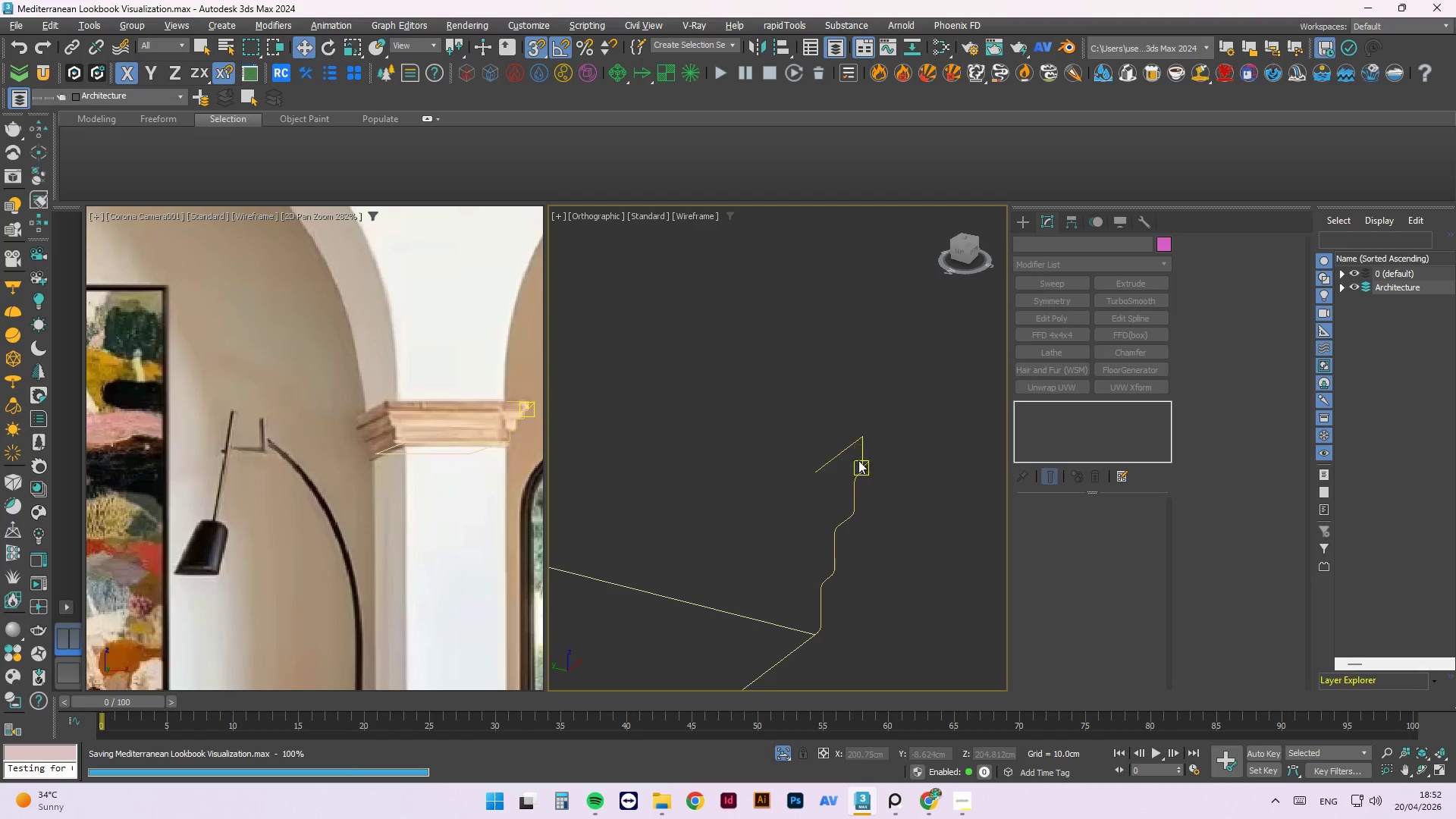 
scroll: coordinate [817, 309], scroll_direction: down, amount: 4.0
 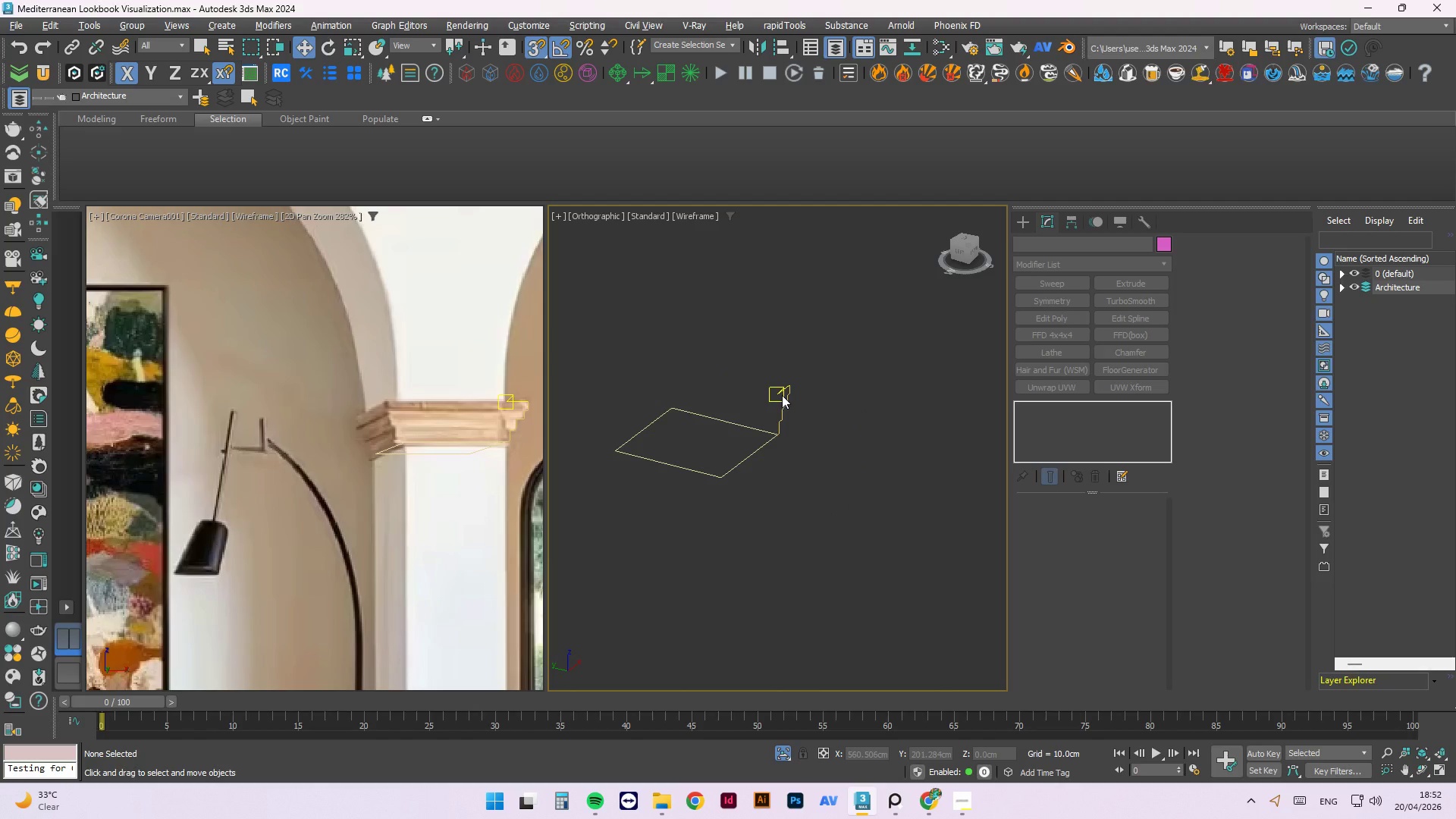 
wait(8.36)
 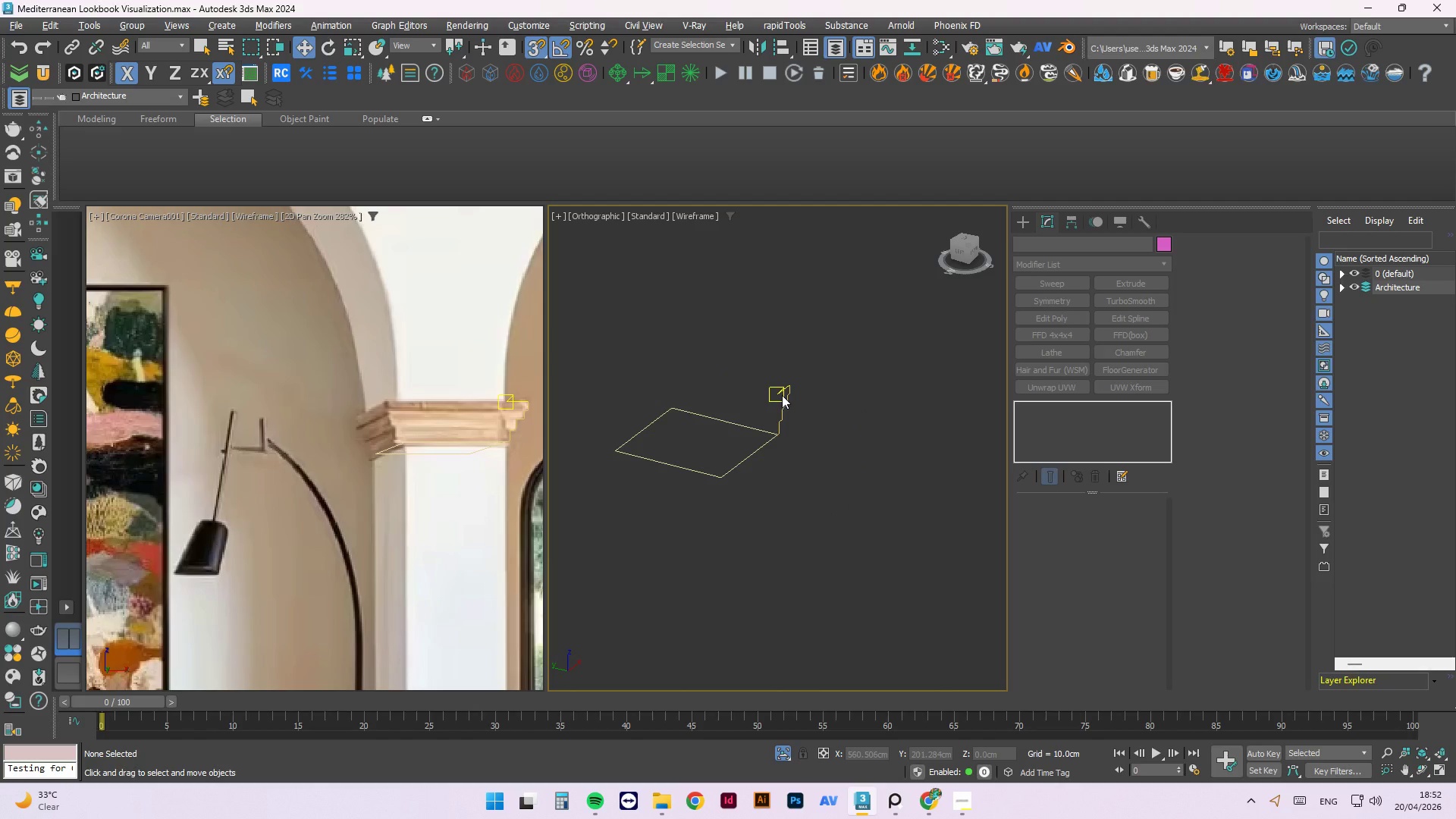 
scroll: coordinate [782, 395], scroll_direction: down, amount: 2.0
 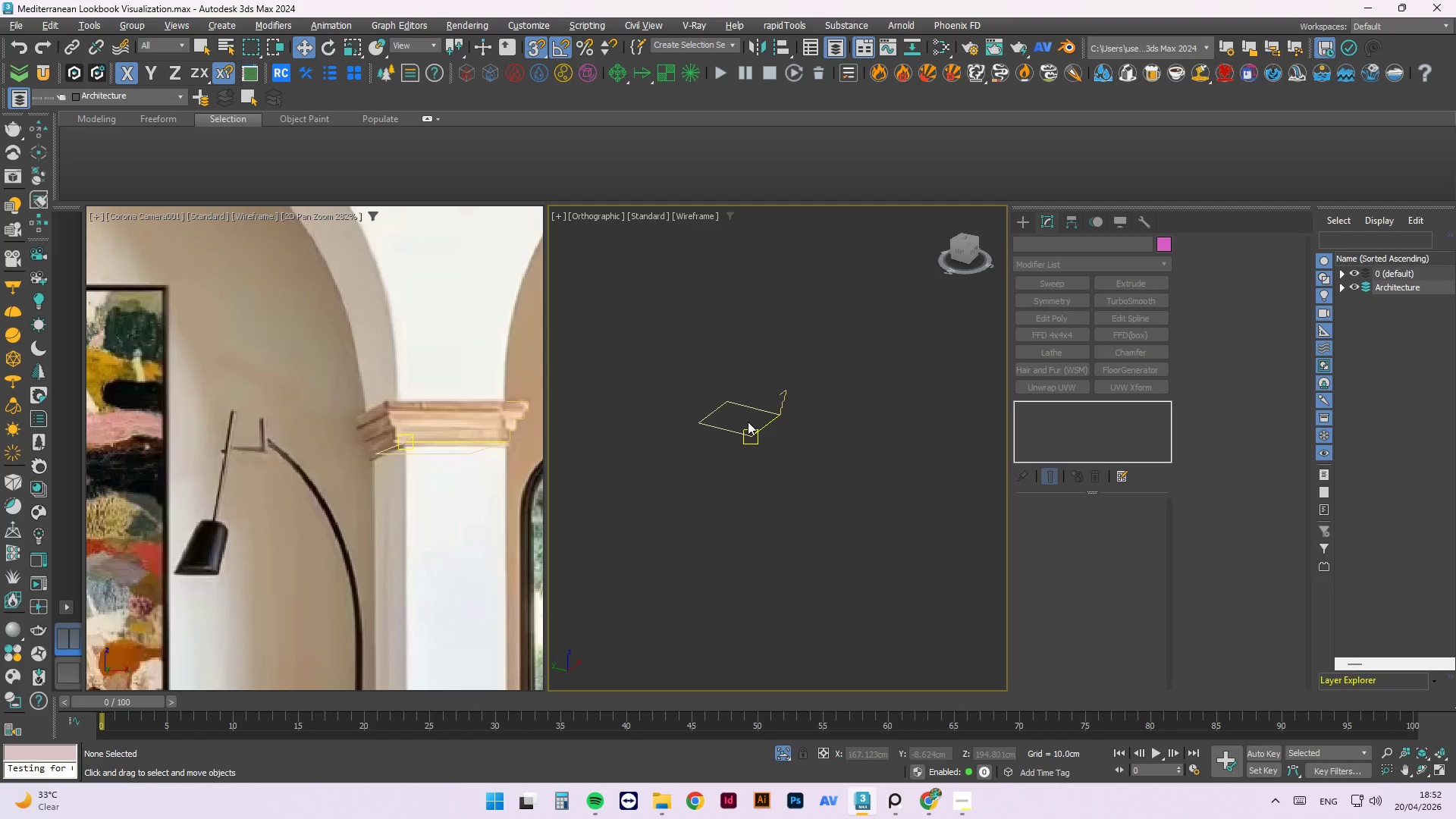 
wait(15.8)
 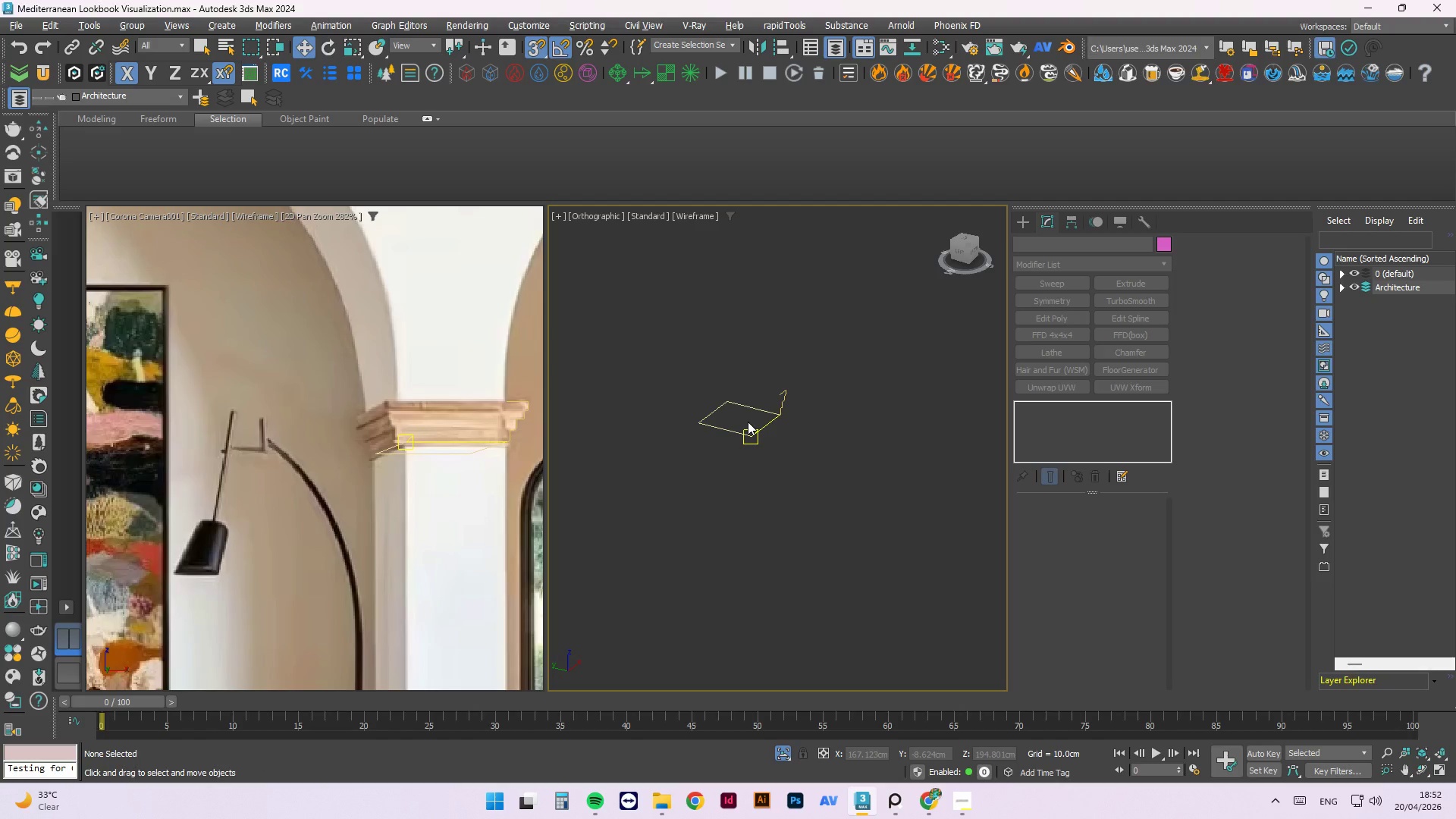 
scroll: coordinate [796, 390], scroll_direction: up, amount: 4.0
 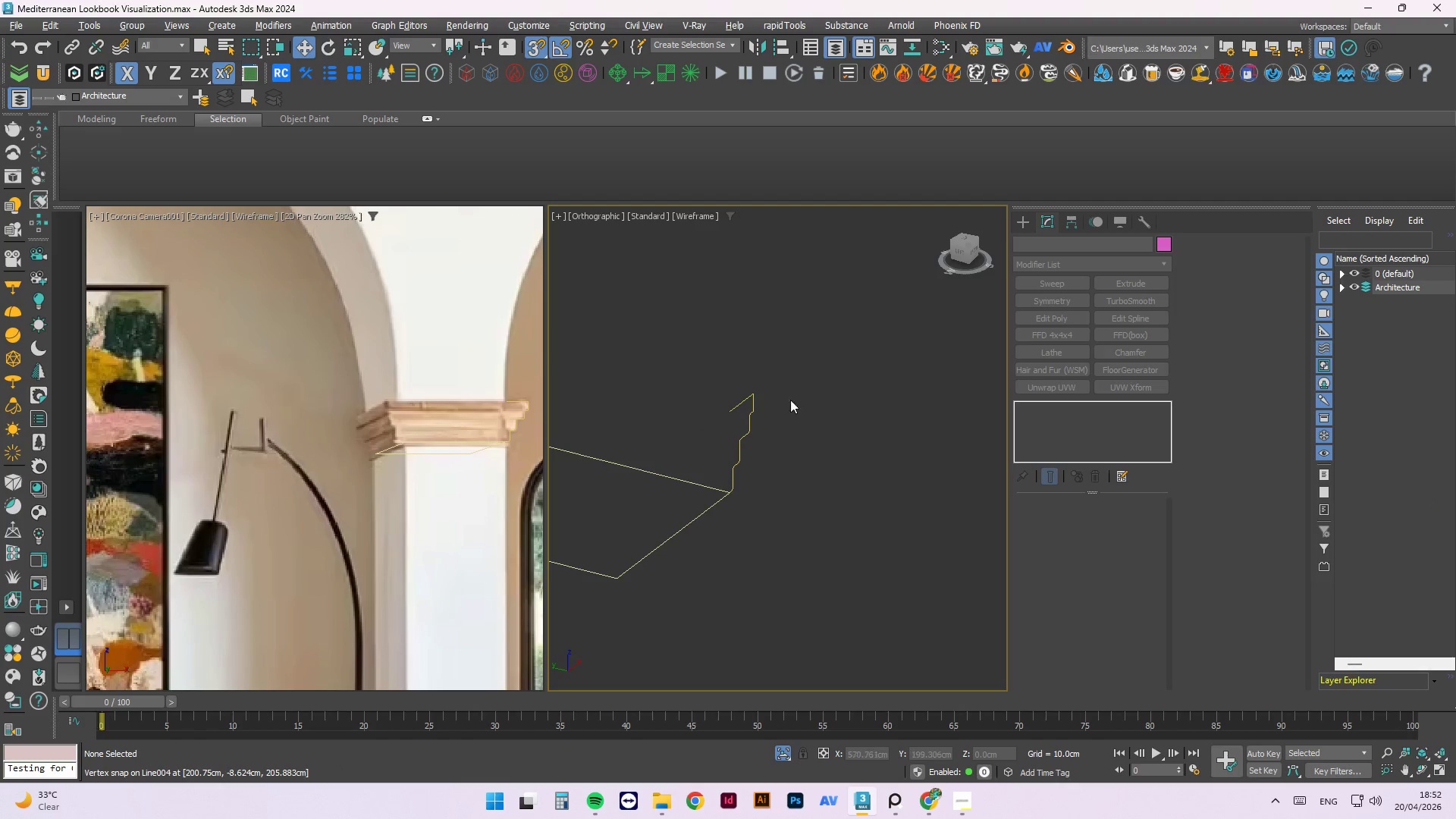 
hold_key(key=AltLeft, duration=0.53)
 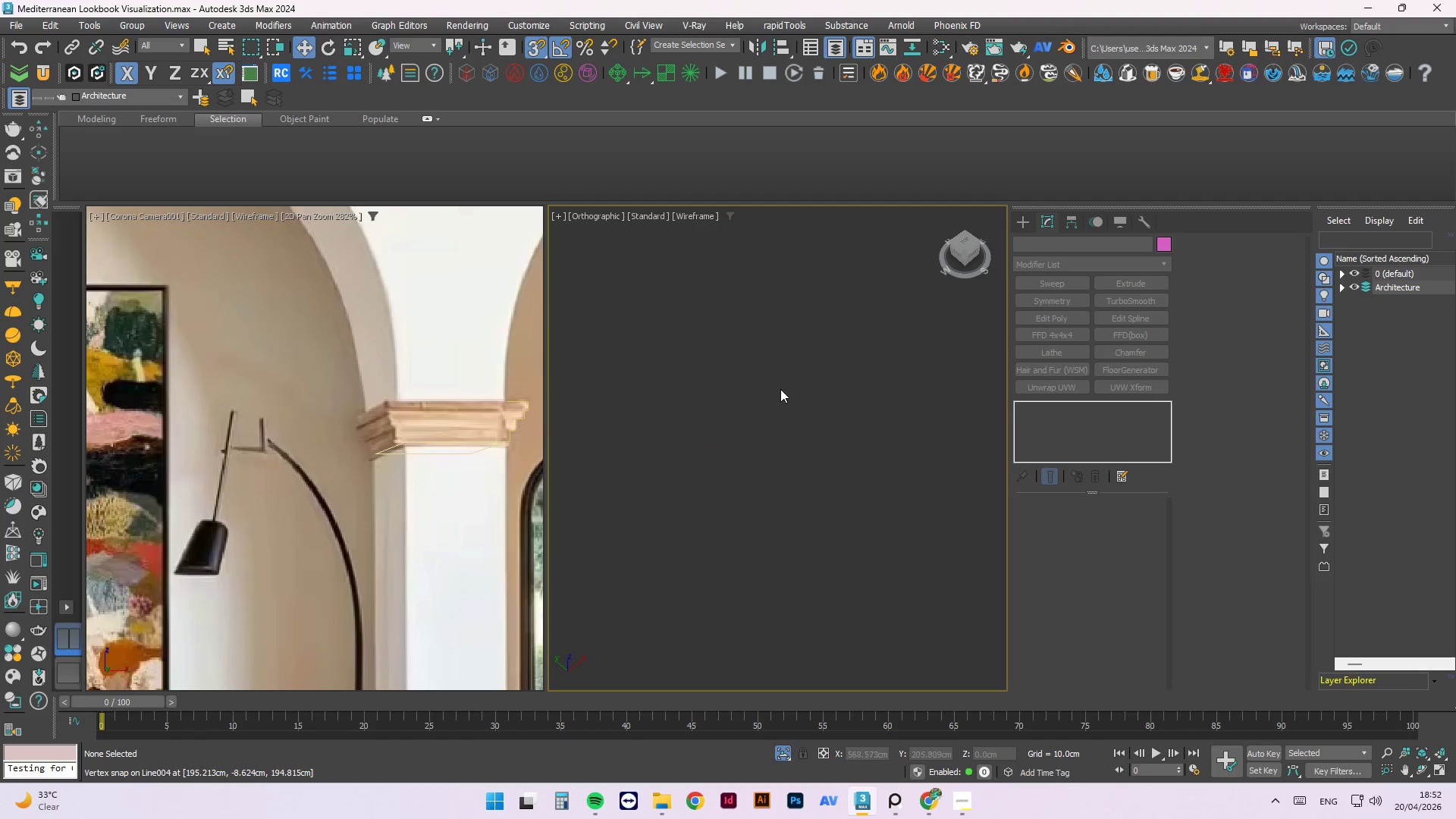 
scroll: coordinate [744, 501], scroll_direction: down, amount: 2.0
 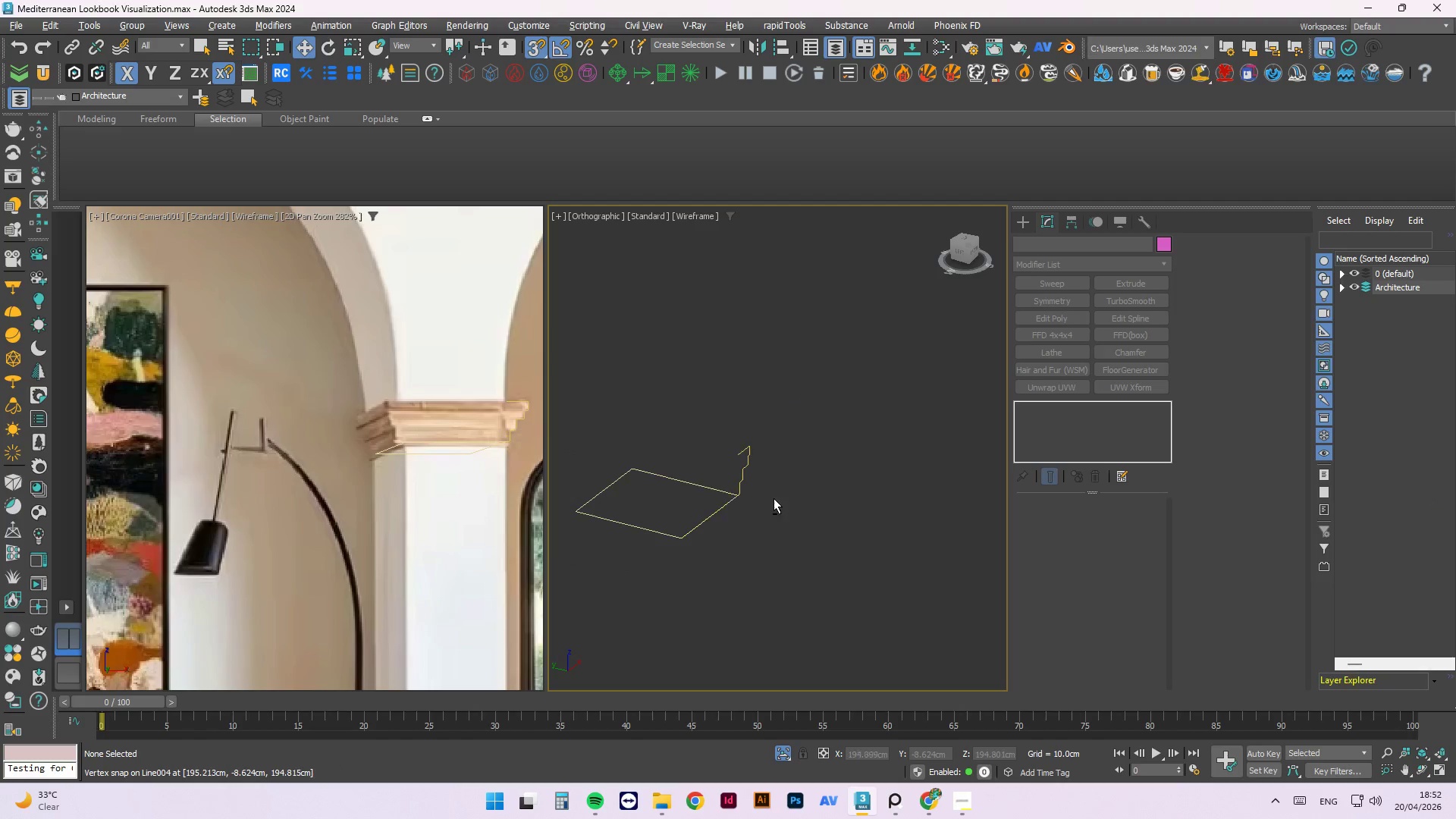 
key(T)
 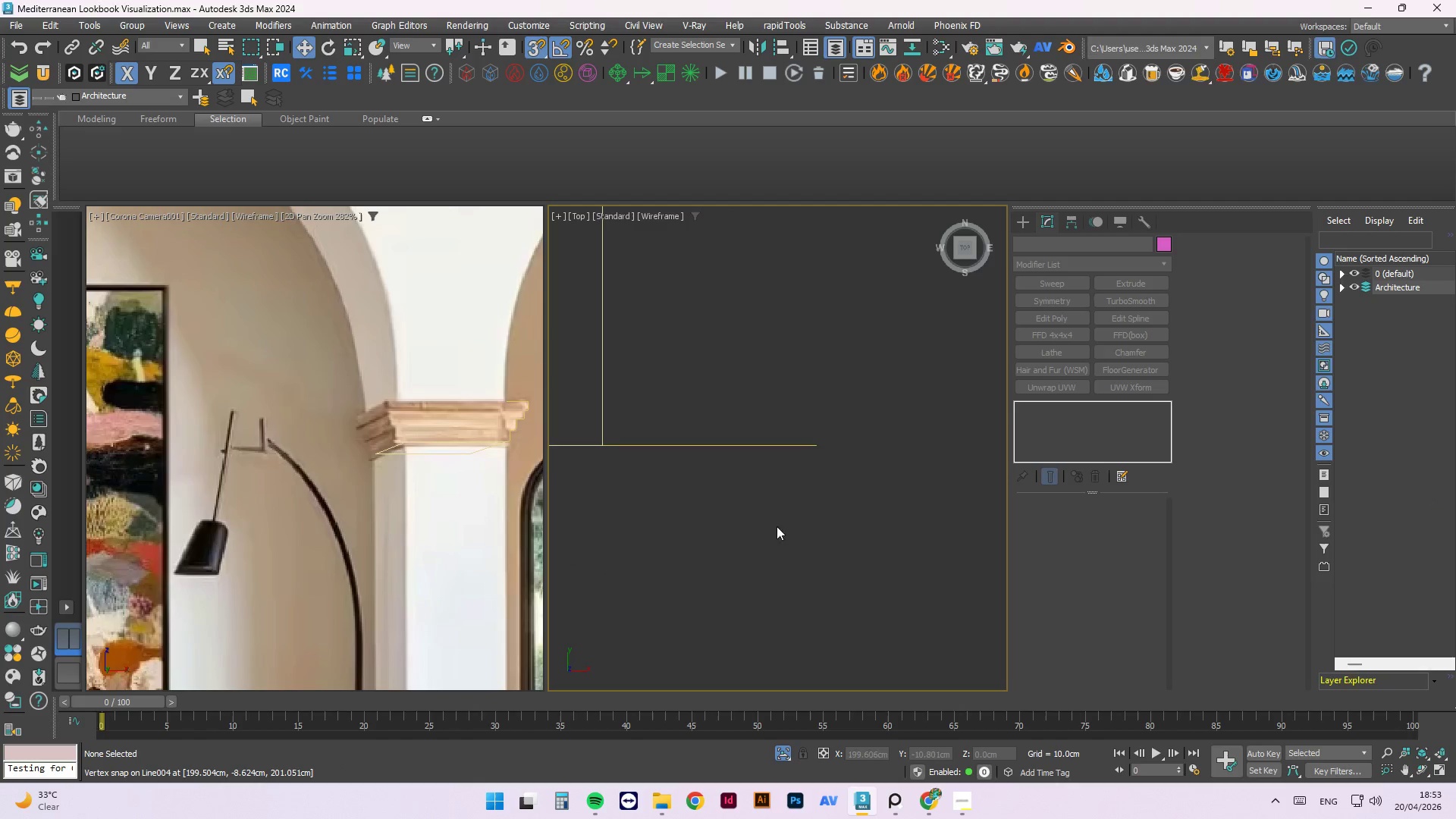 
scroll: coordinate [745, 428], scroll_direction: up, amount: 1.0
 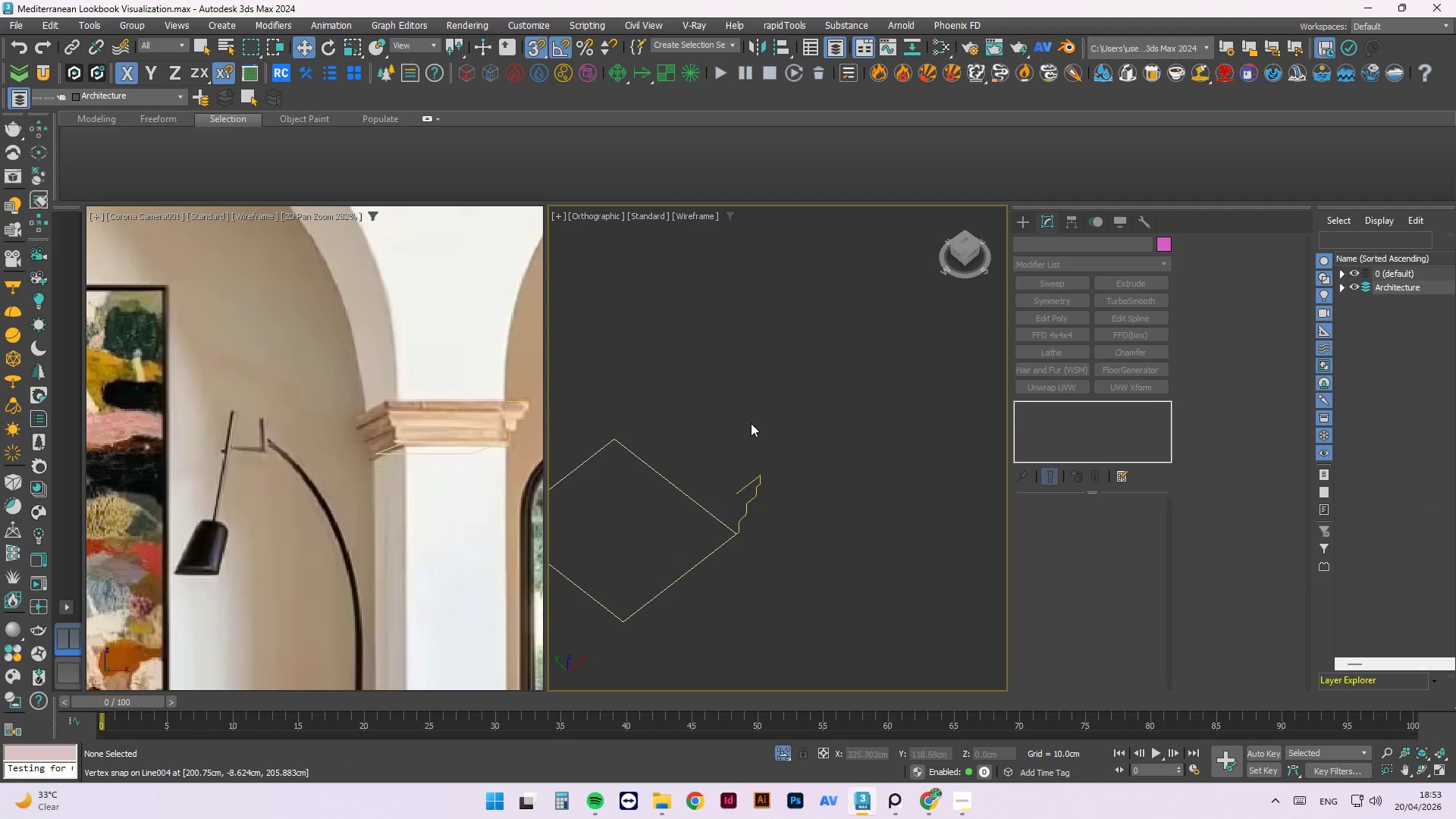 
scroll: coordinate [834, 551], scroll_direction: down, amount: 1.0
 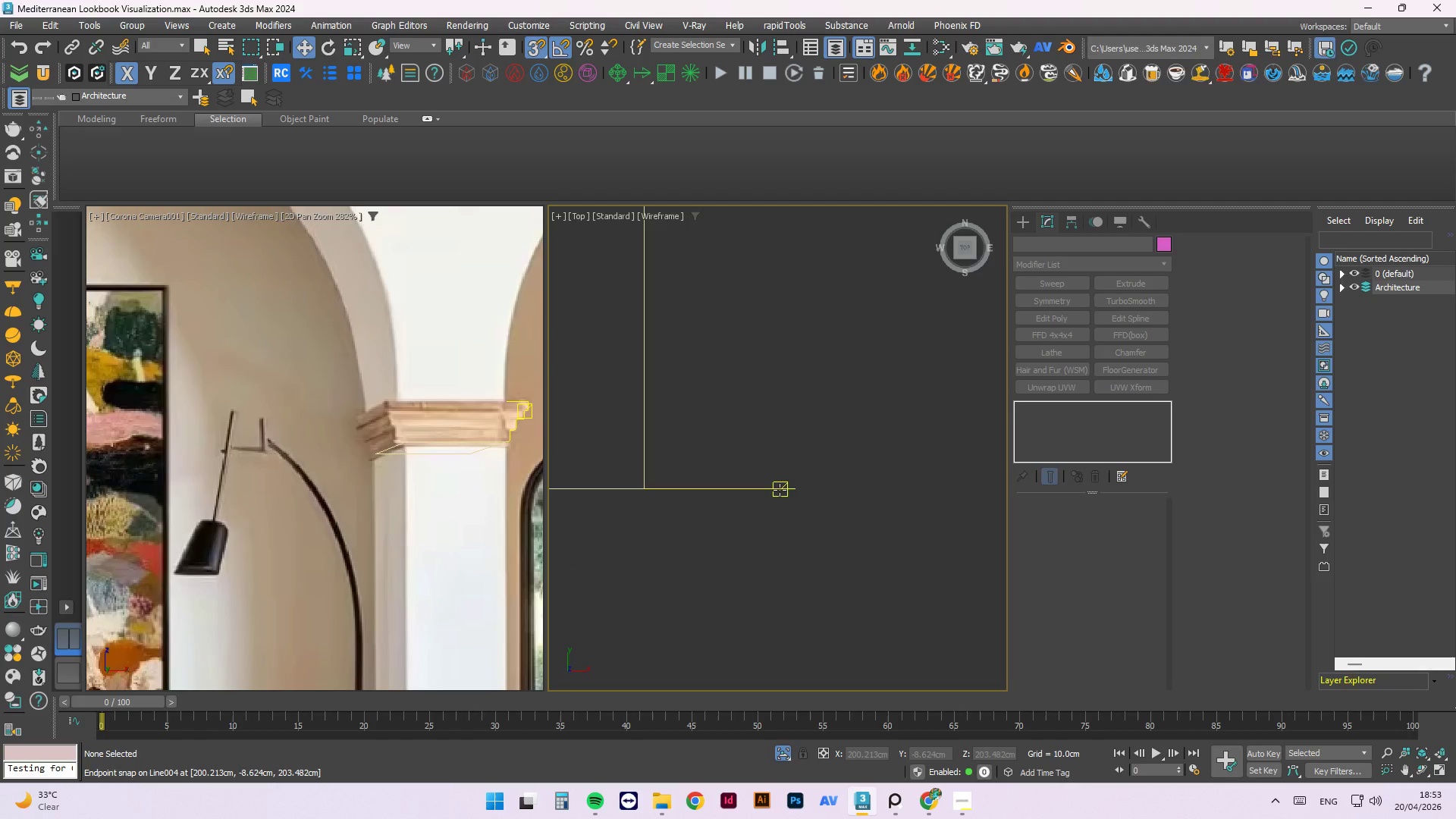 
key(F)
 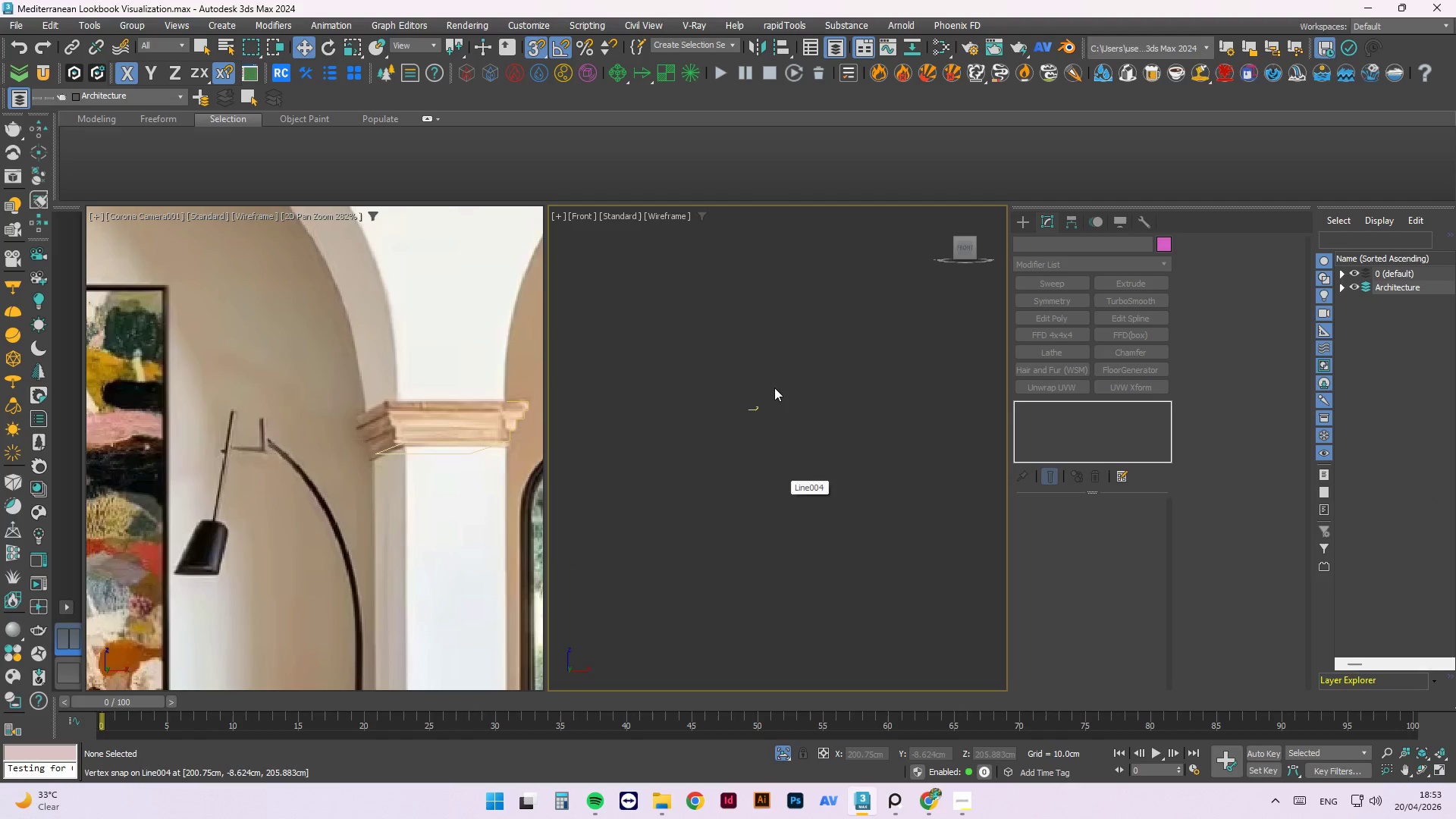 
left_click([898, 368])
 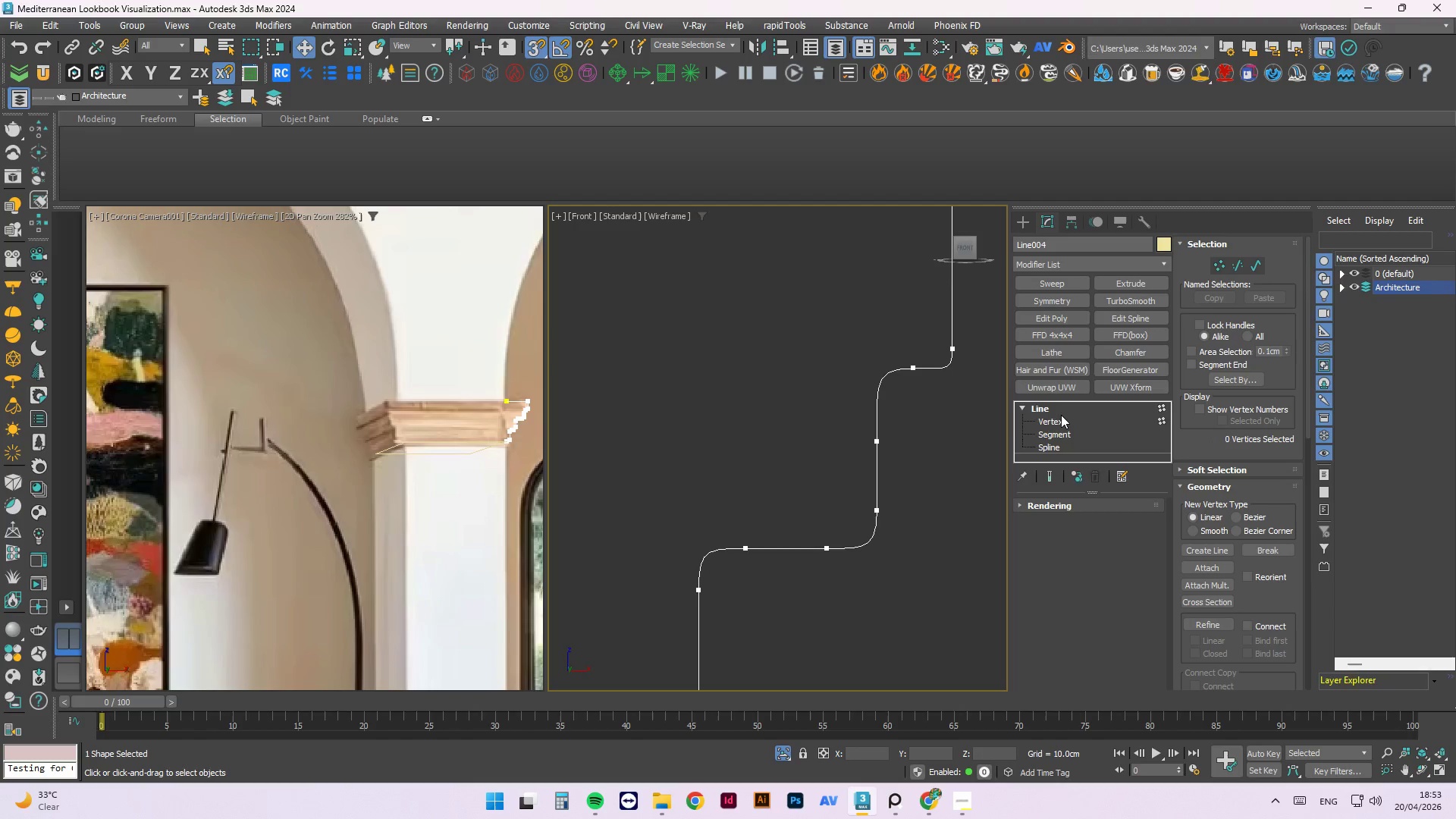 
scroll: coordinate [898, 394], scroll_direction: up, amount: 16.0
 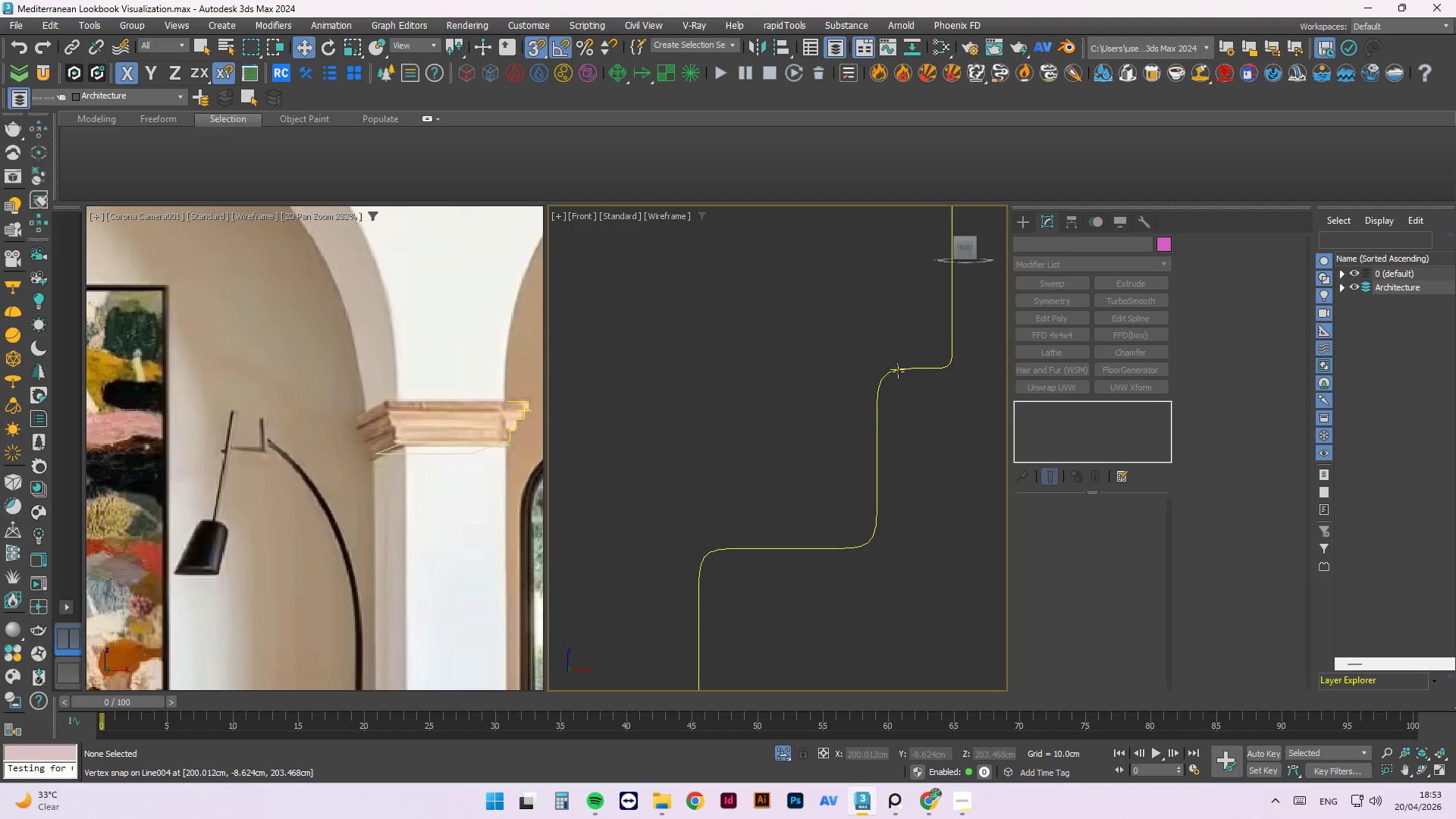 
left_click_drag(start_coordinate=[930, 306], to_coordinate=[864, 422])
 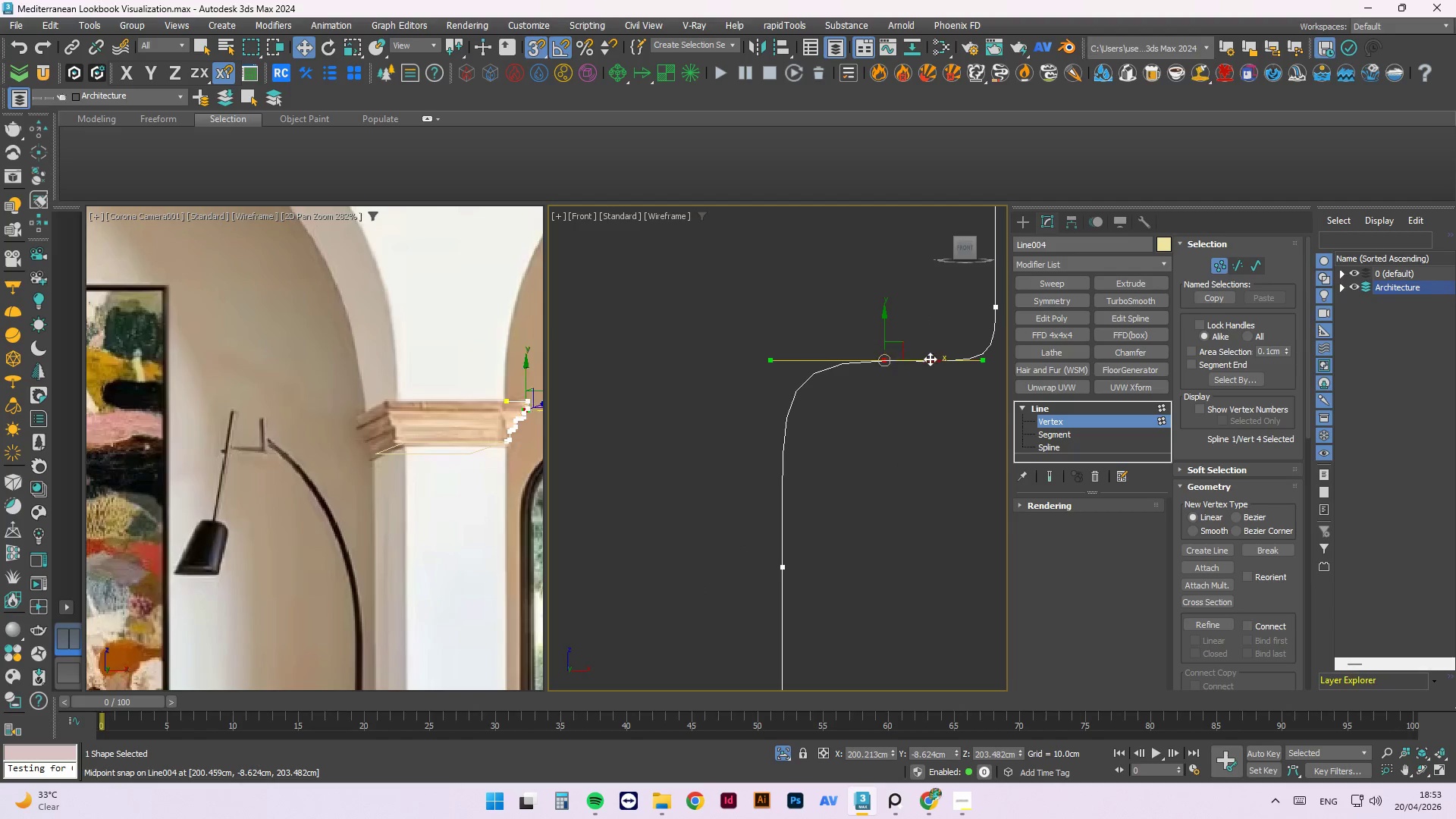 
scroll: coordinate [928, 371], scroll_direction: up, amount: 3.0
 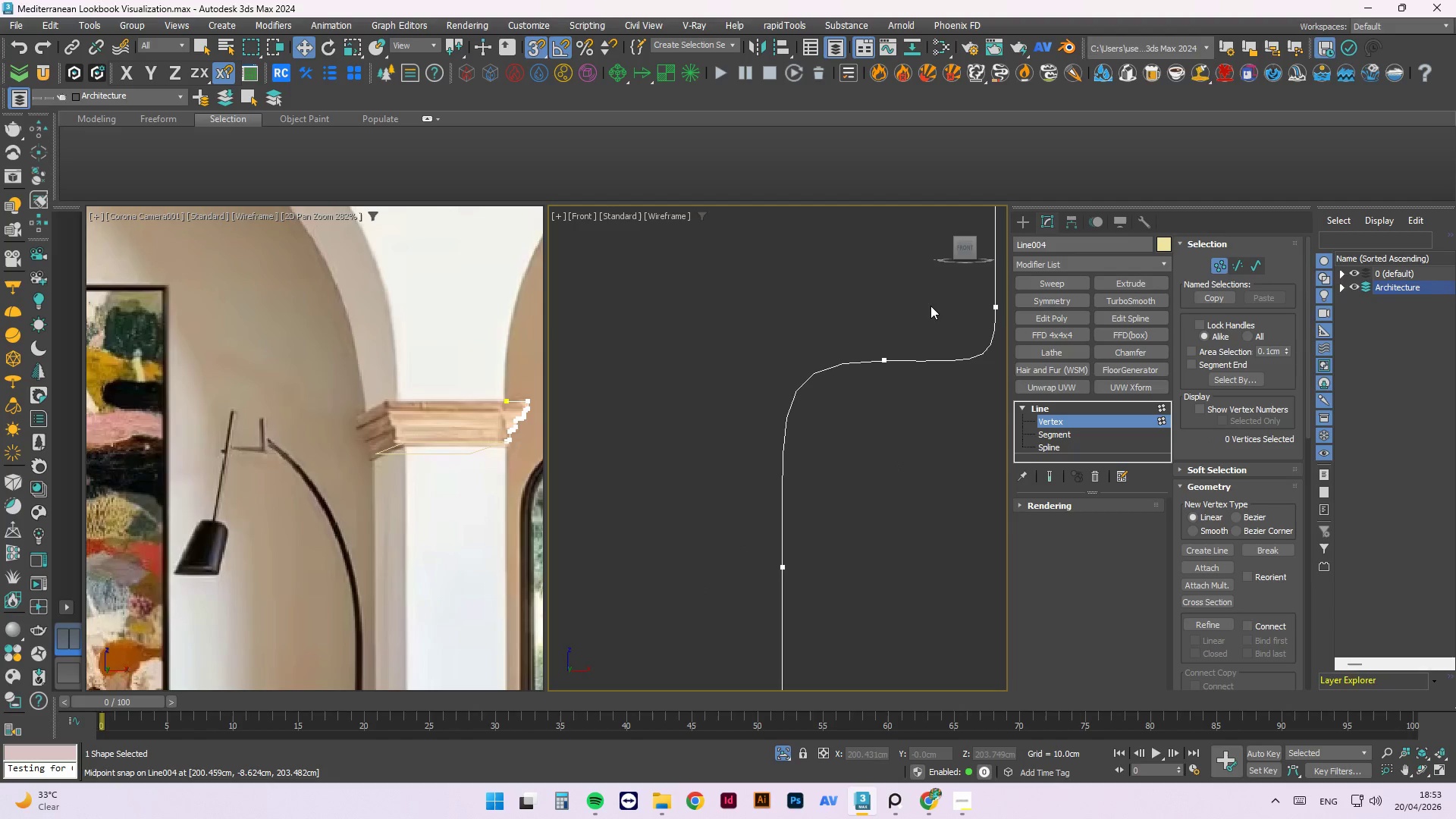 
left_click_drag(start_coordinate=[927, 359], to_coordinate=[866, 383])
 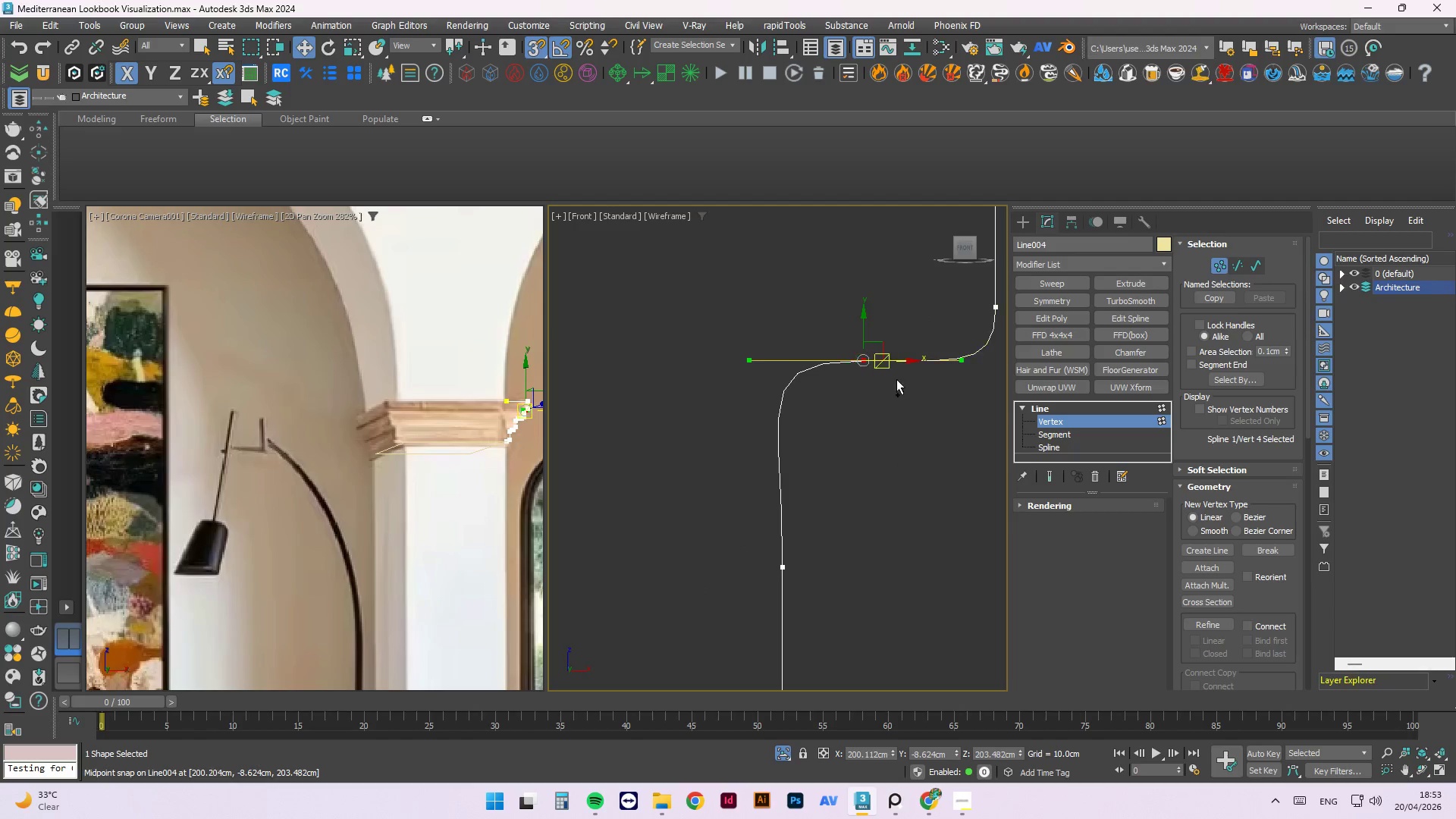 
key(Control+ControlLeft)
 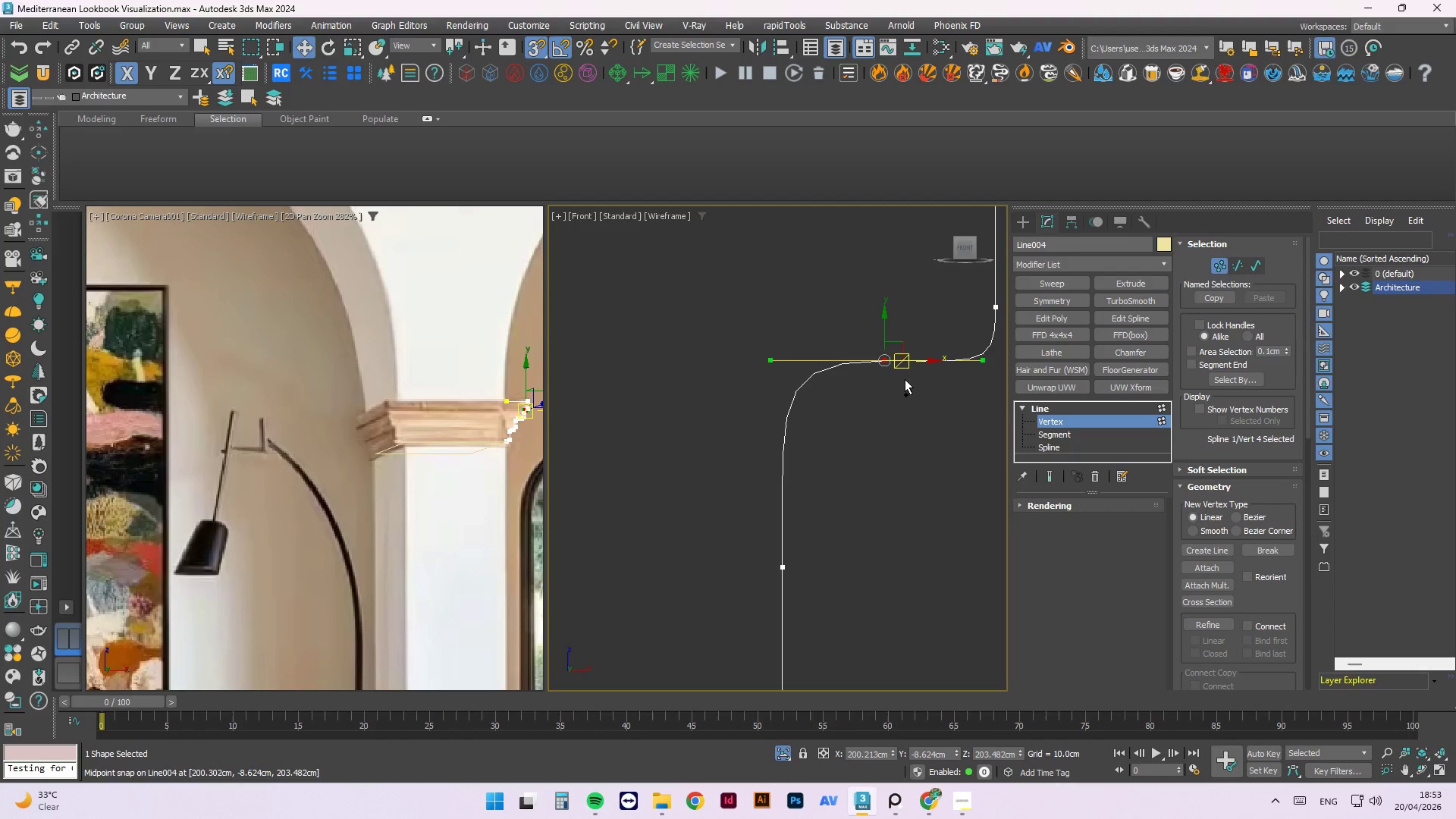 
key(Control+Z)
 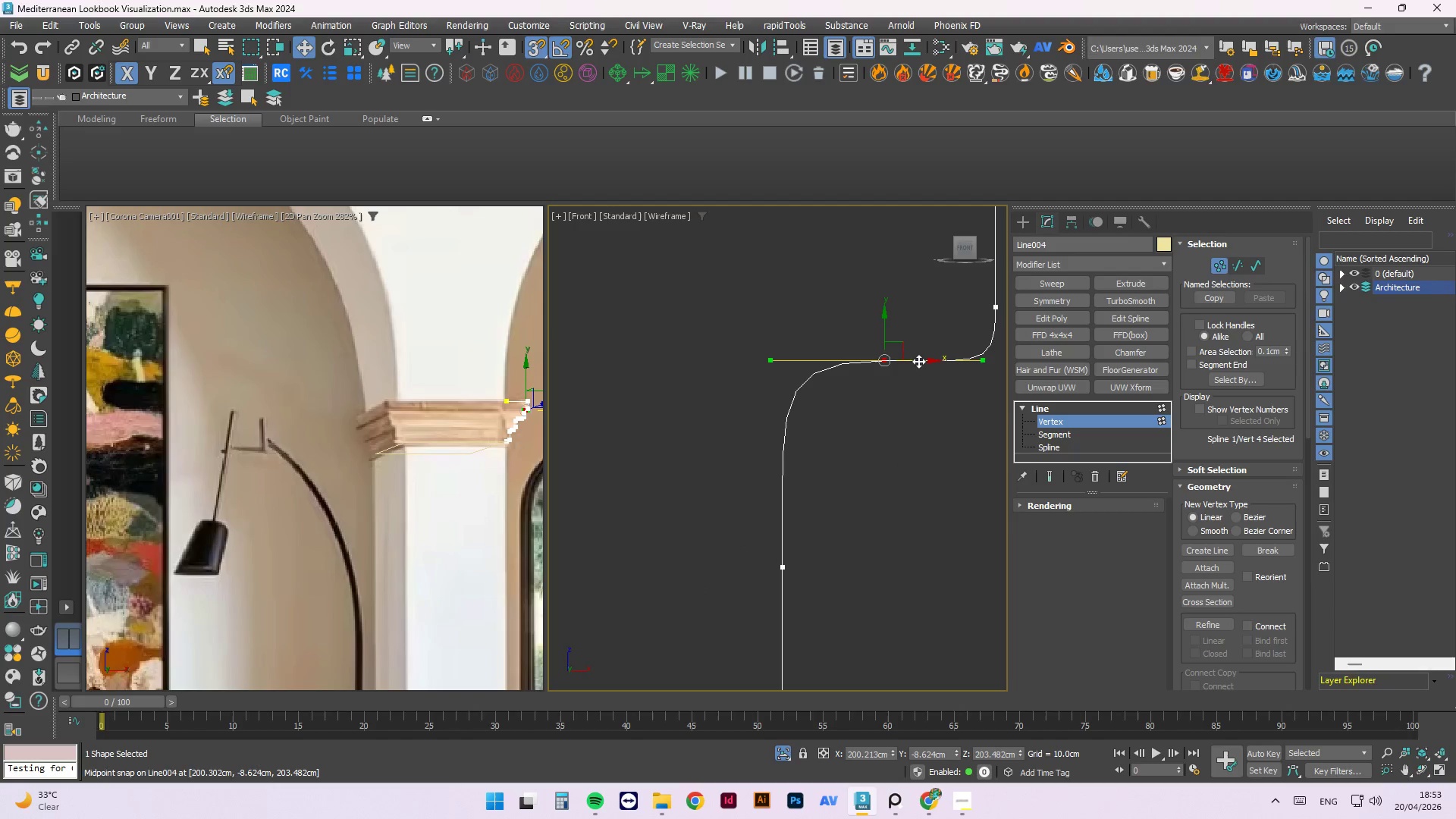 
key(S)
 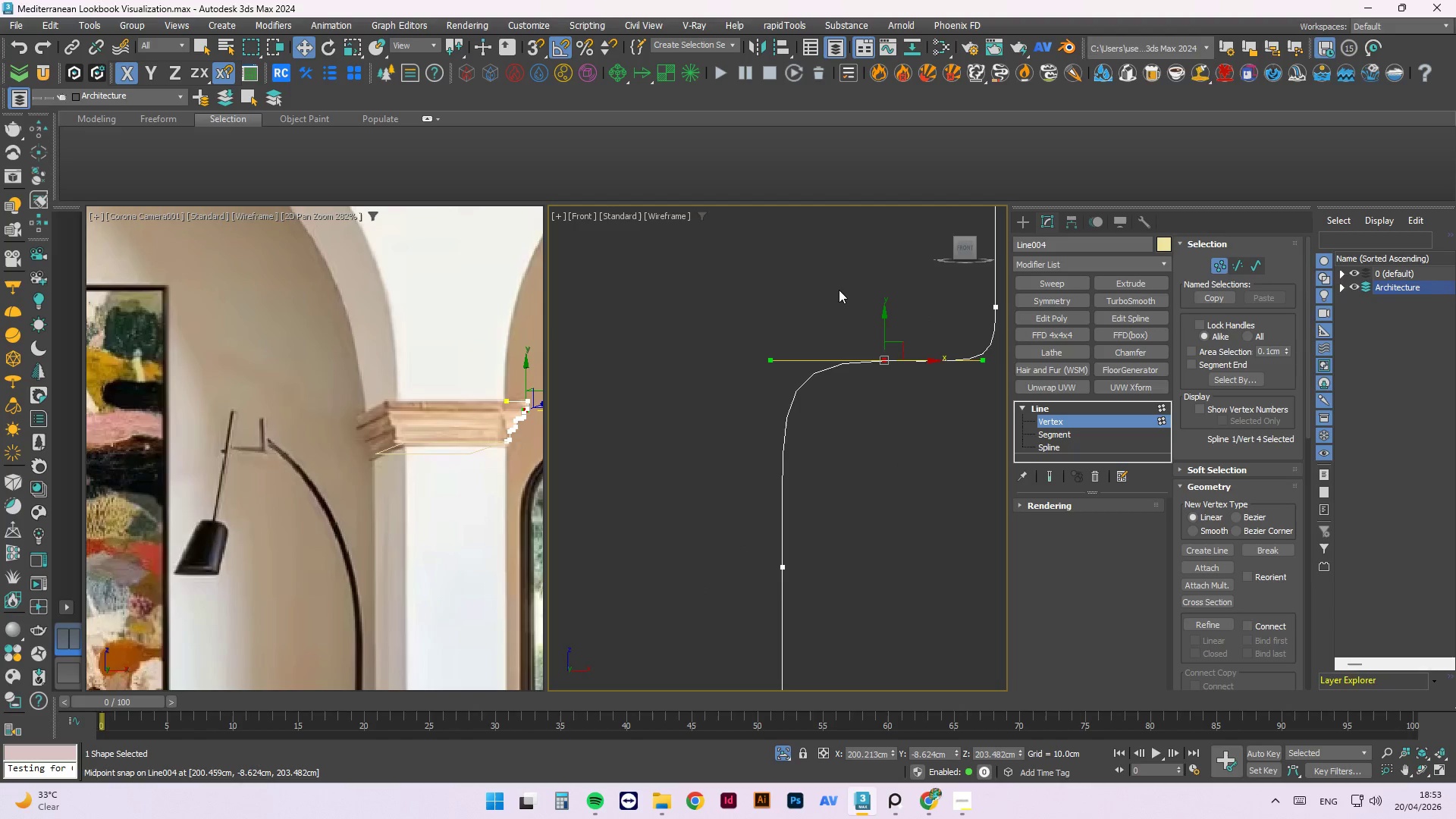 
left_click([961, 466])
 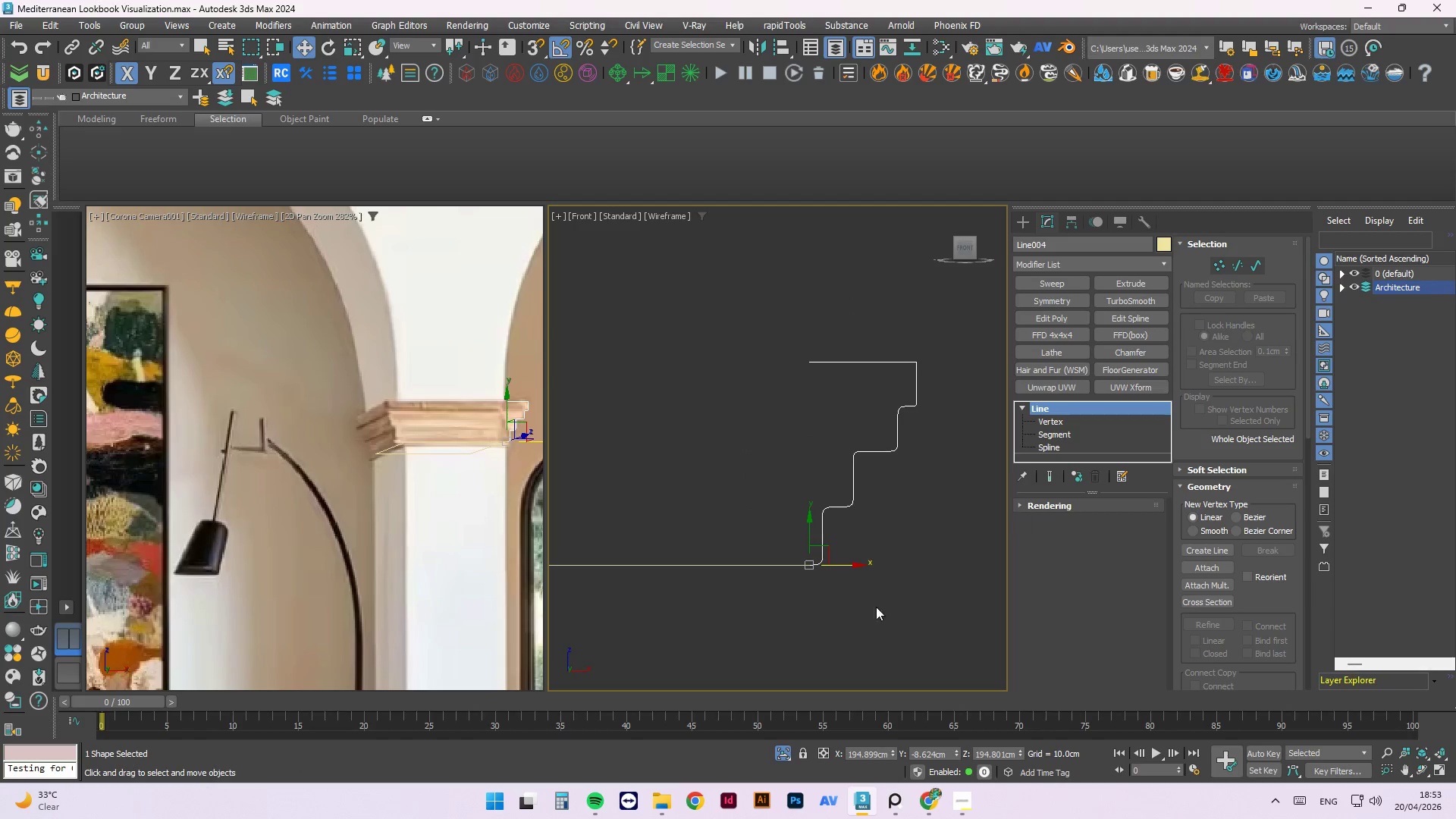 
scroll: coordinate [962, 465], scroll_direction: down, amount: 7.0
 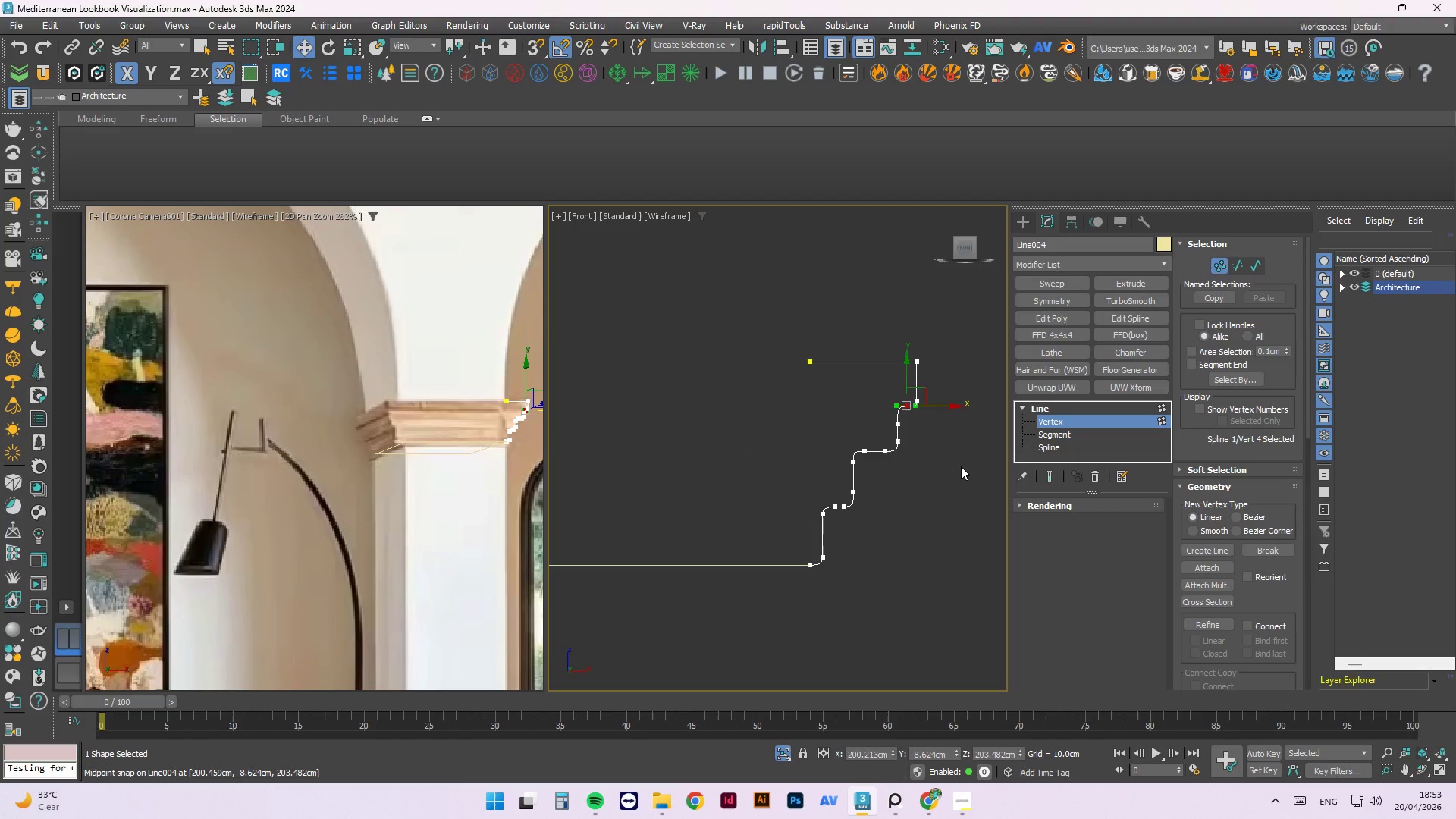 
left_click([967, 626])
 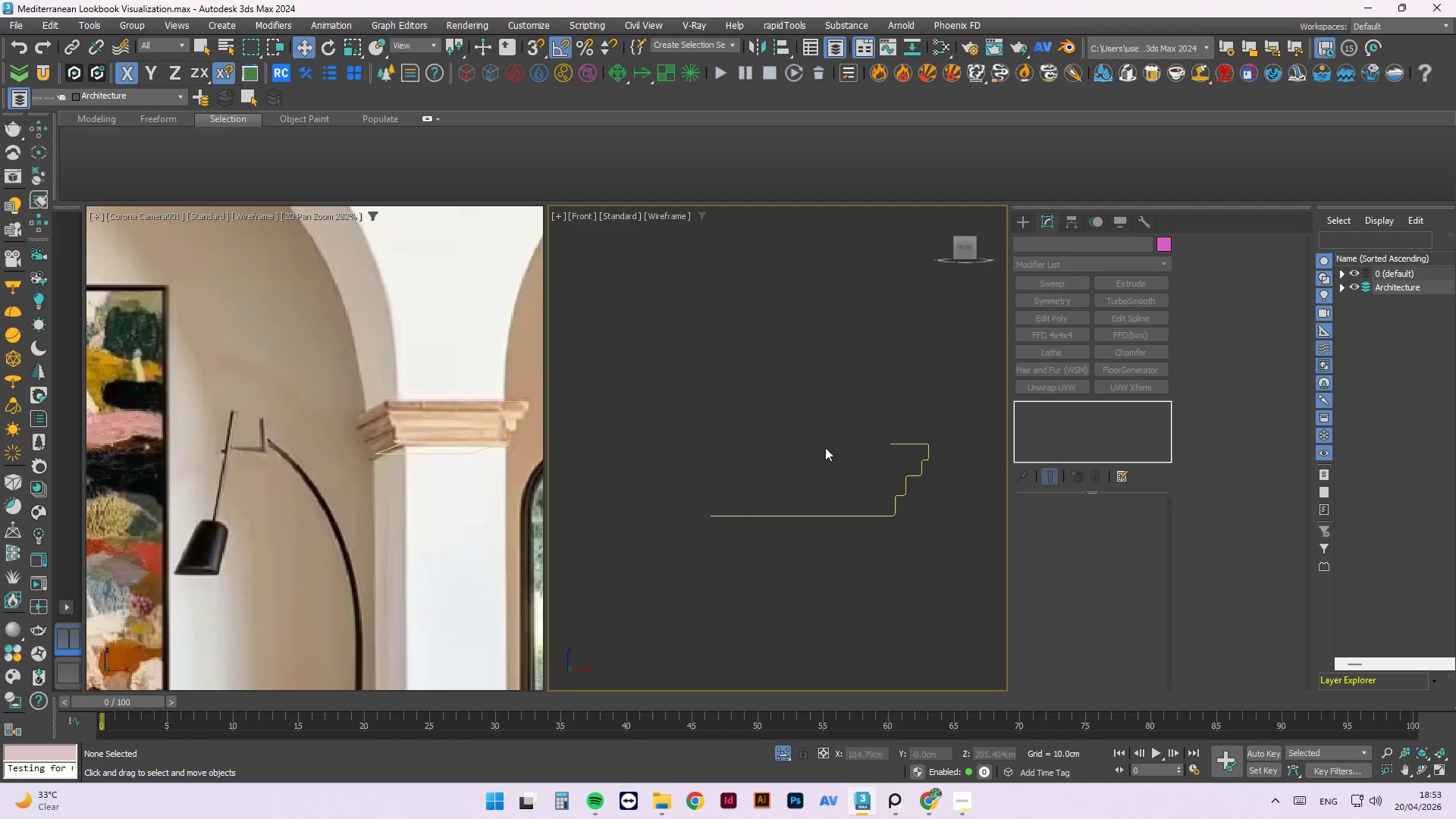 
scroll: coordinate [934, 489], scroll_direction: down, amount: 3.0
 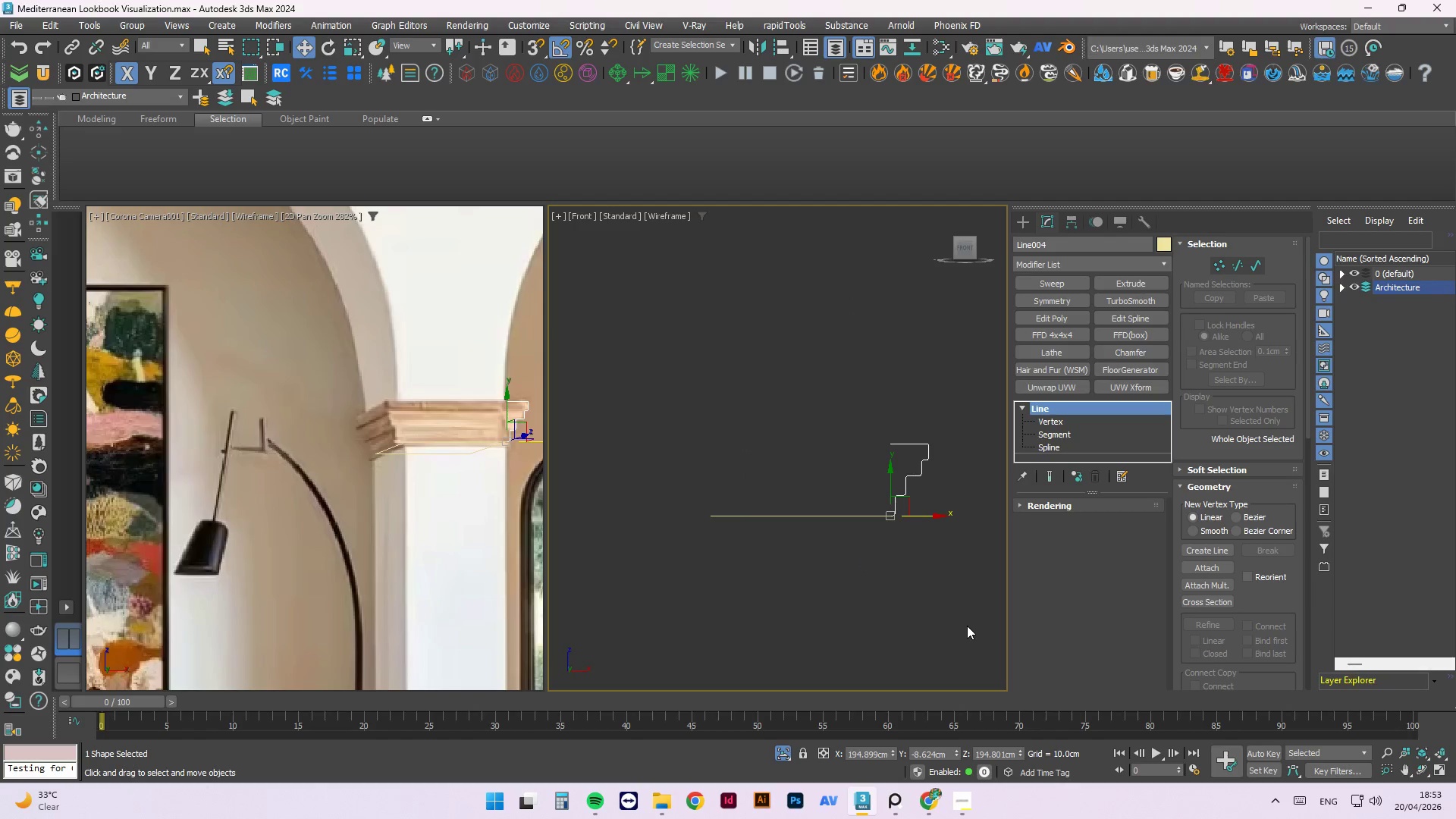 
hold_key(key=AltLeft, duration=0.66)
 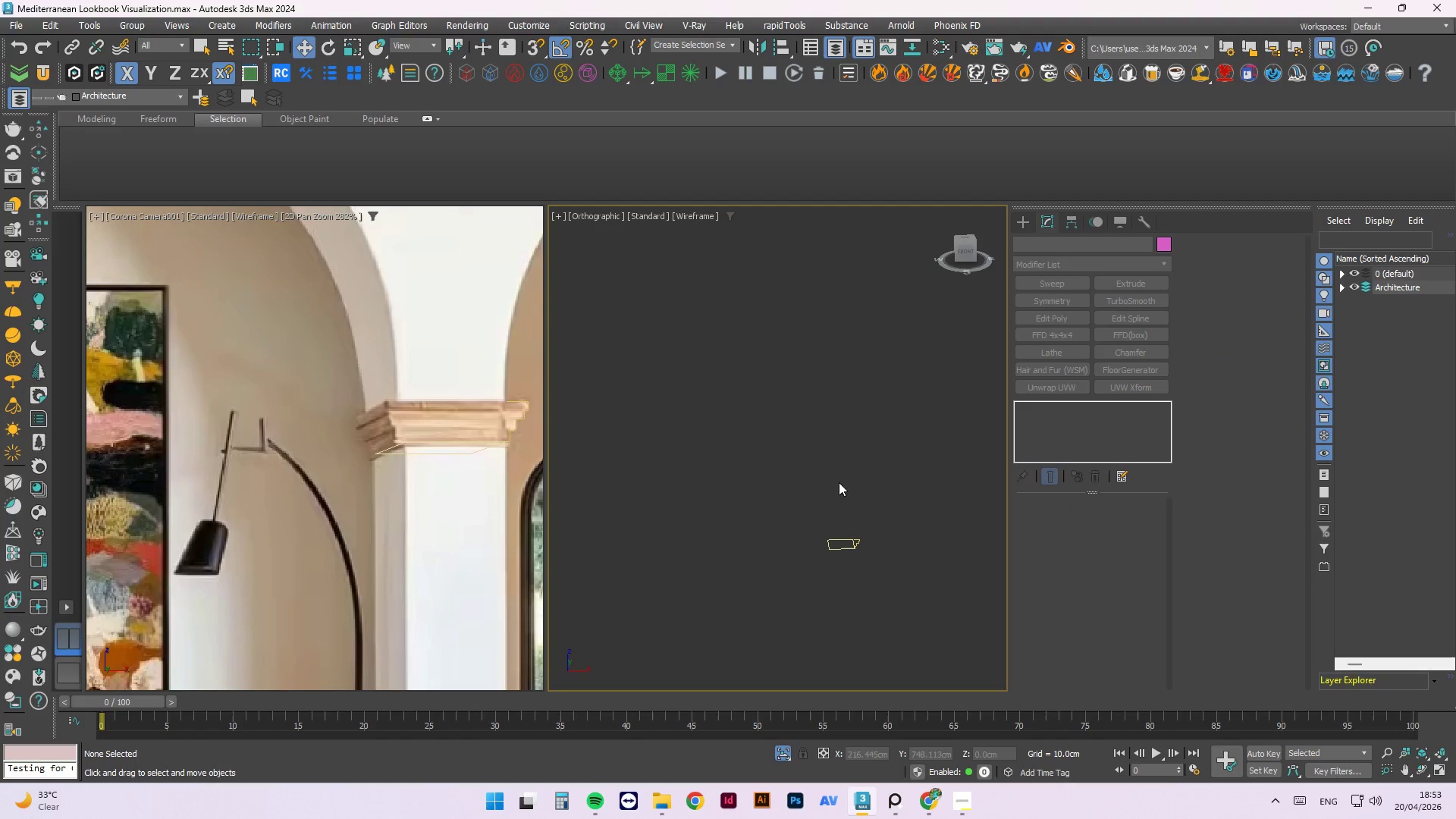 
hold_key(key=AltLeft, duration=0.55)
 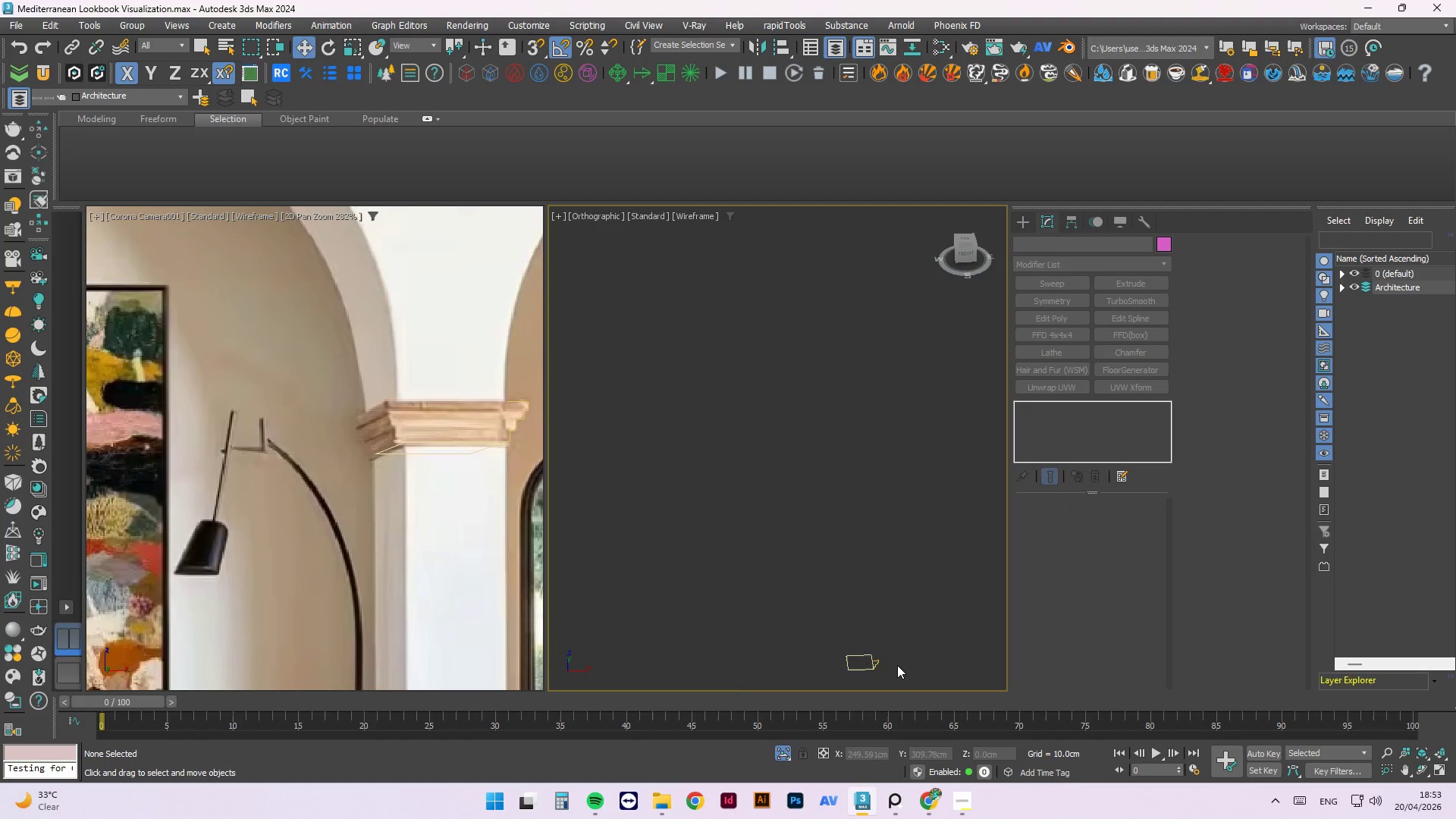 
scroll: coordinate [838, 473], scroll_direction: down, amount: 5.0
 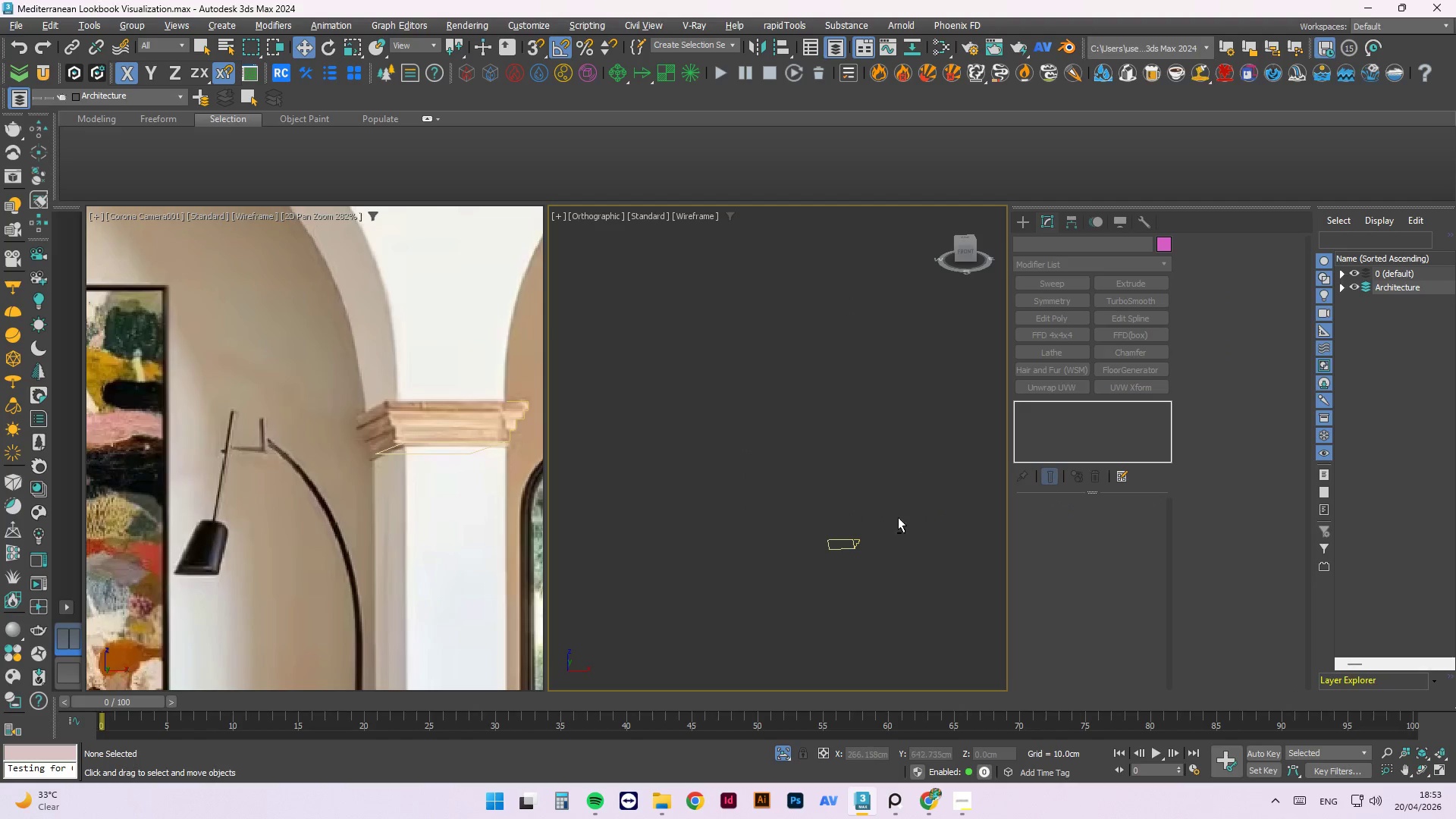 
scroll: coordinate [843, 666], scroll_direction: up, amount: 6.0
 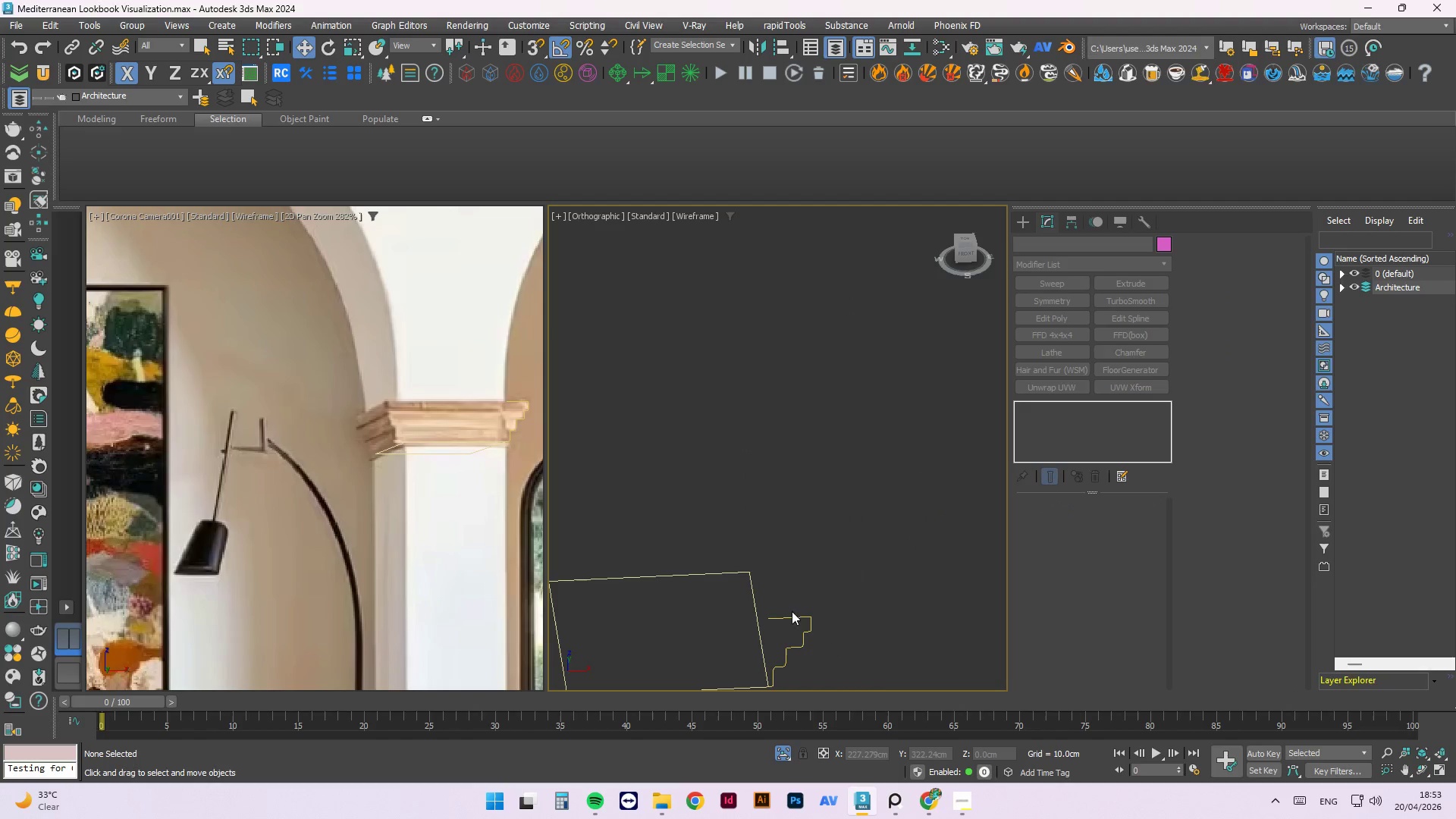 
left_click([792, 617])
 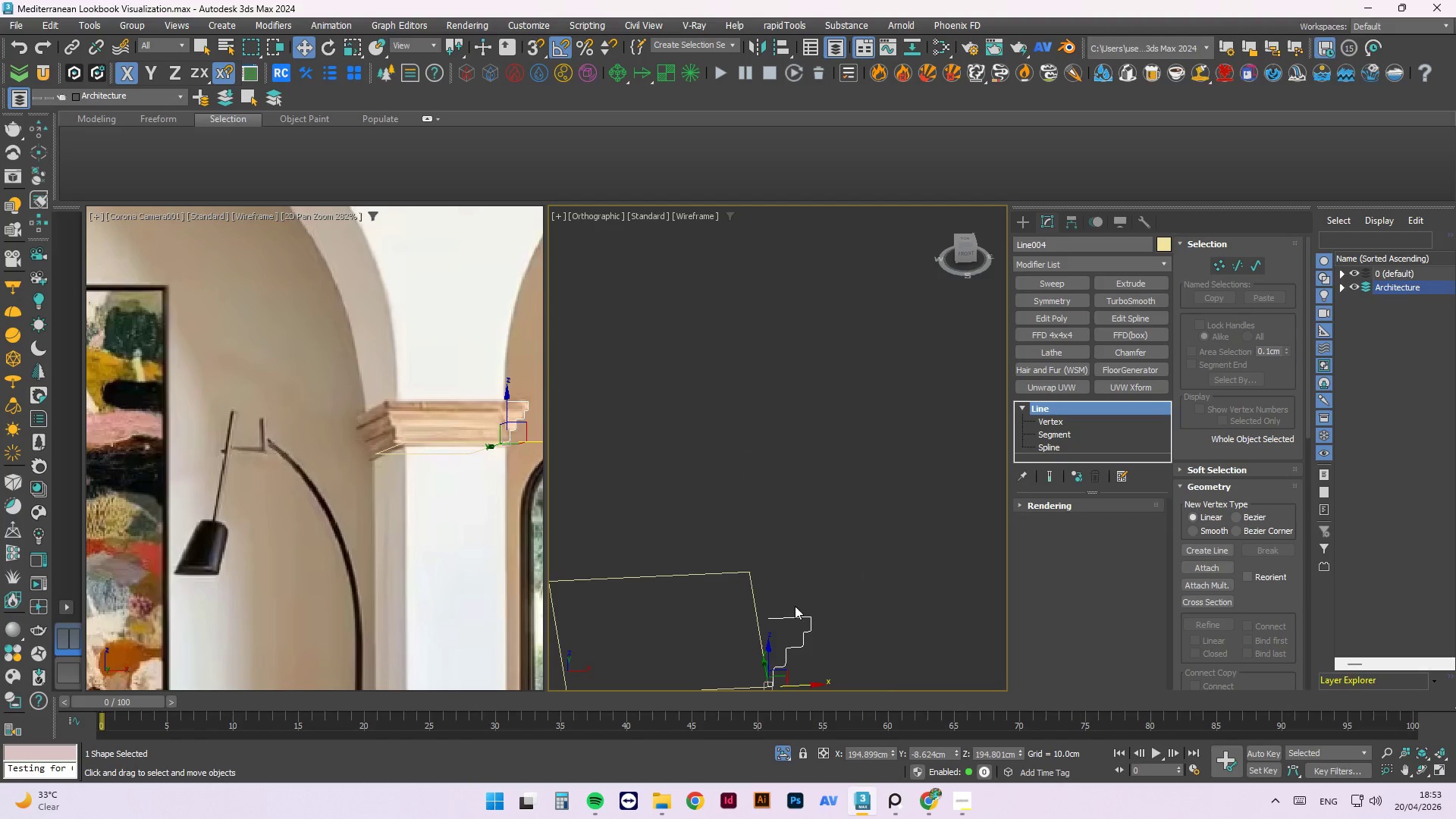 
key(Alt+AltLeft)
 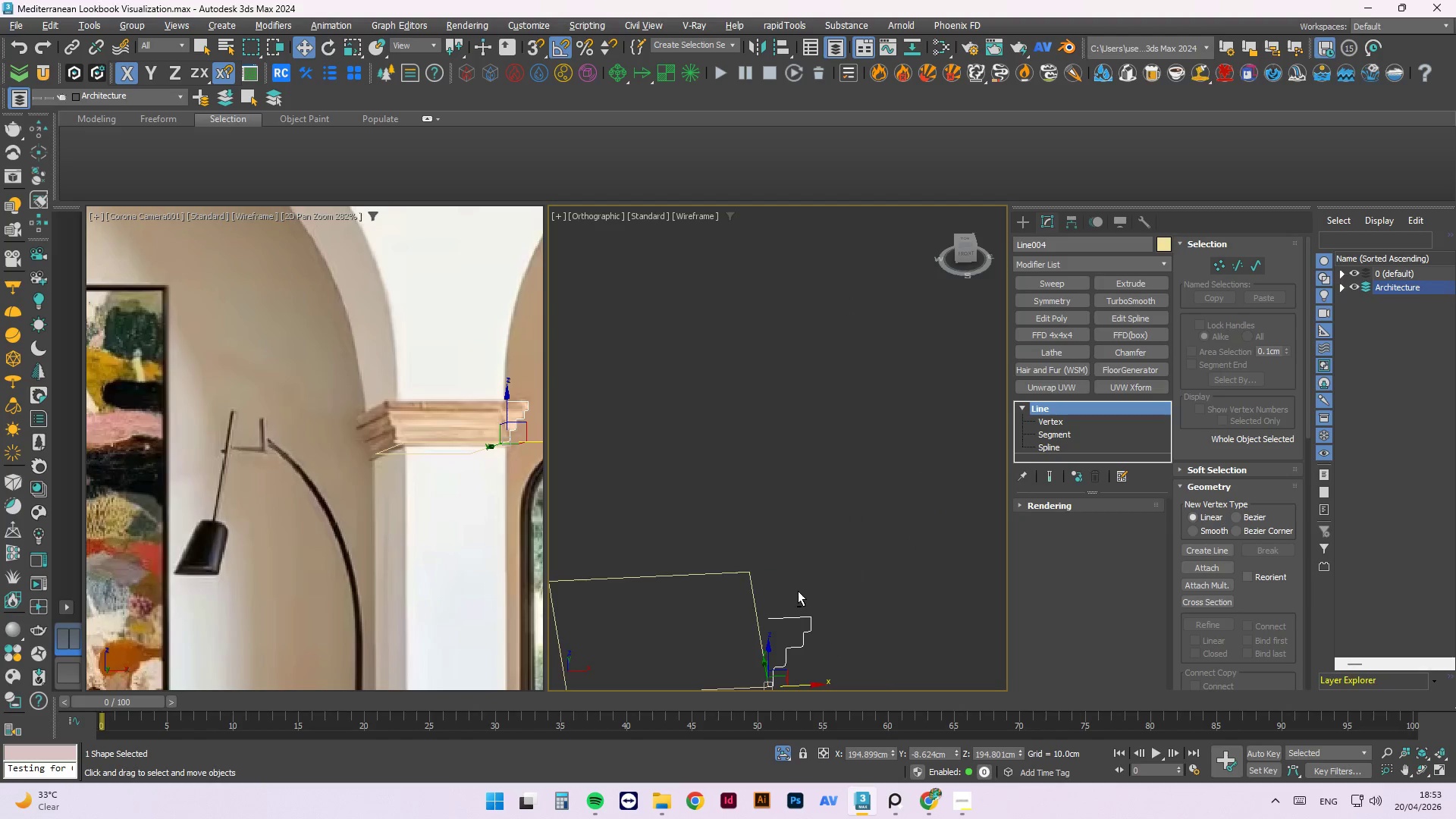 
key(Alt+Q)
 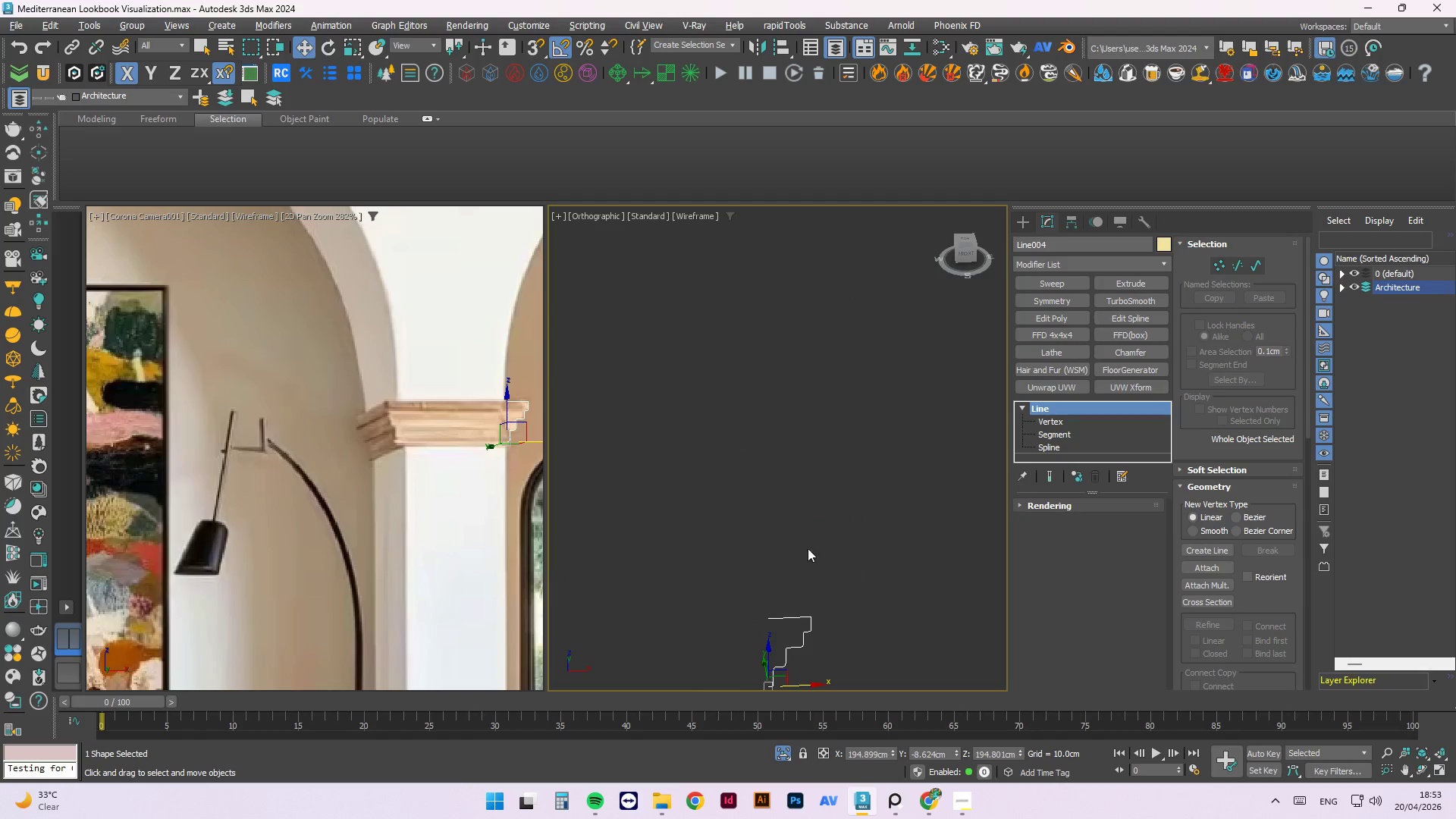 
left_click([821, 474])
 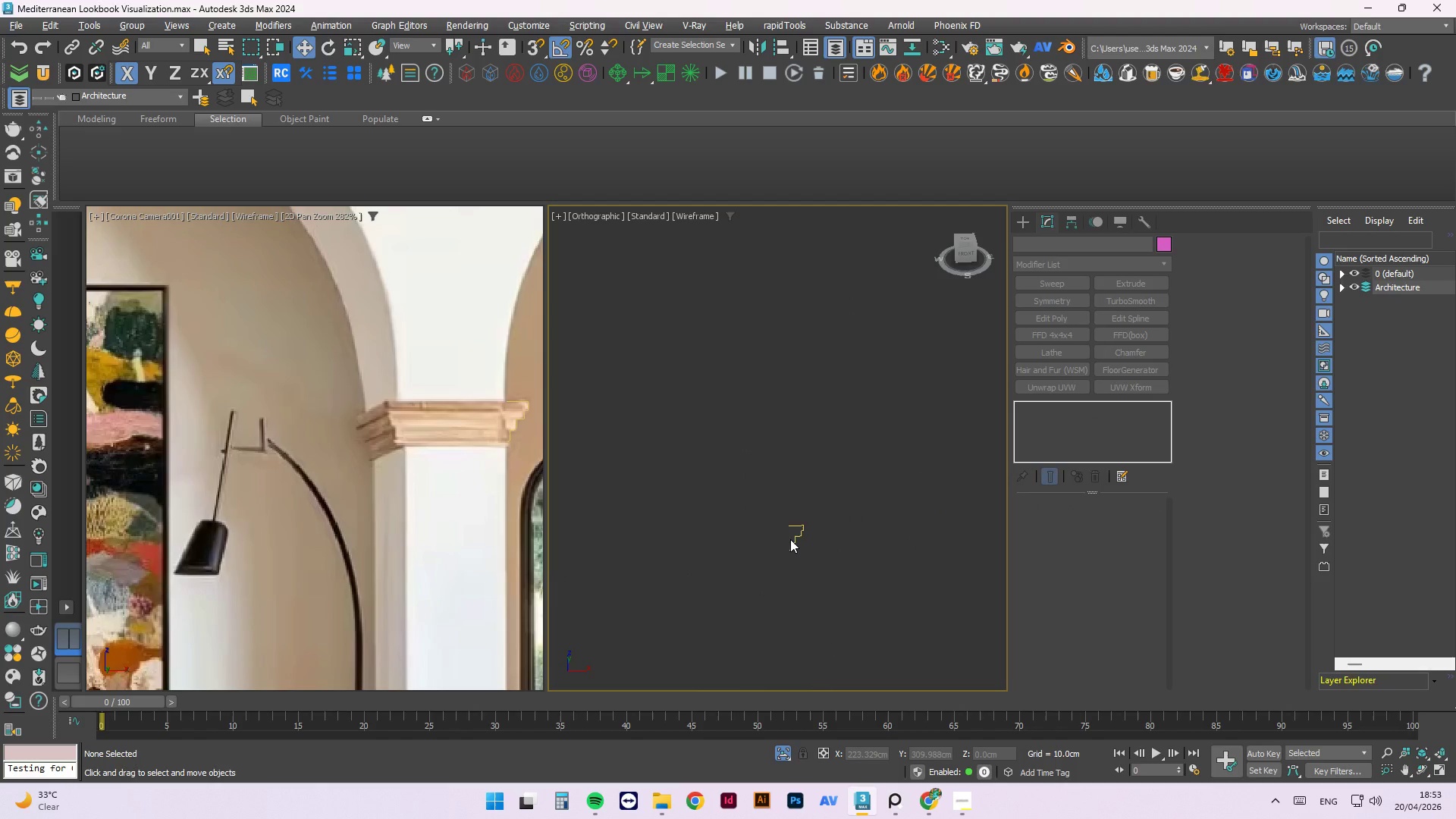 
scroll: coordinate [799, 472], scroll_direction: down, amount: 3.0
 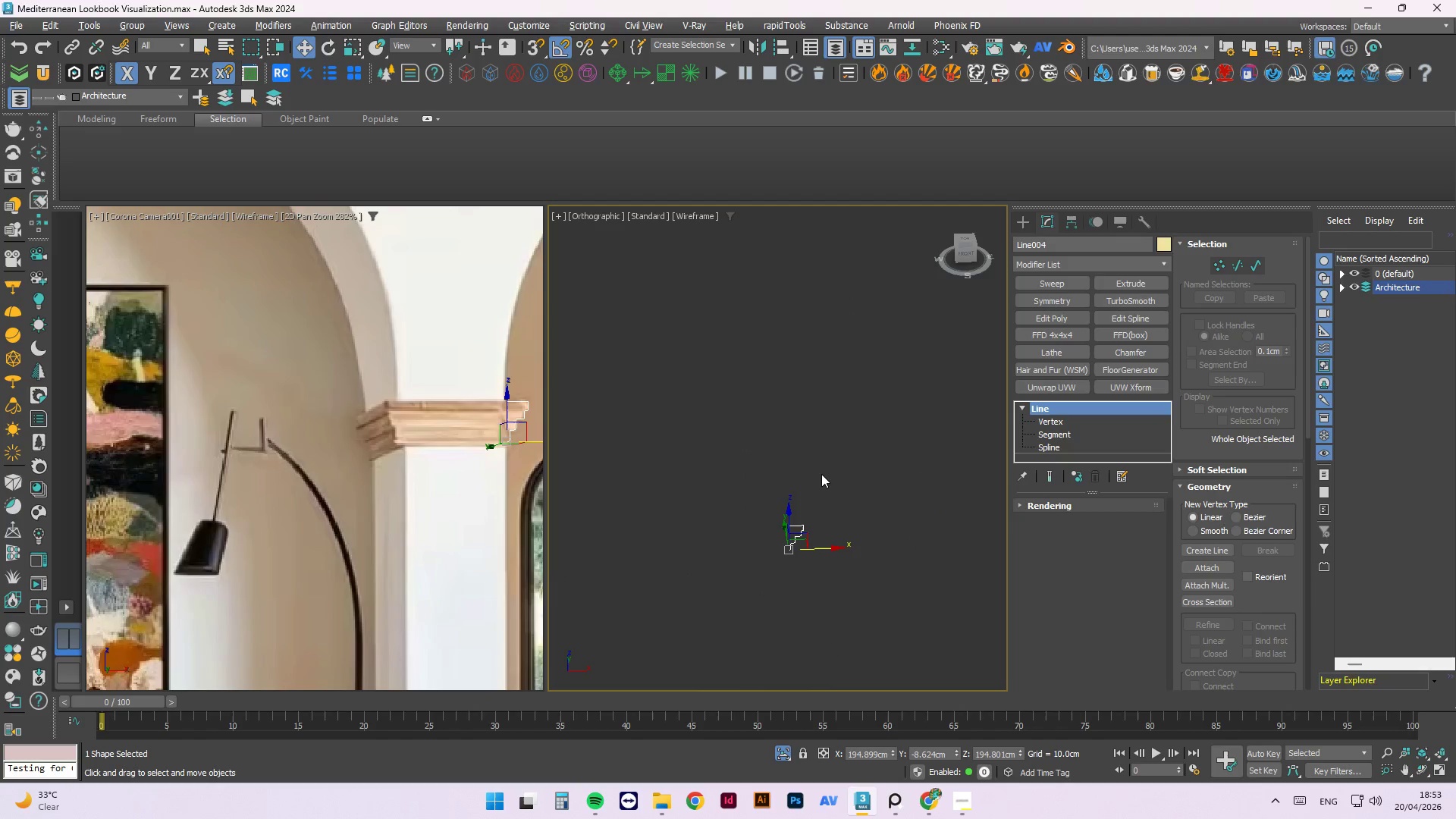 
type(fz)
 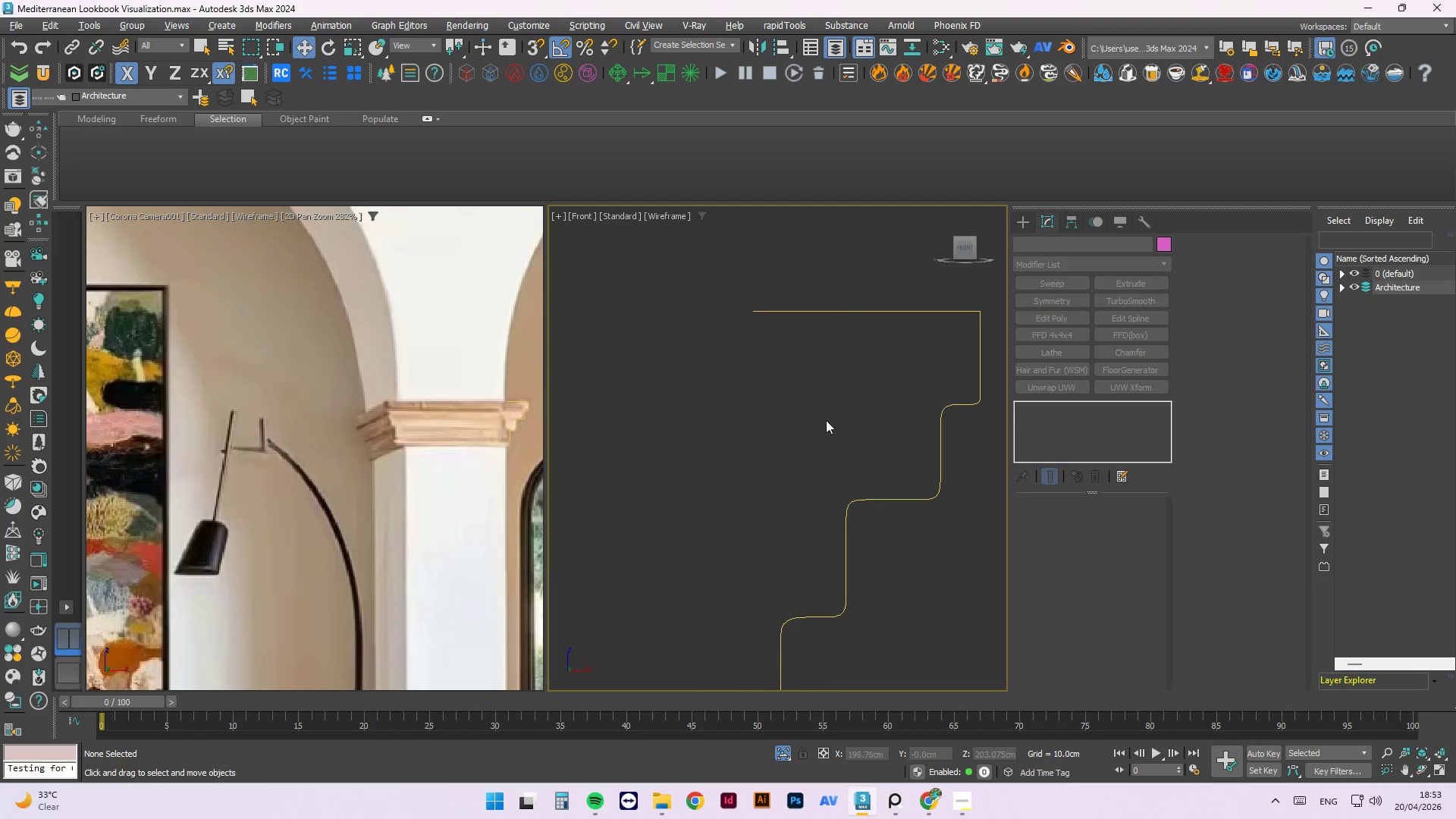 
scroll: coordinate [804, 353], scroll_direction: down, amount: 1.0
 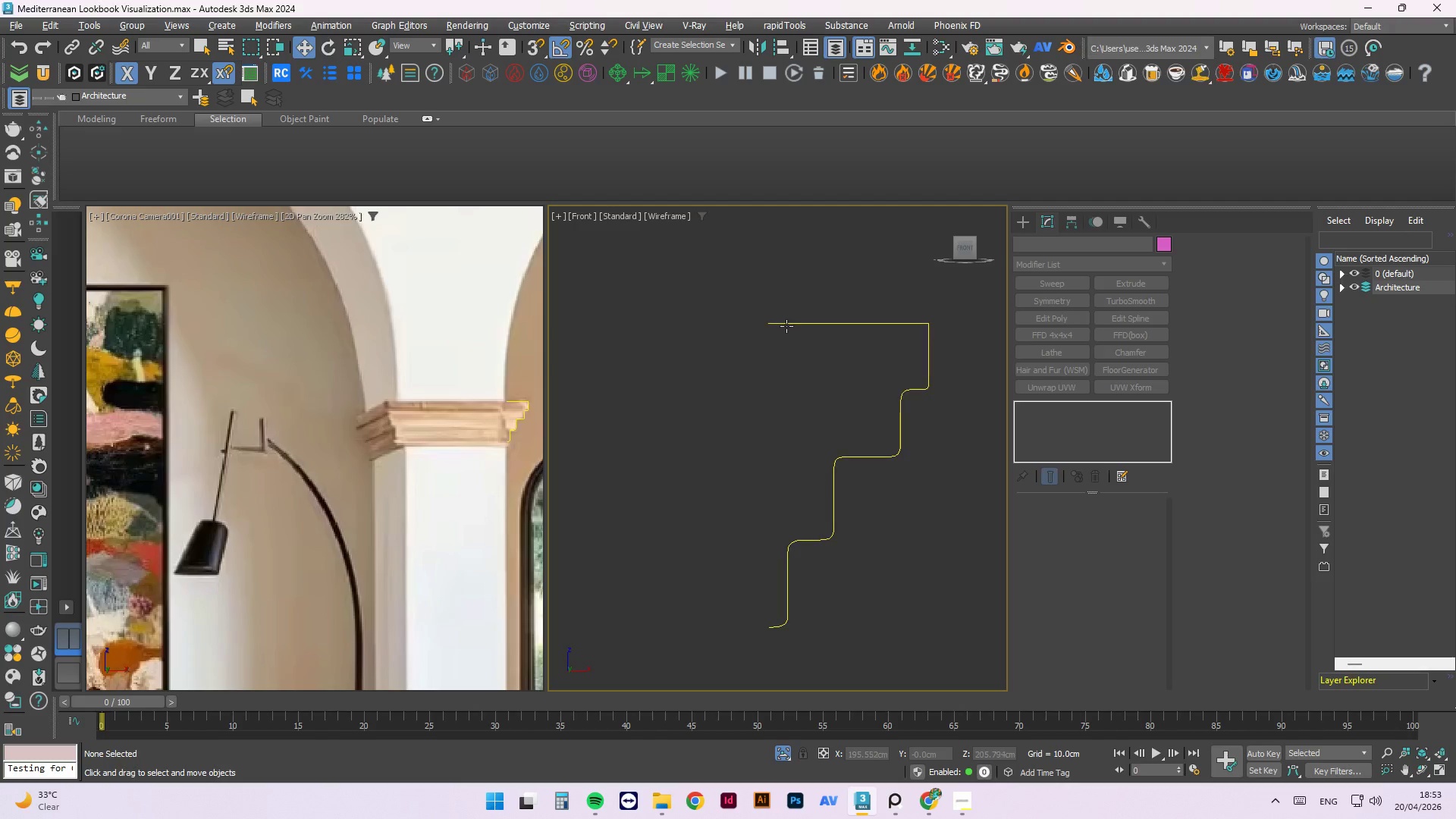 
left_click([786, 322])
 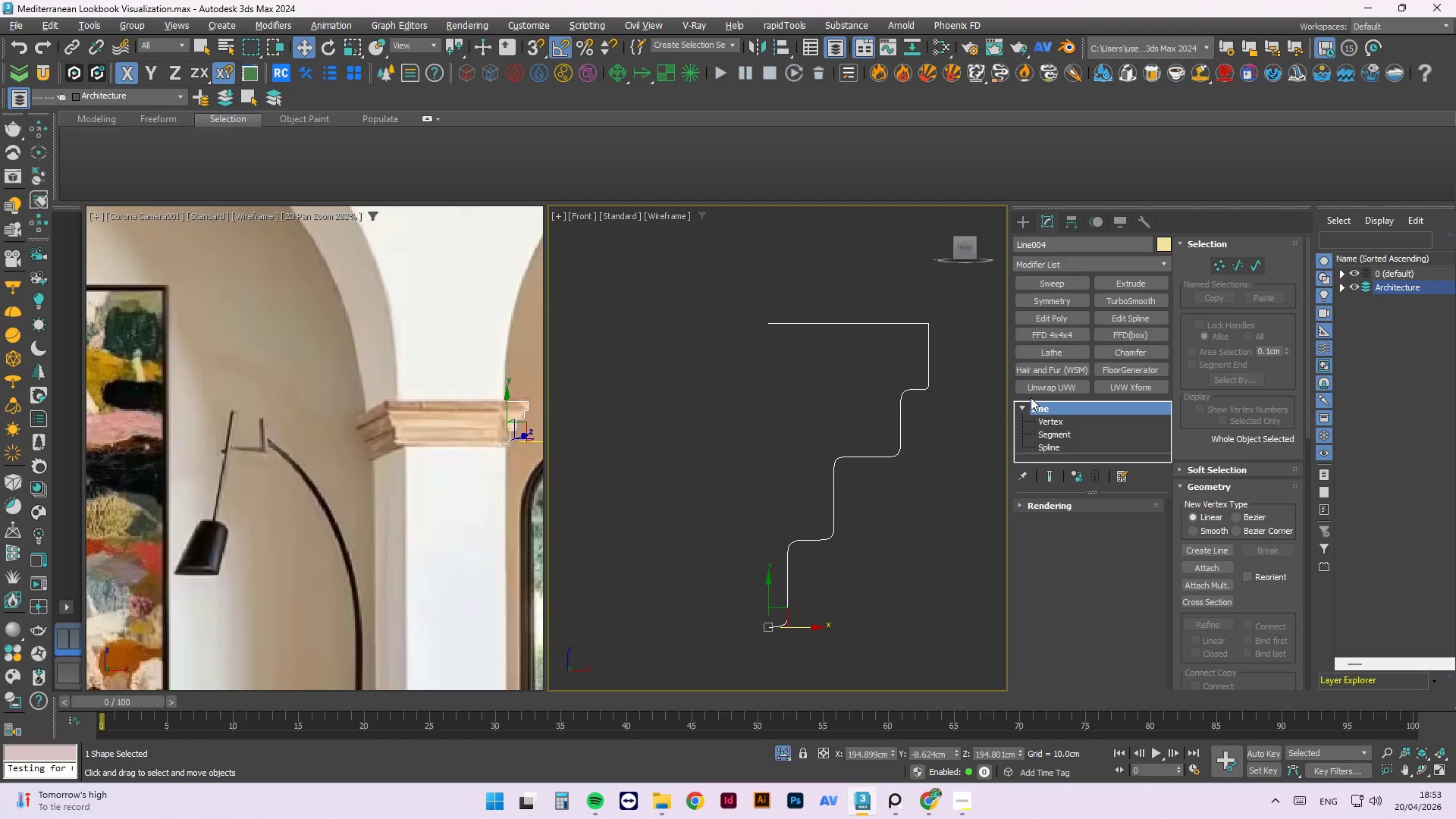 
wait(9.03)
 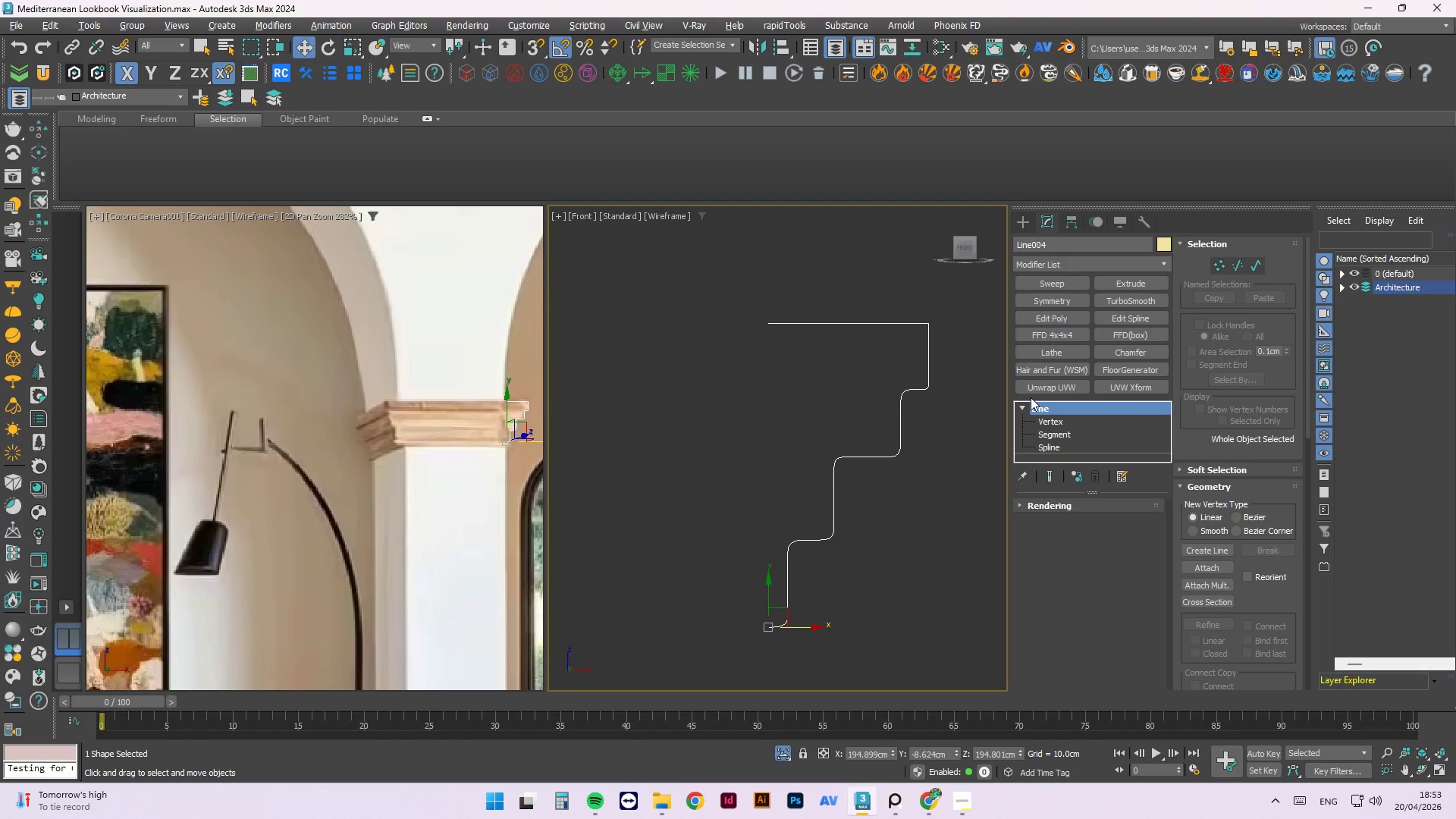 
left_click([1024, 228])
 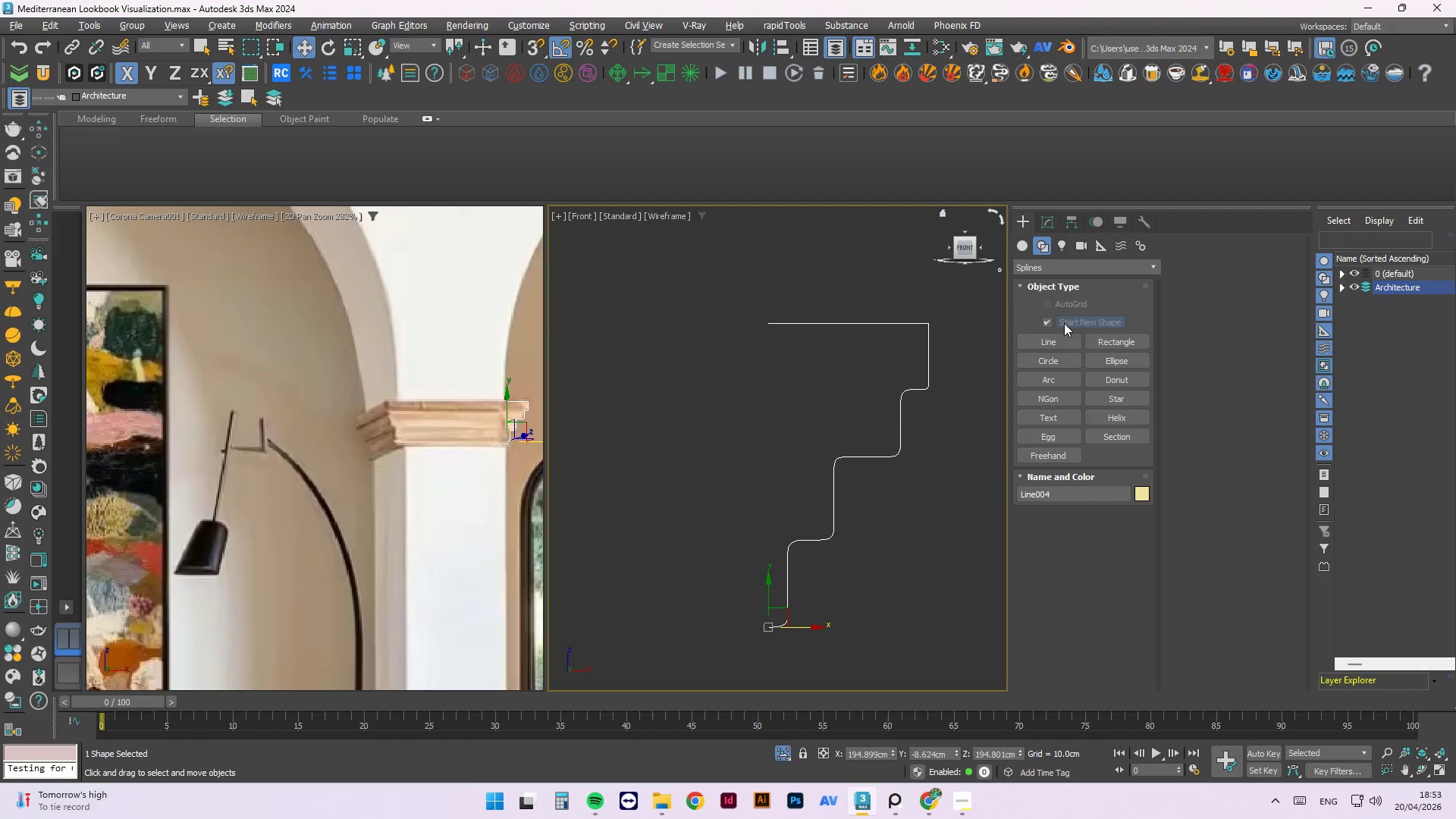 
left_click([1057, 340])
 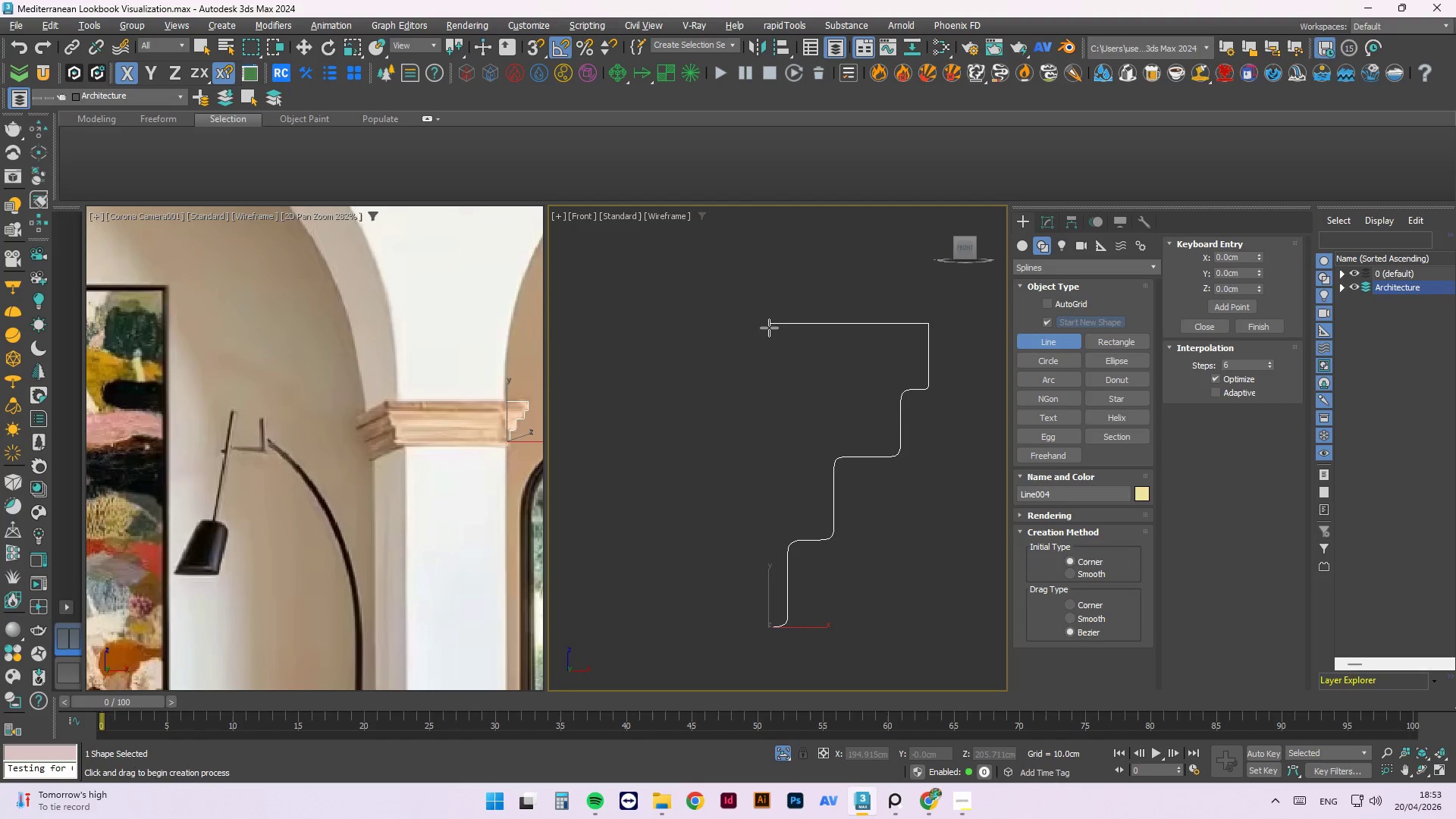 
key(S)
 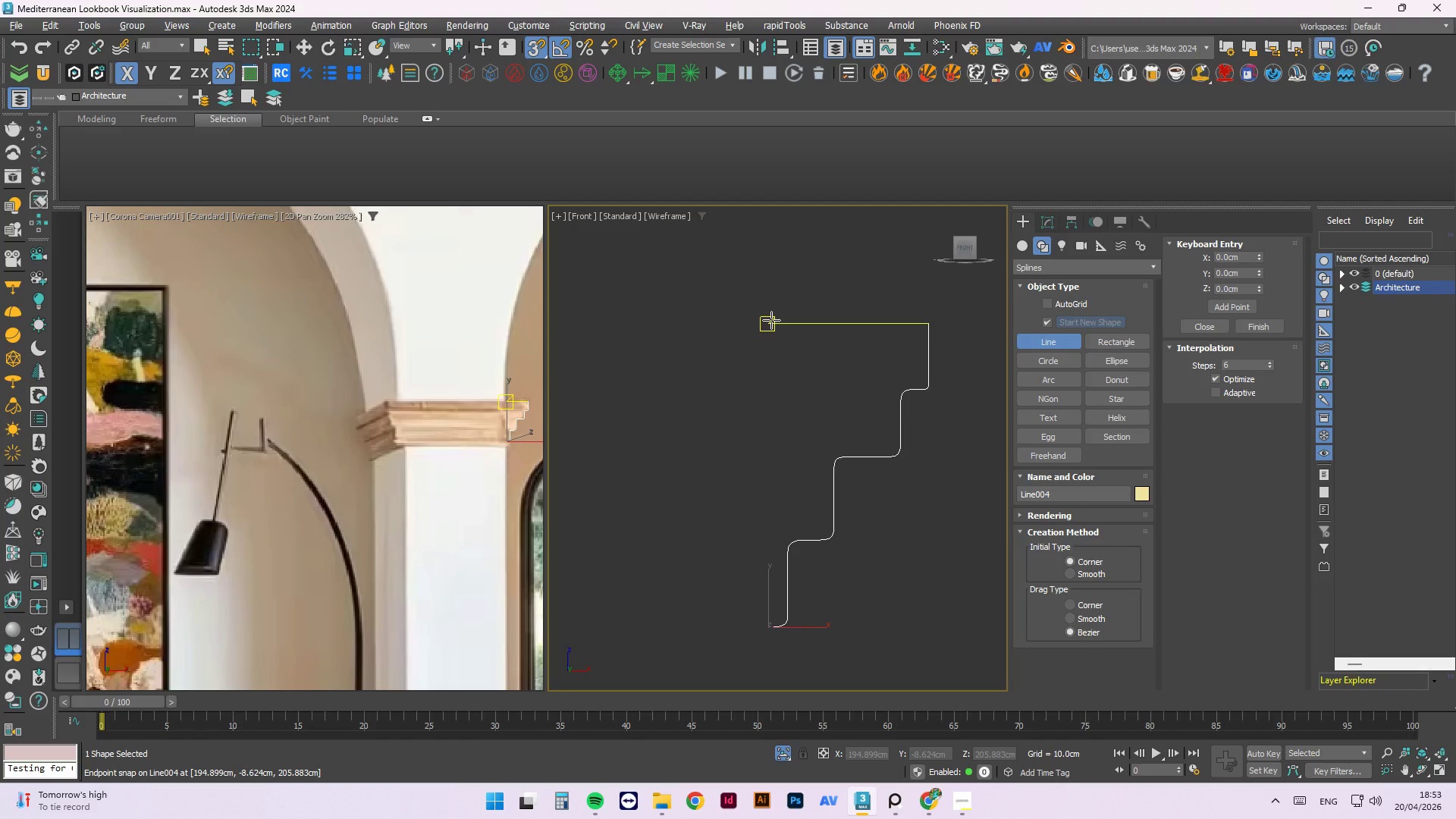 
left_click_drag(start_coordinate=[771, 320], to_coordinate=[782, 610])
 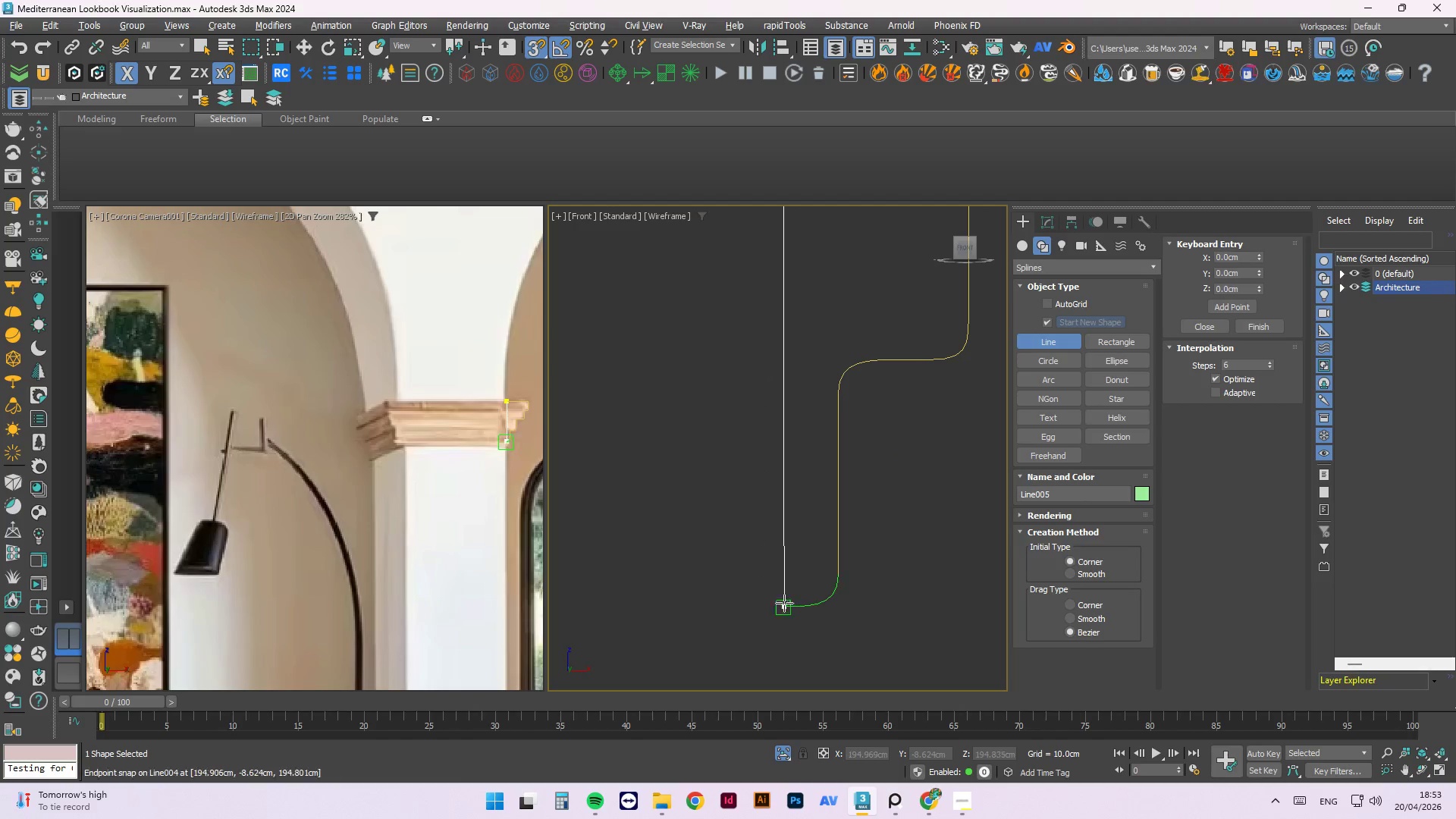 
scroll: coordinate [781, 590], scroll_direction: up, amount: 7.0
 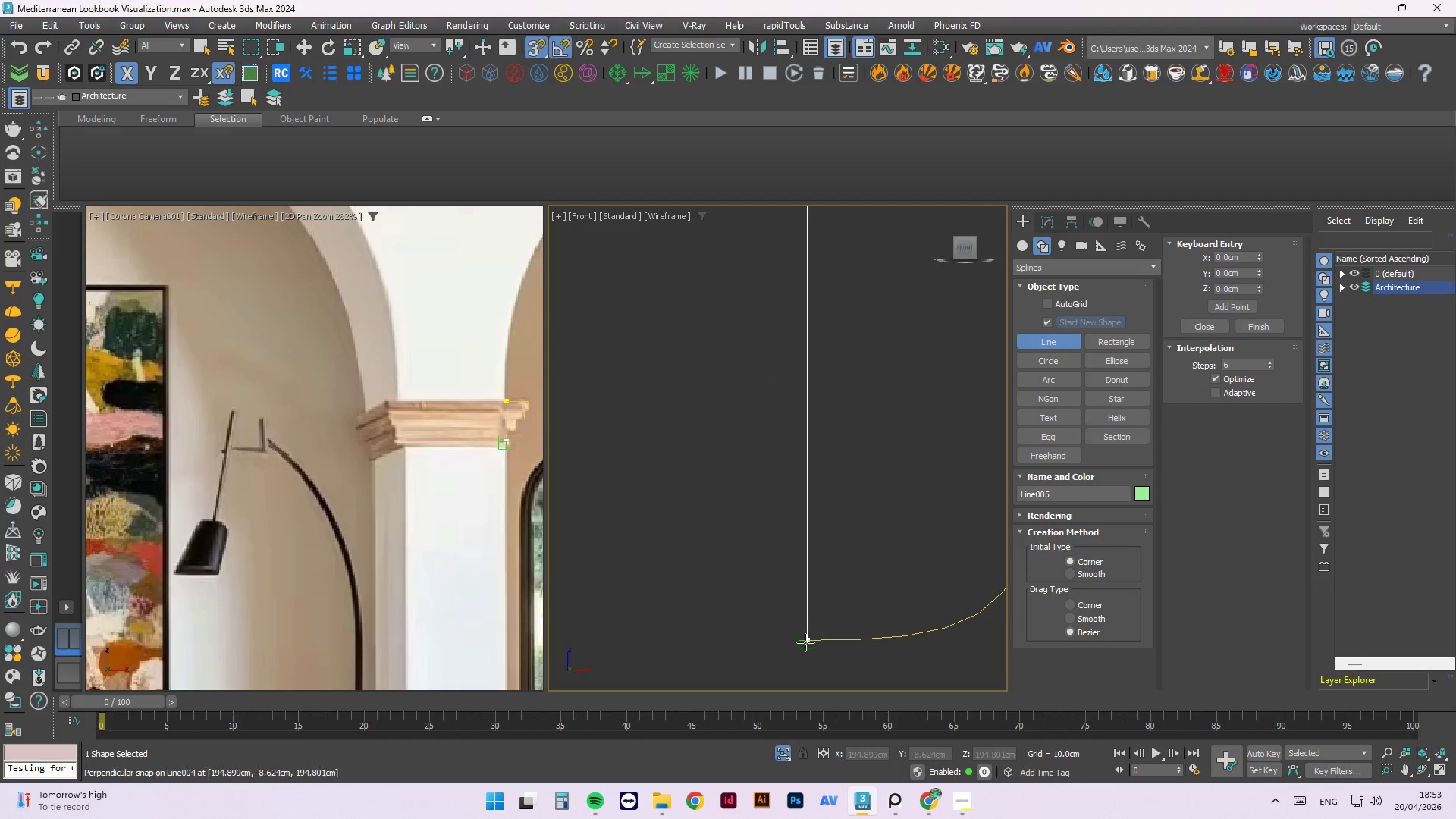 
left_click([808, 638])
 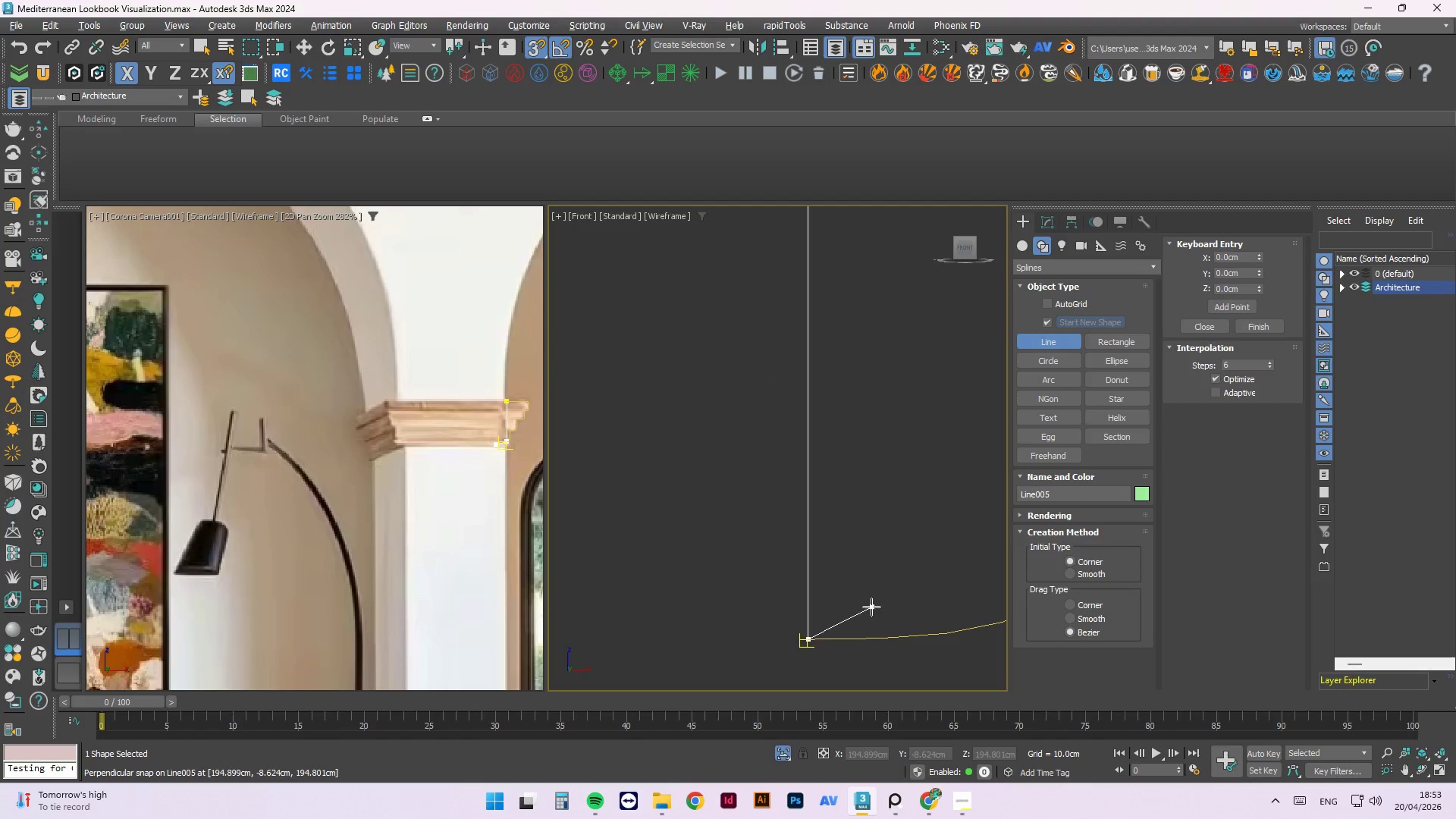 
scroll: coordinate [805, 642], scroll_direction: up, amount: 1.0
 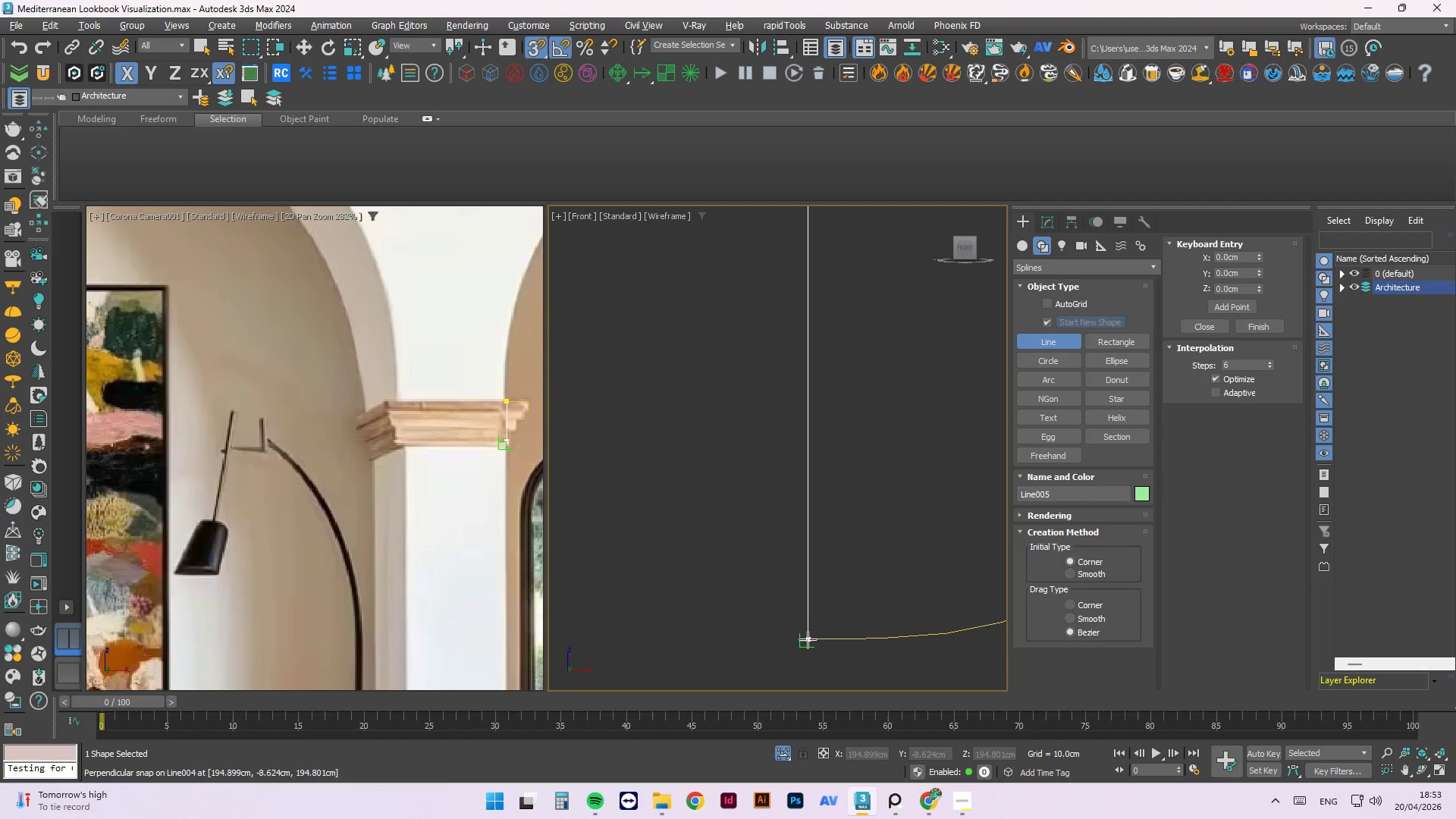 
key(1)
 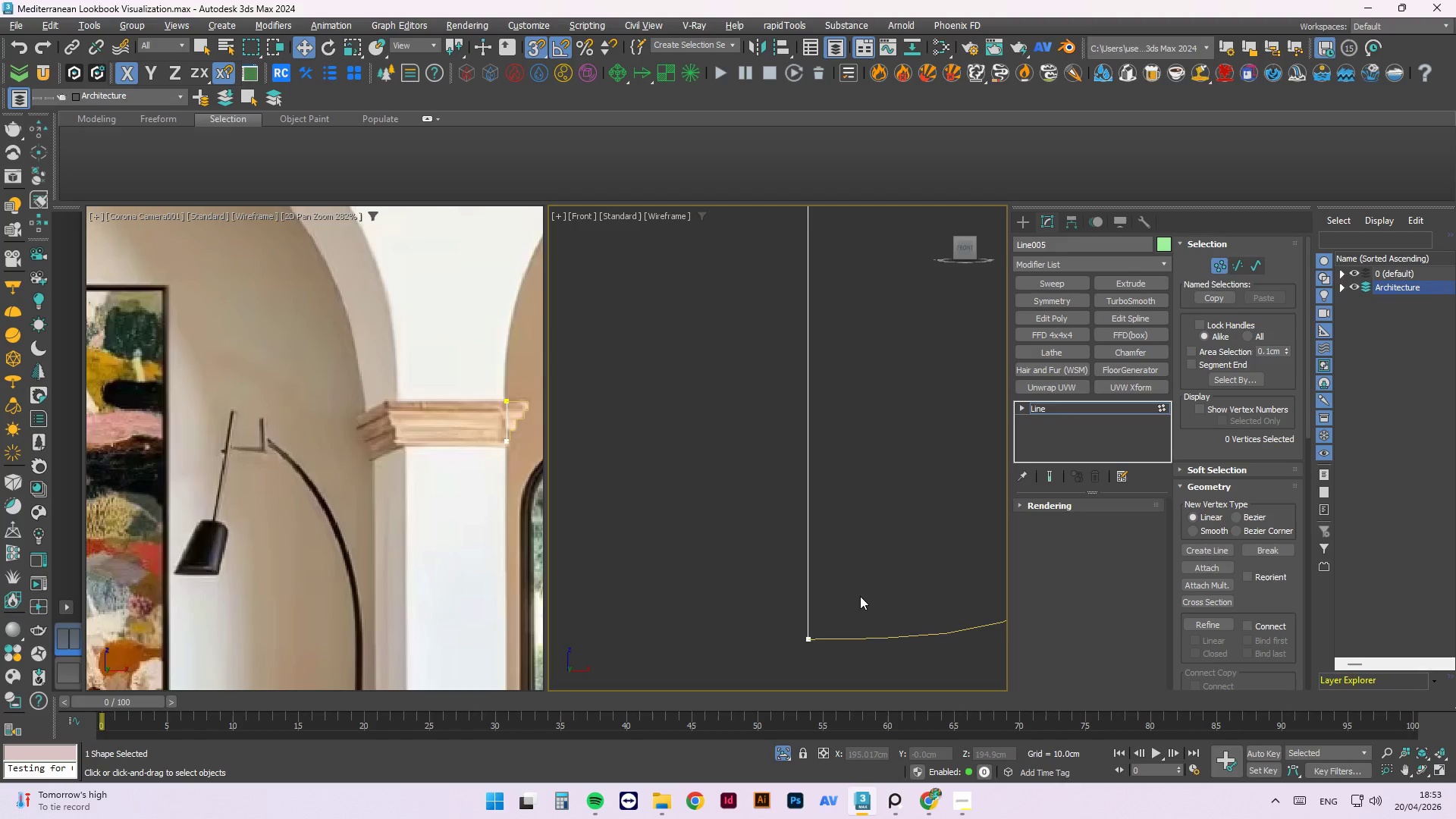 
key(Escape)
 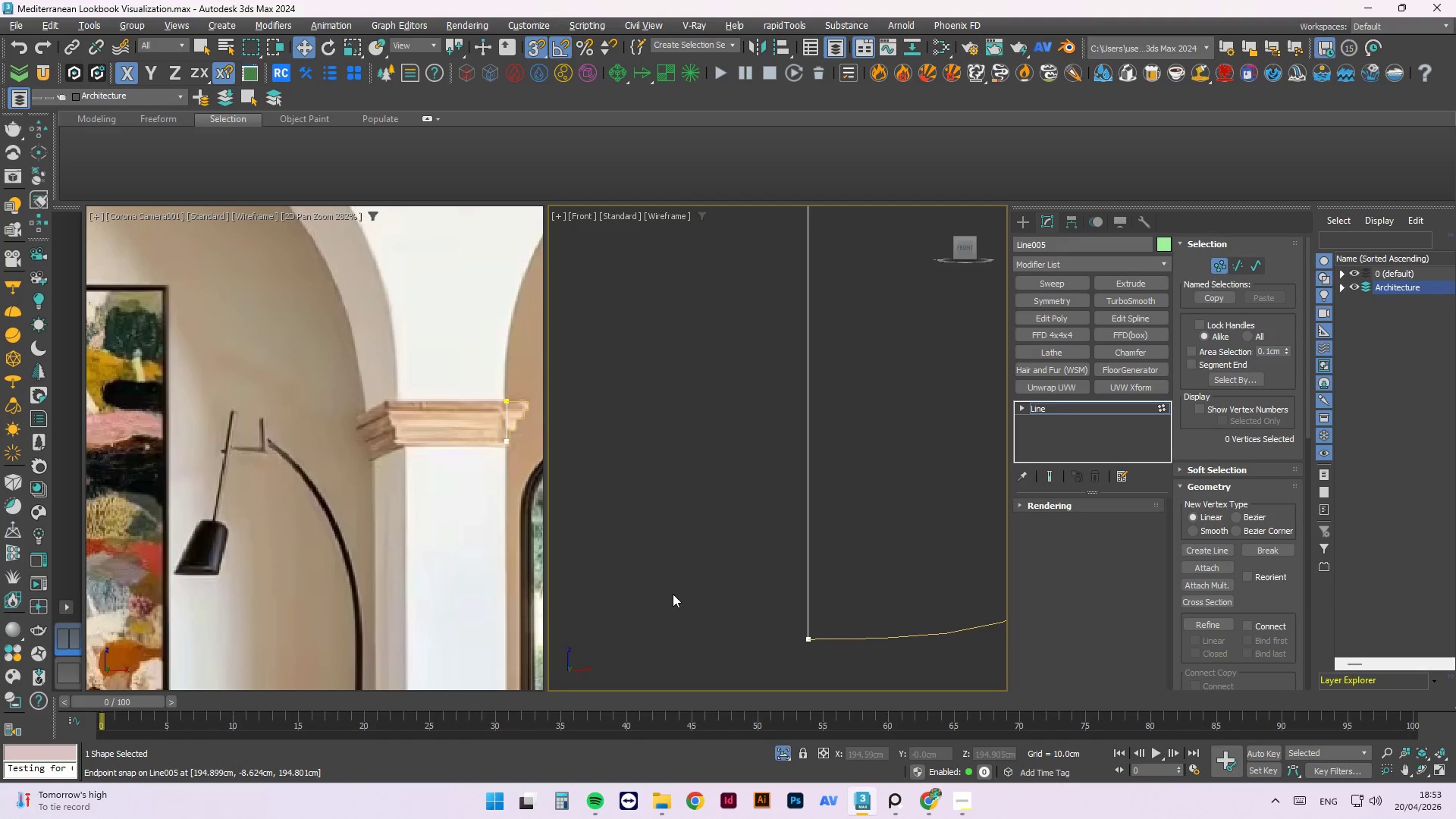 
hold_key(key=AltLeft, duration=3.22)
 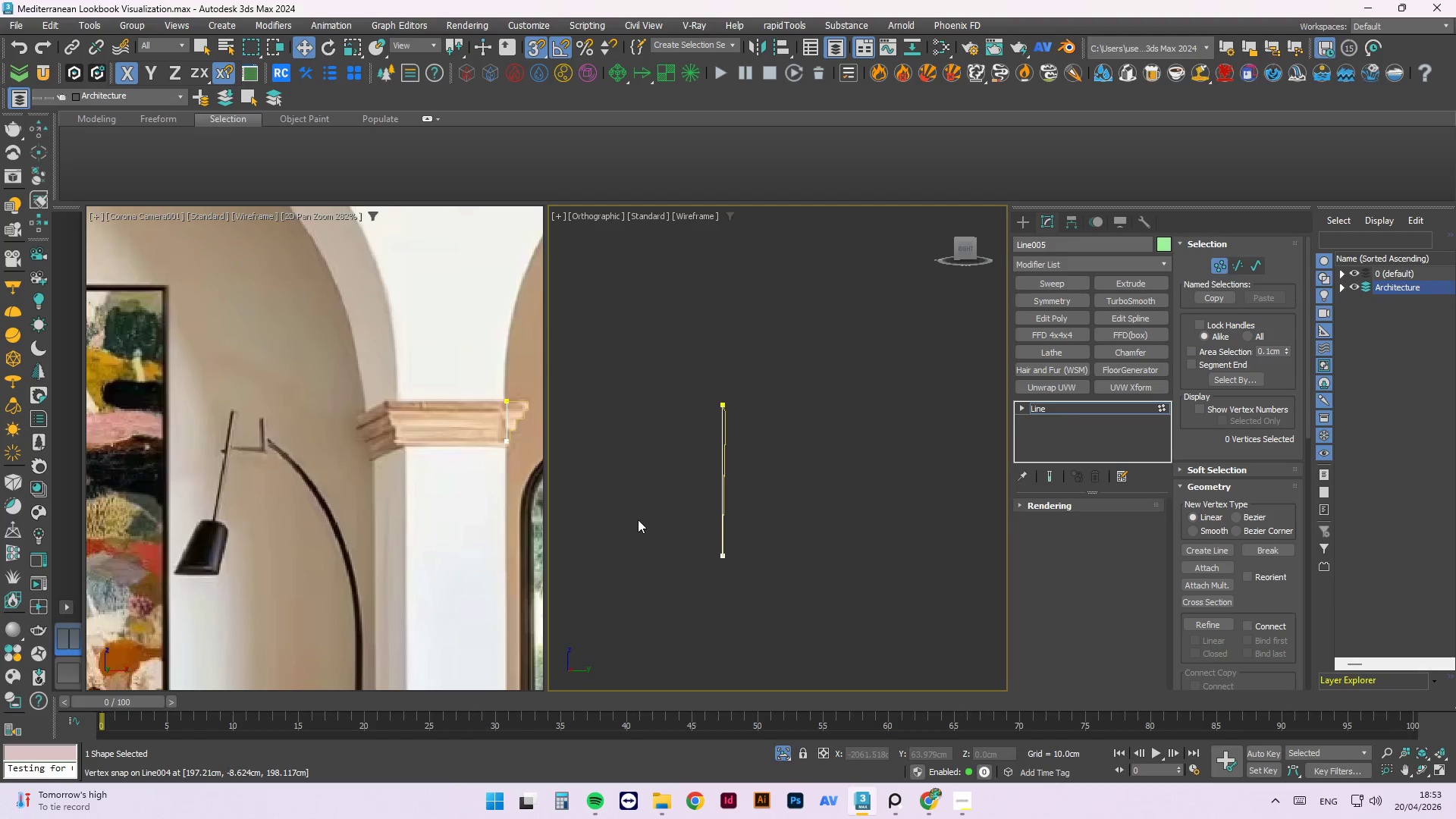 
scroll: coordinate [733, 545], scroll_direction: down, amount: 10.0
 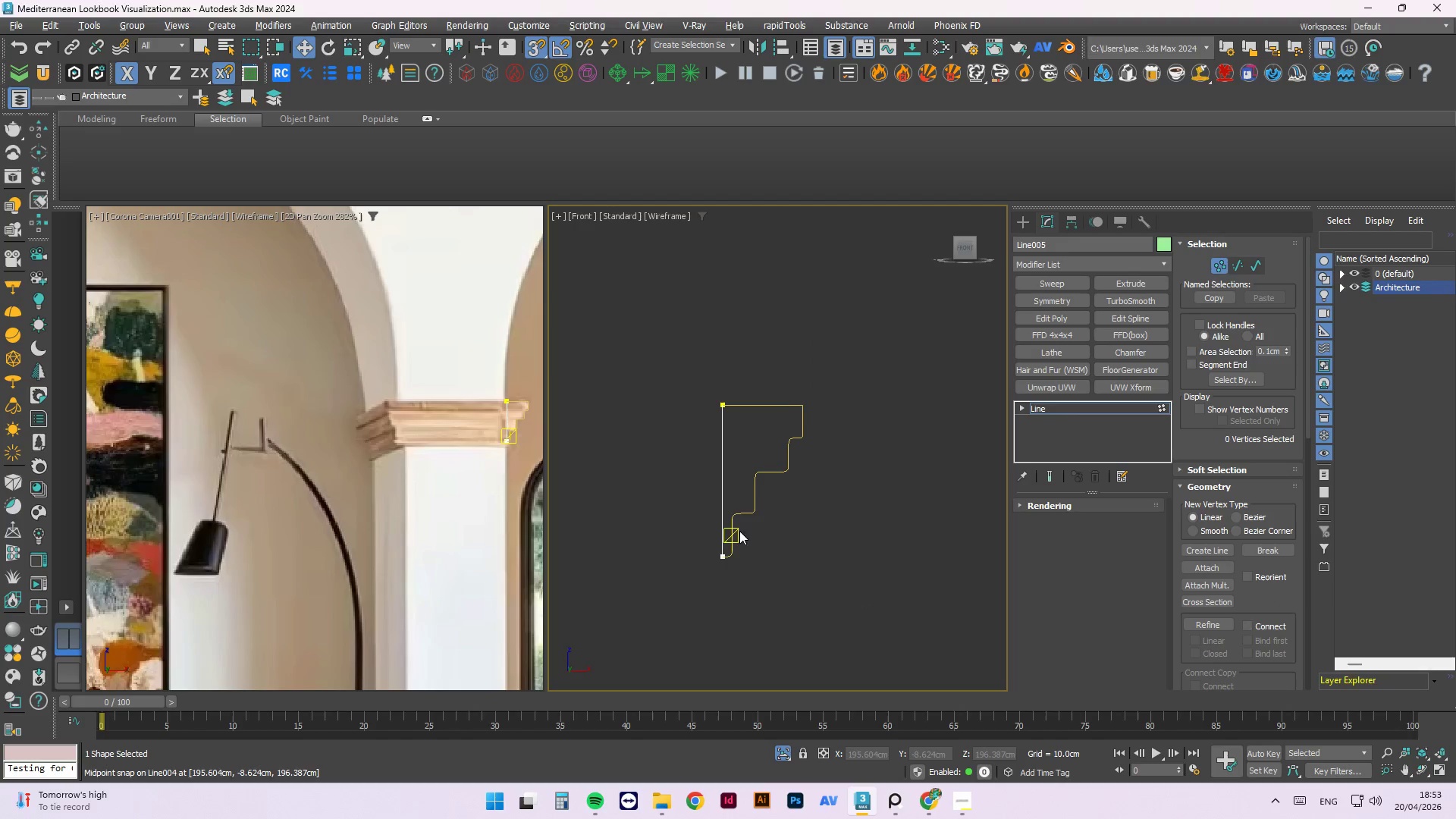 
type(df)
 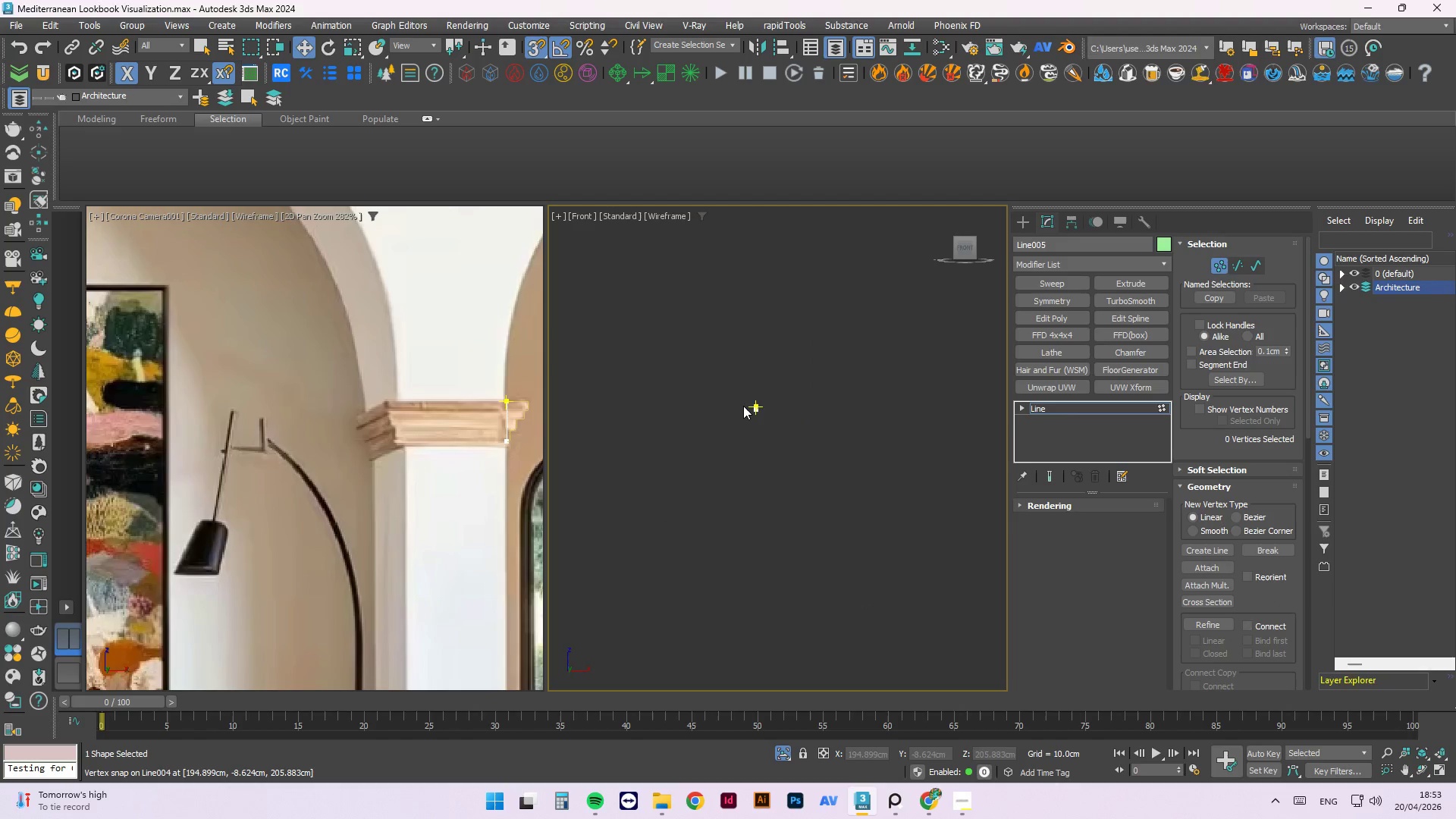 
scroll: coordinate [774, 500], scroll_direction: up, amount: 12.0
 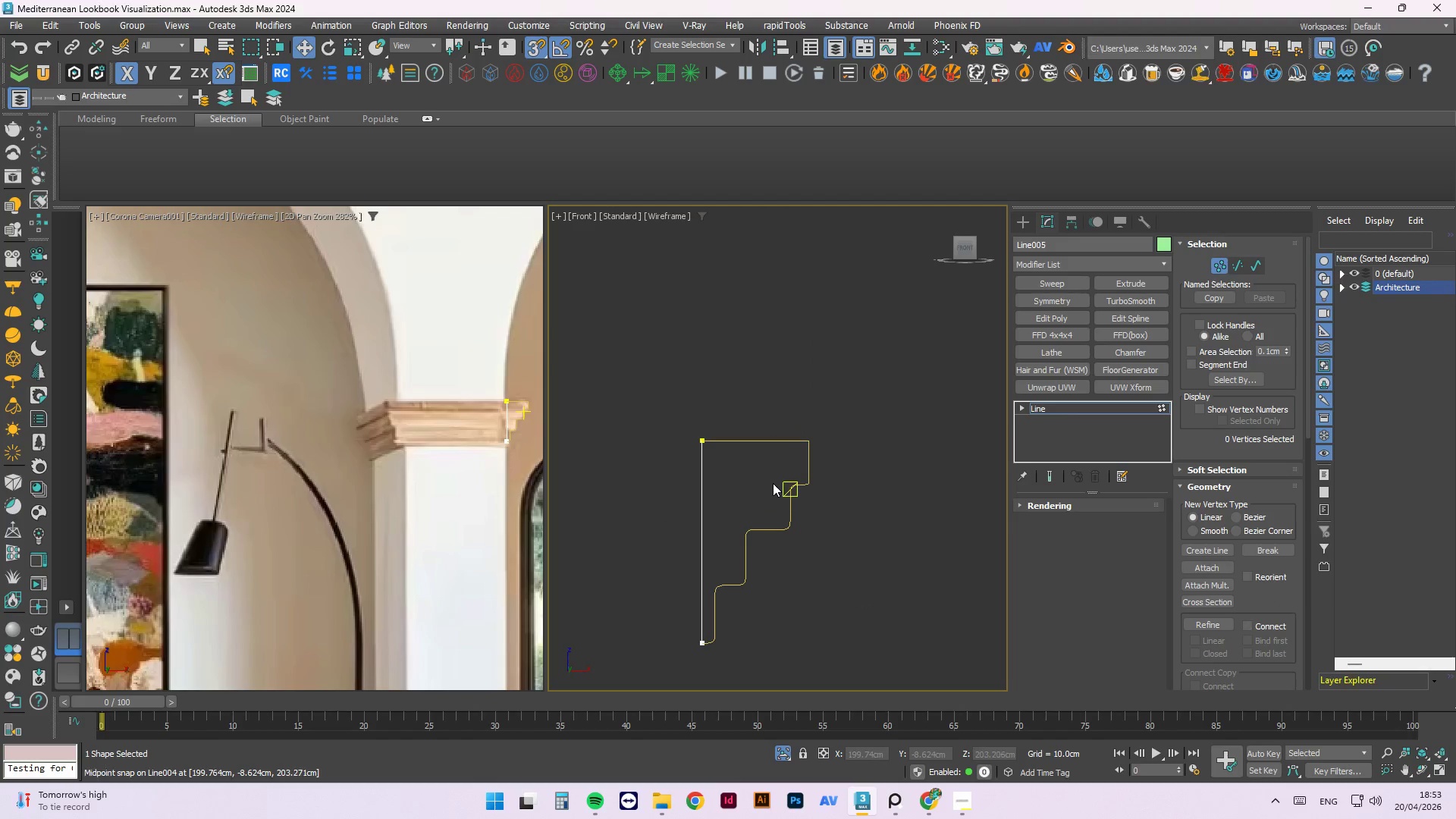 
key(L)
 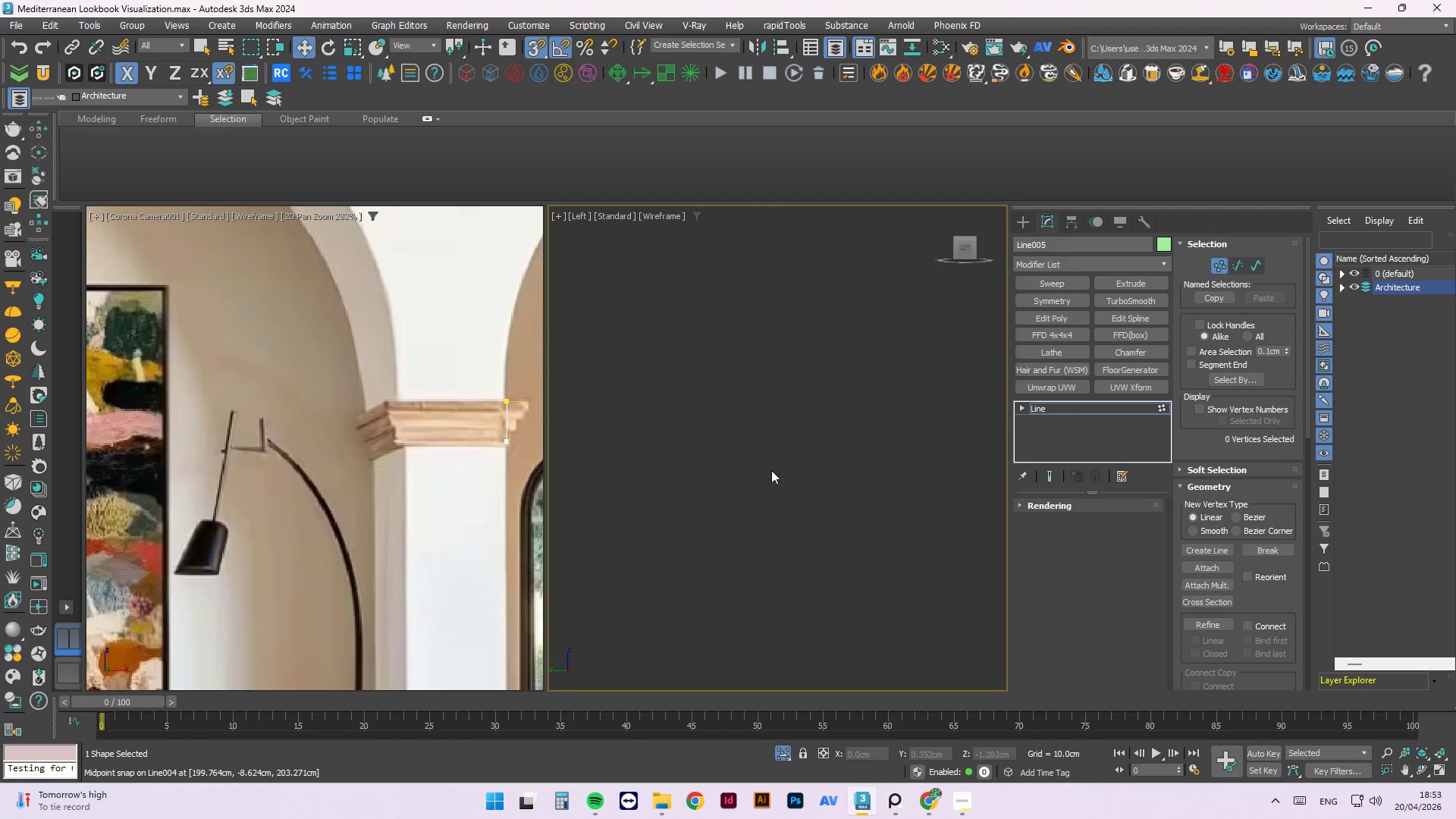 
key(Z)
 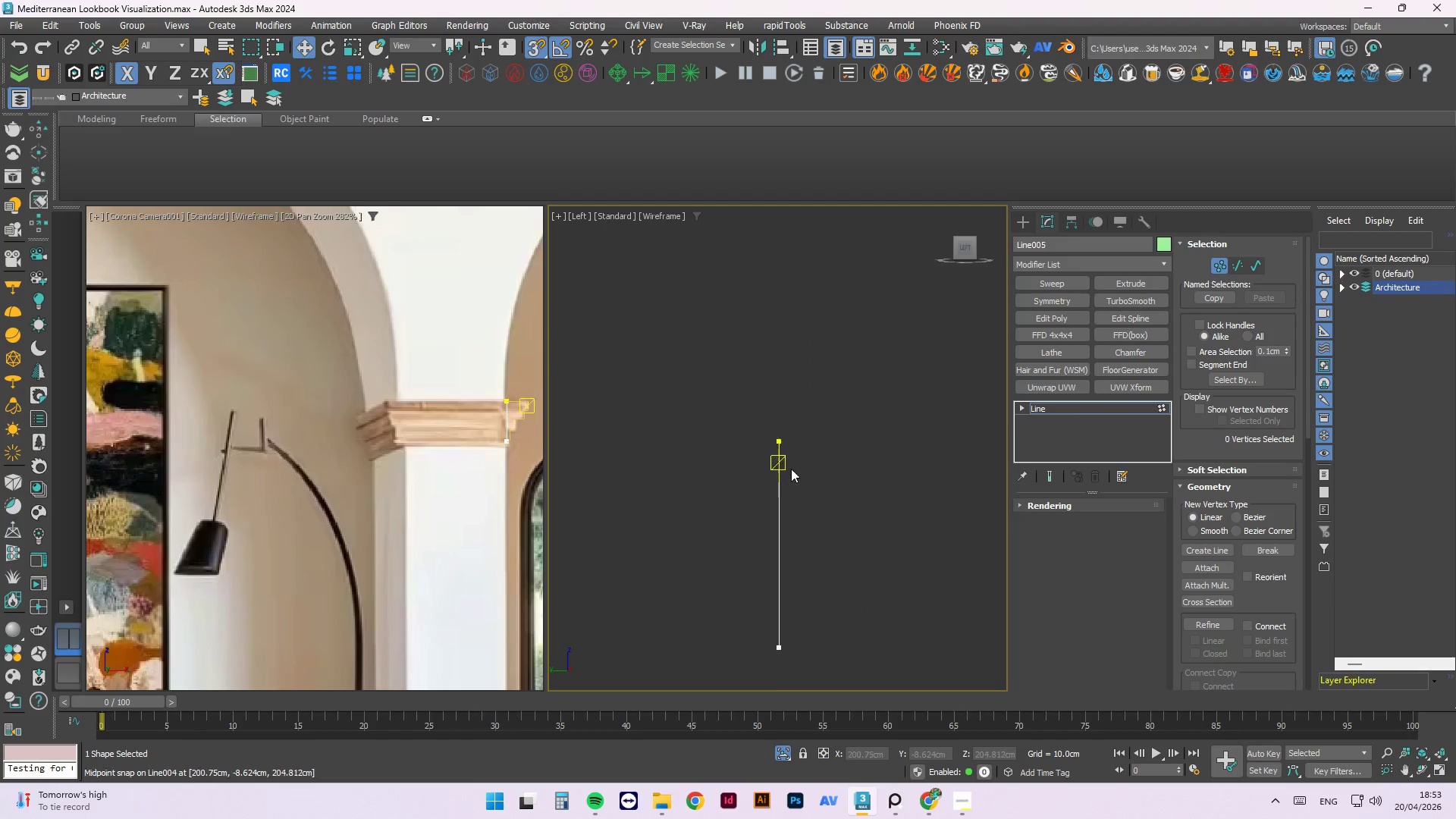 
scroll: coordinate [784, 481], scroll_direction: up, amount: 3.0
 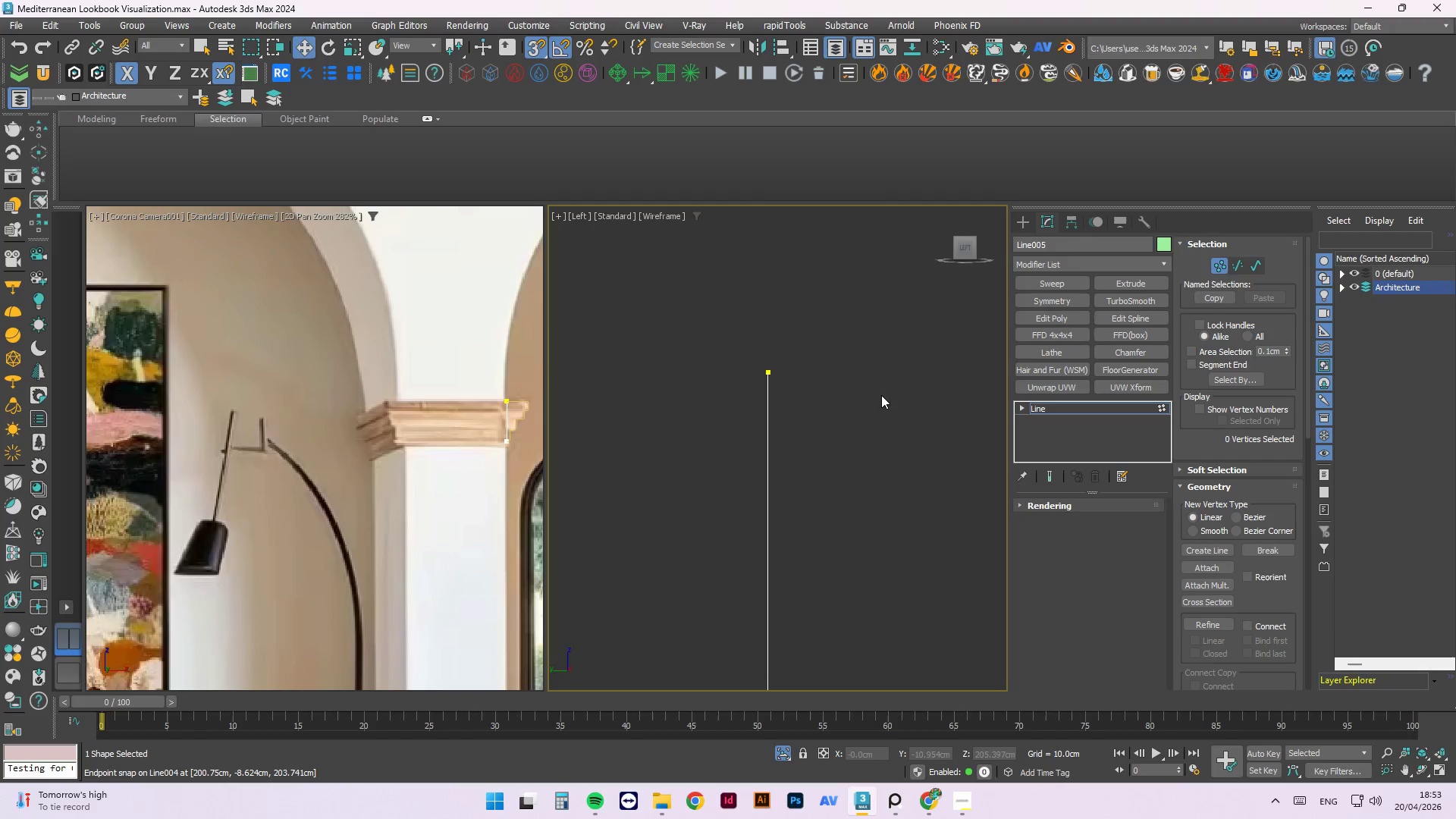 
scroll: coordinate [842, 378], scroll_direction: down, amount: 4.0
 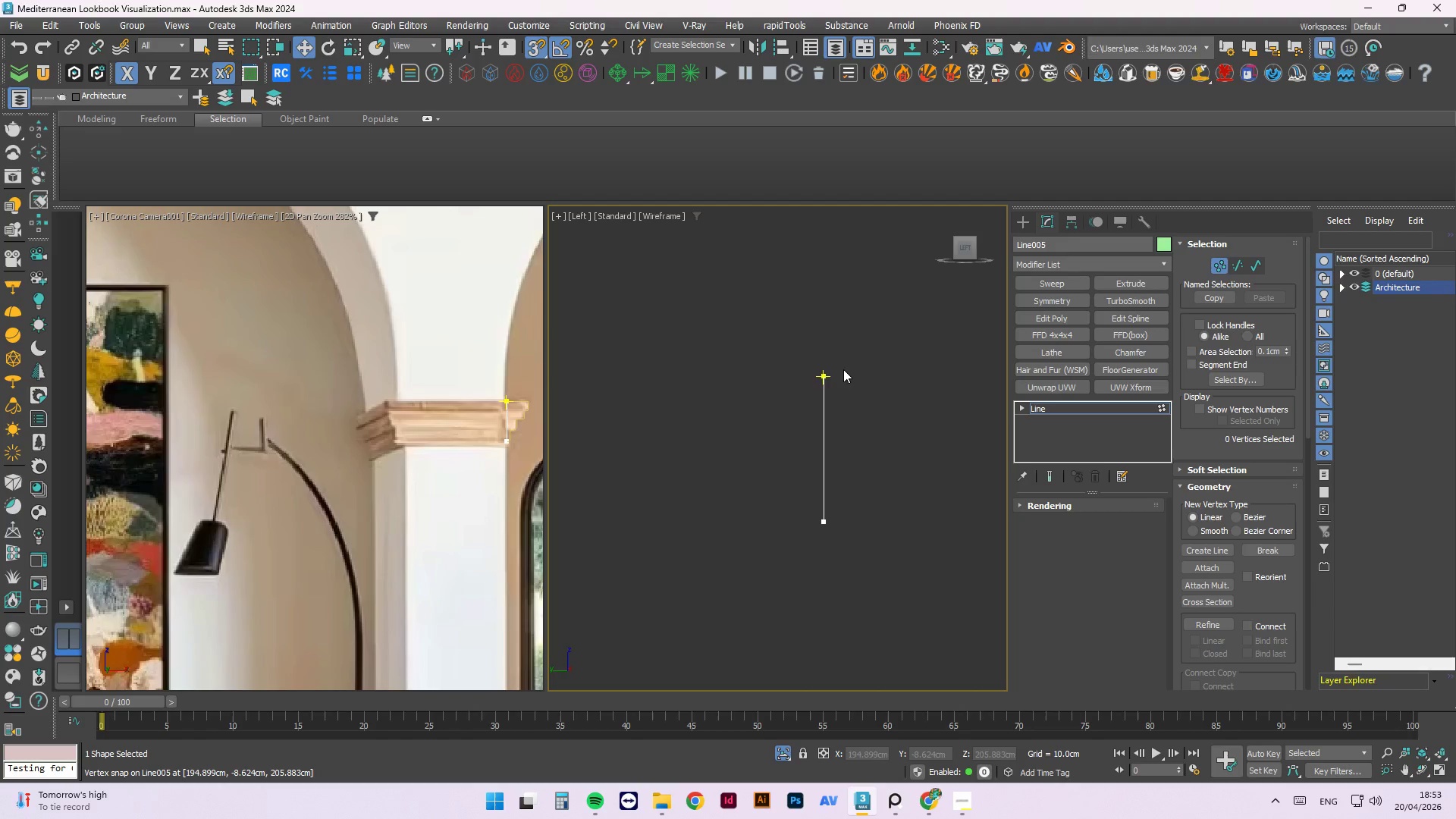 
right_click([844, 352])
 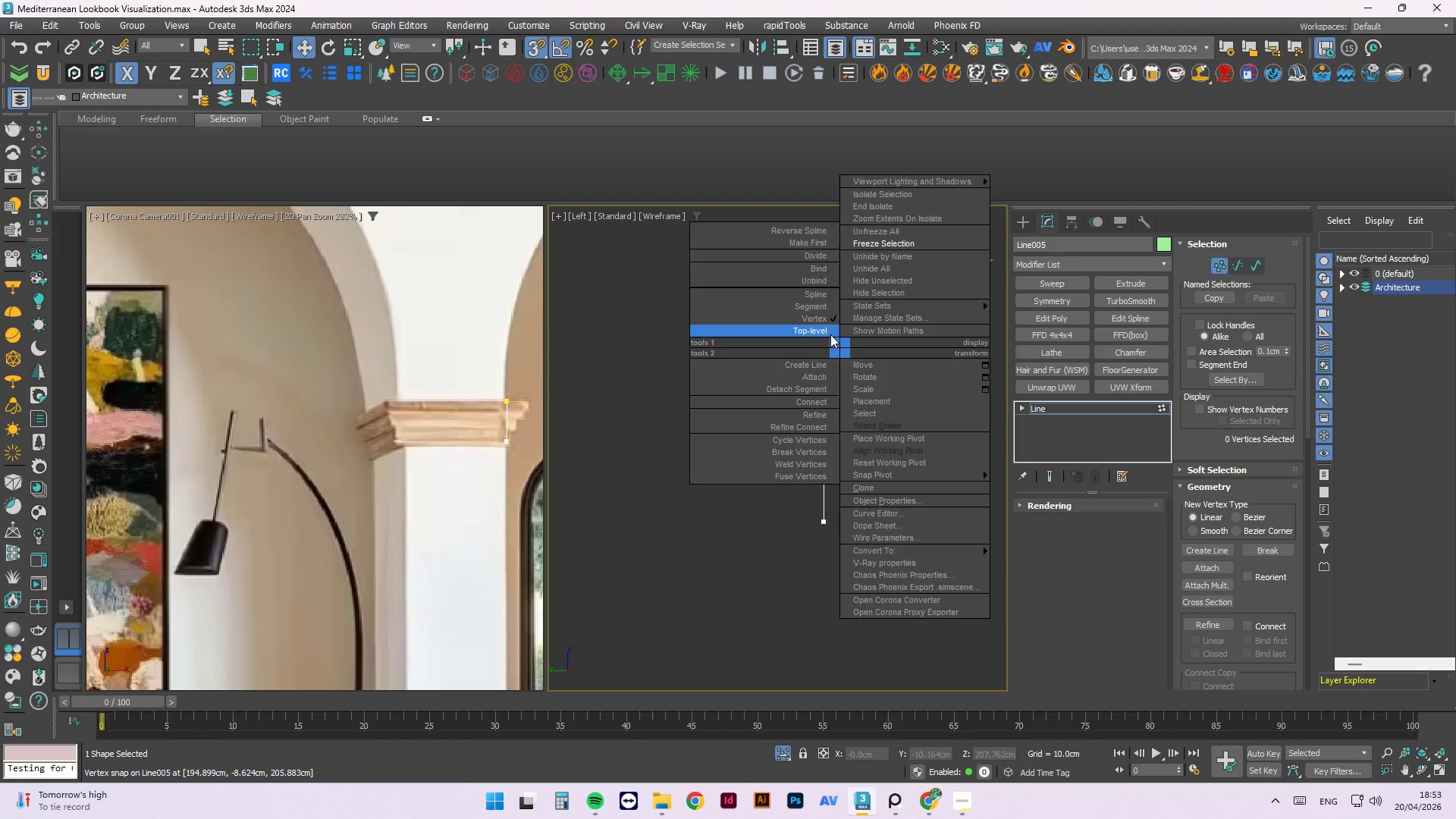 
left_click([830, 334])
 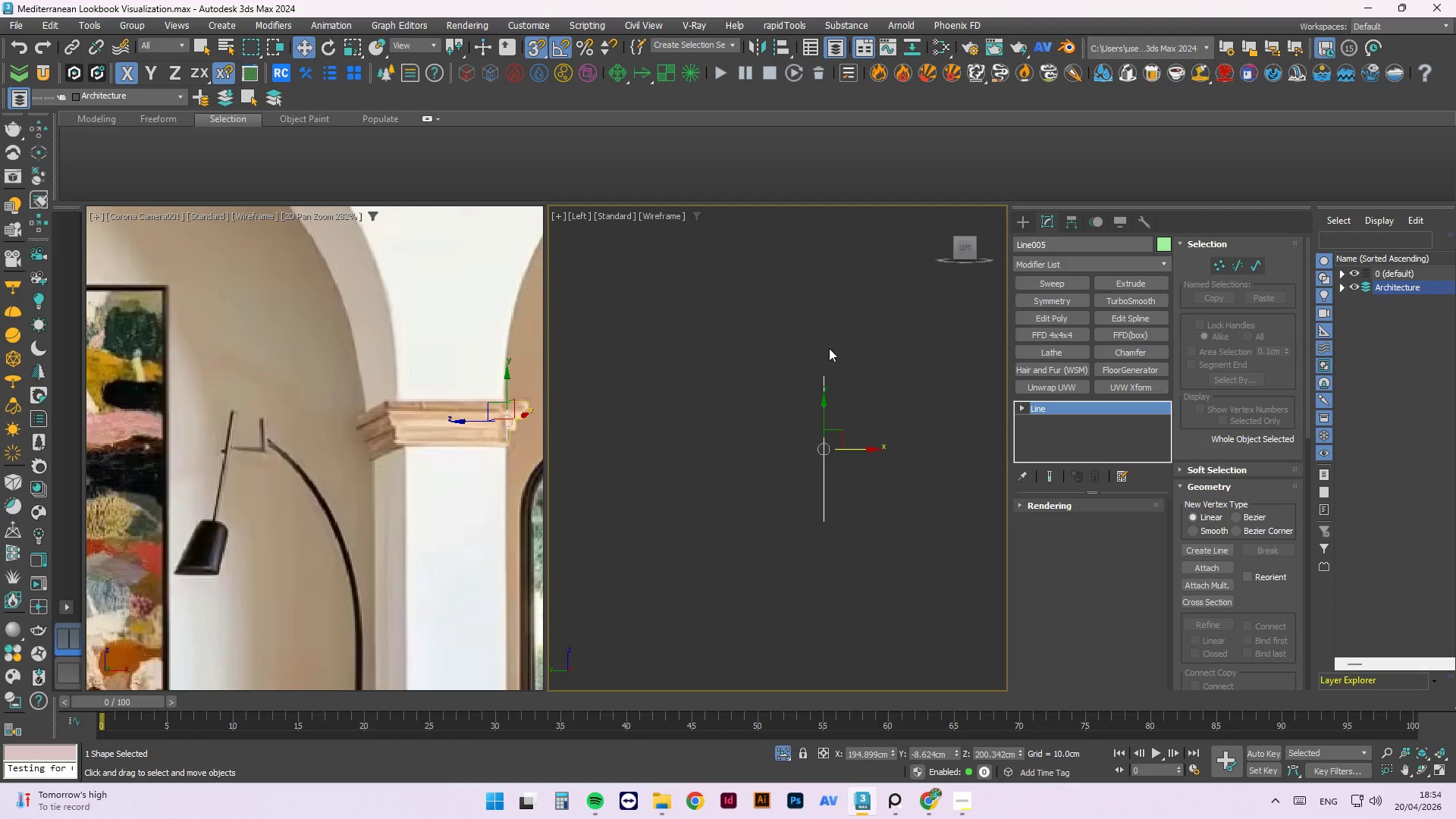 
hold_key(key=AltLeft, duration=0.83)
 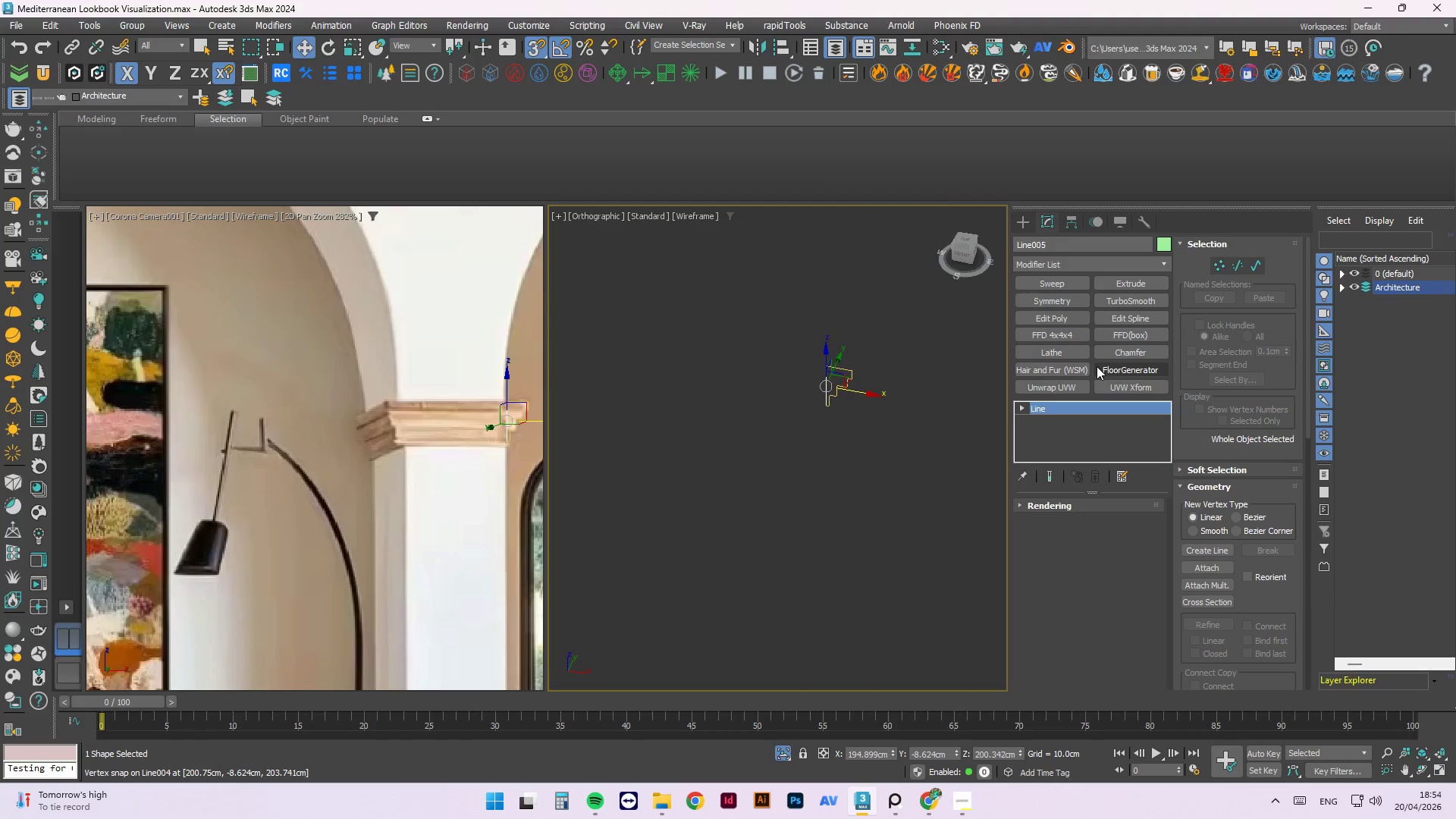 
scroll: coordinate [827, 366], scroll_direction: down, amount: 3.0
 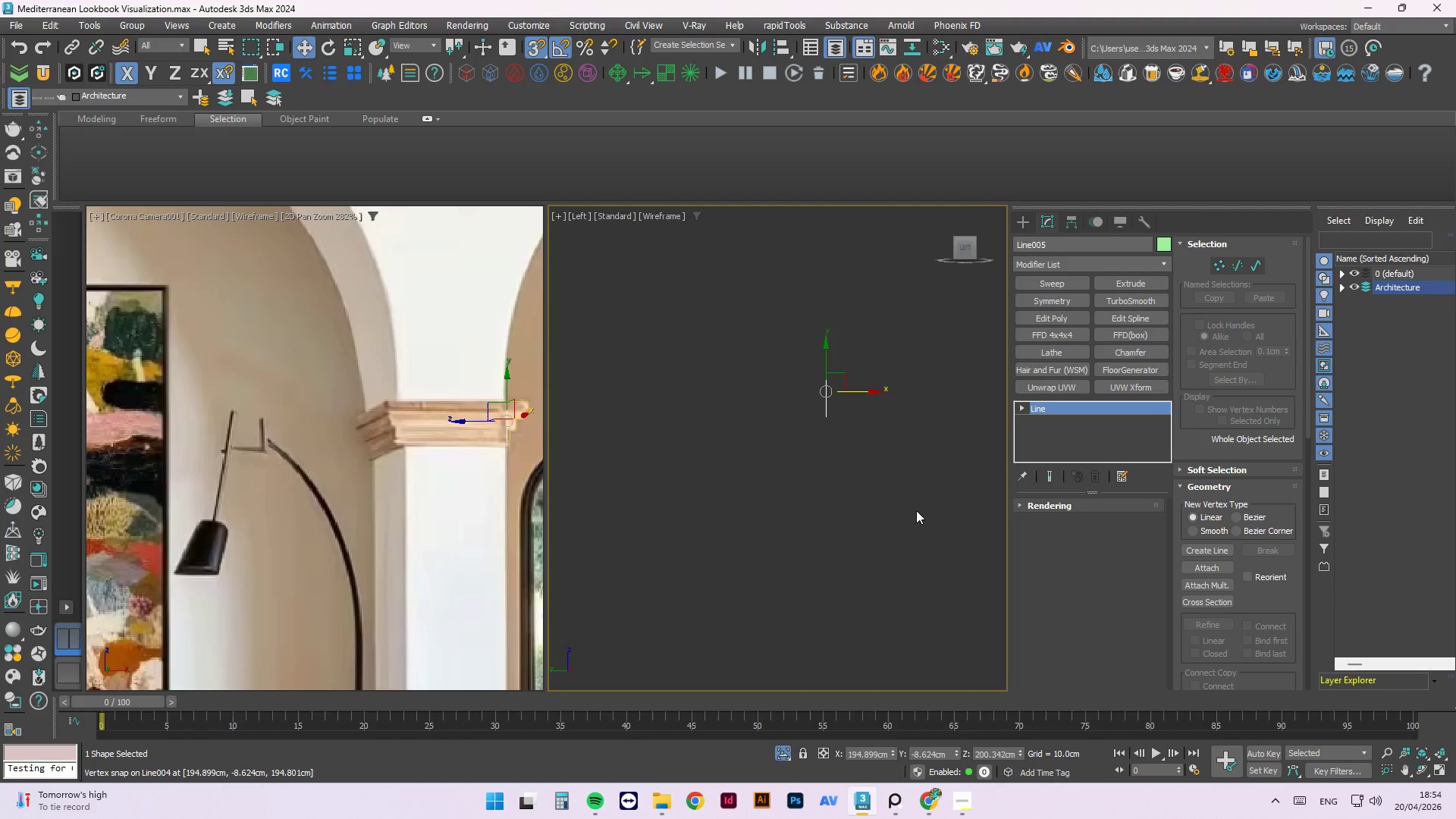 
key(3)
 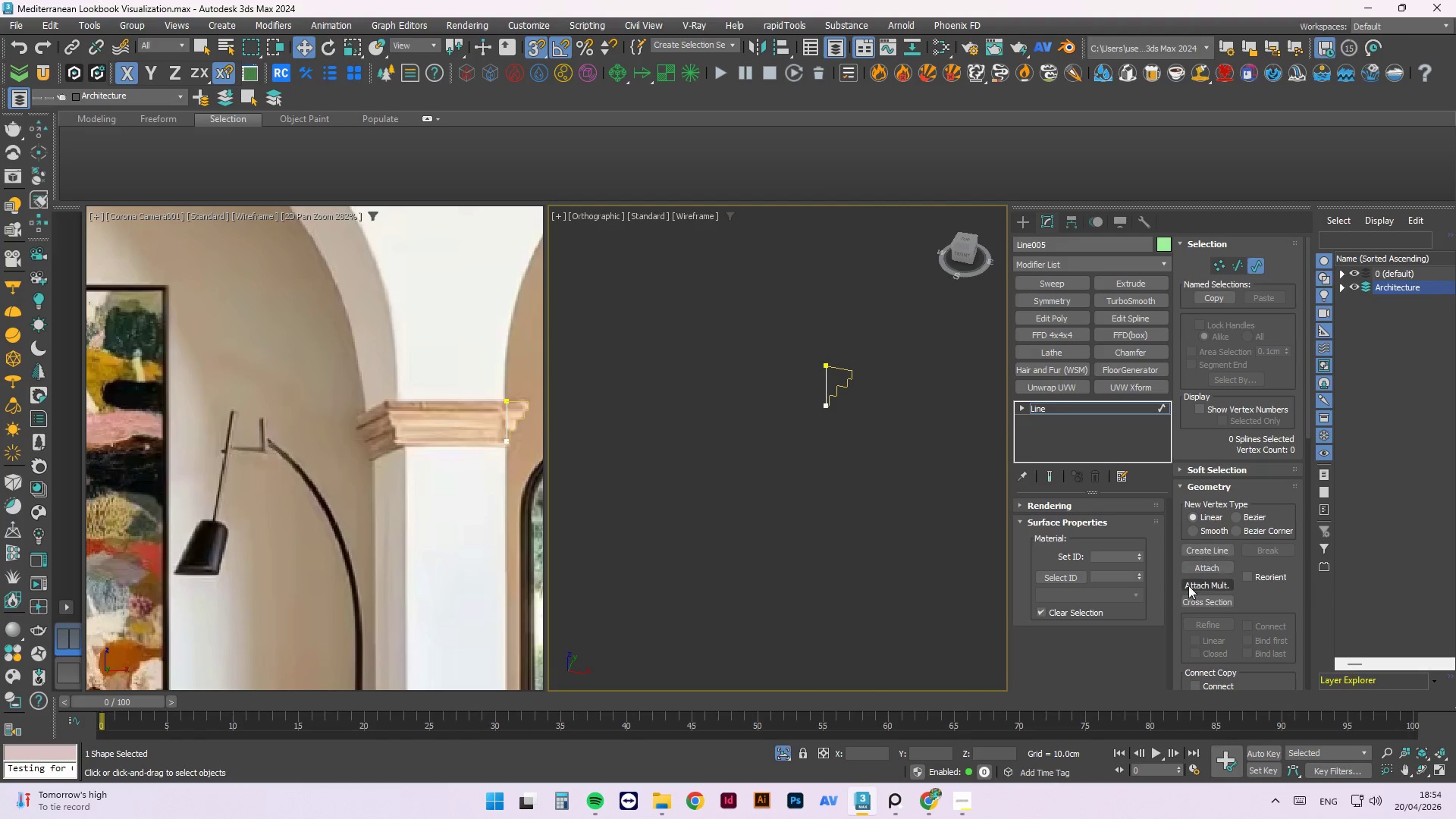 
left_click([1212, 568])
 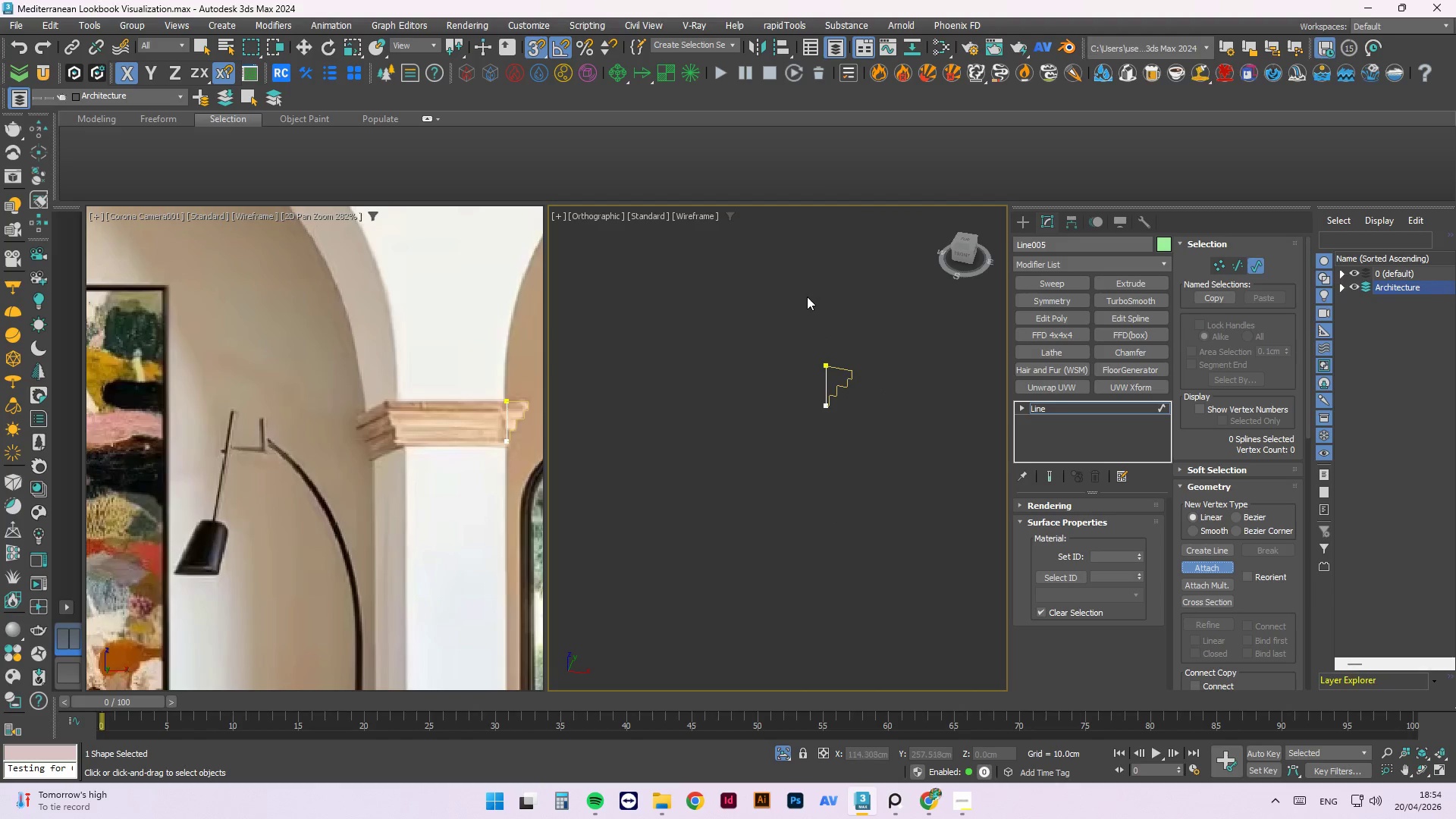 
scroll: coordinate [824, 344], scroll_direction: up, amount: 2.0
 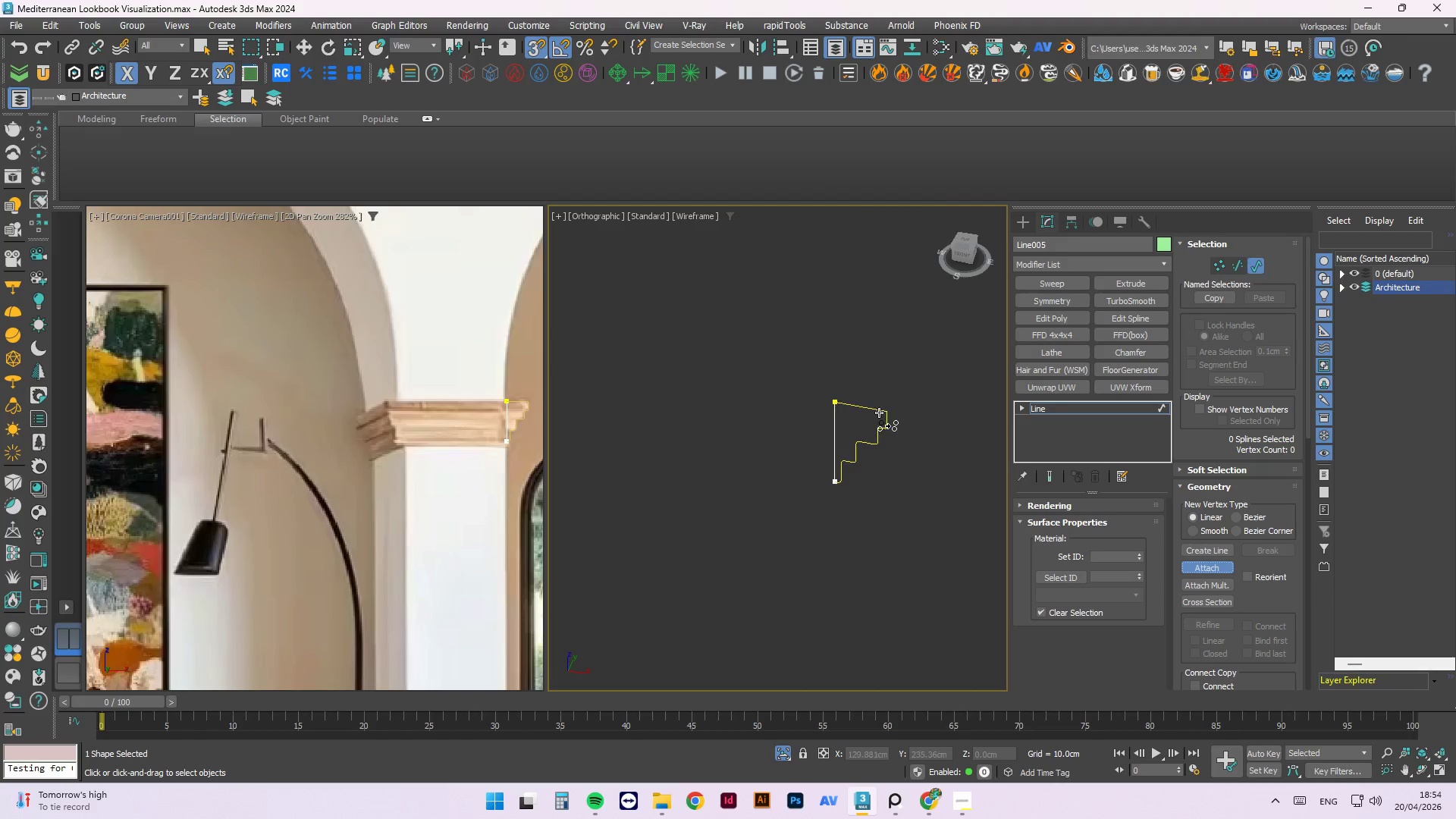 
left_click([879, 412])
 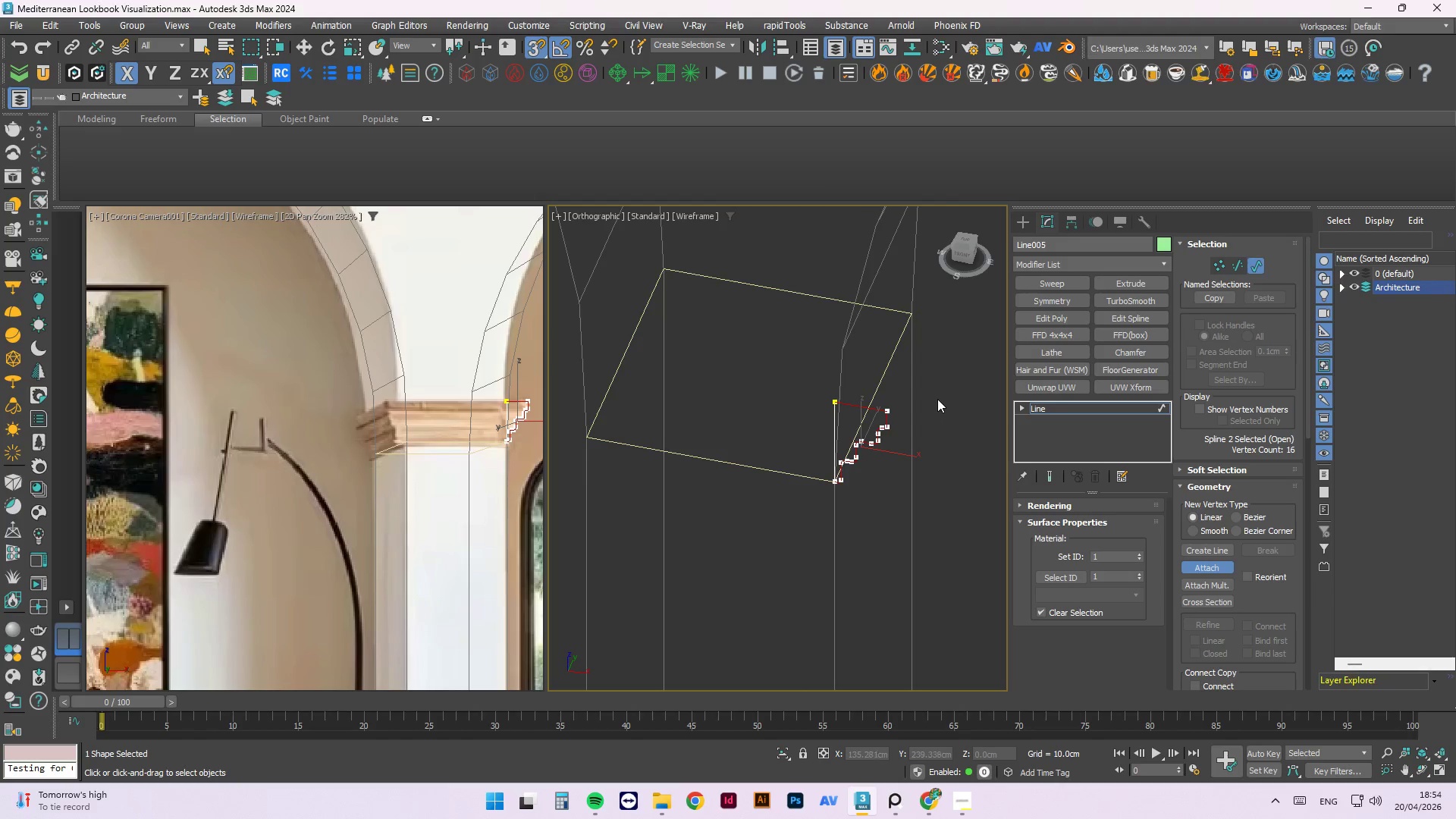 
left_click([941, 392])
 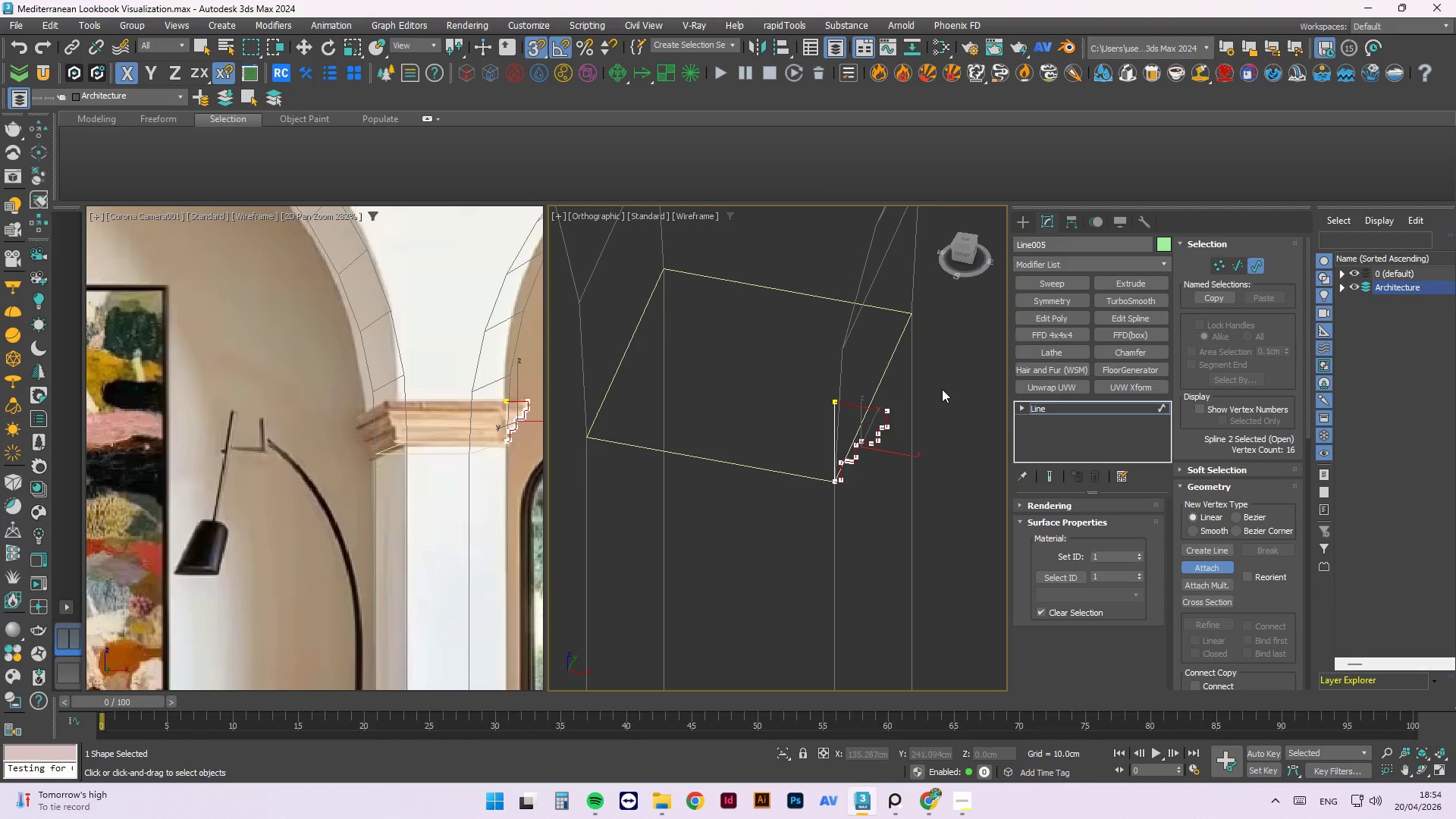 
right_click([942, 389])
 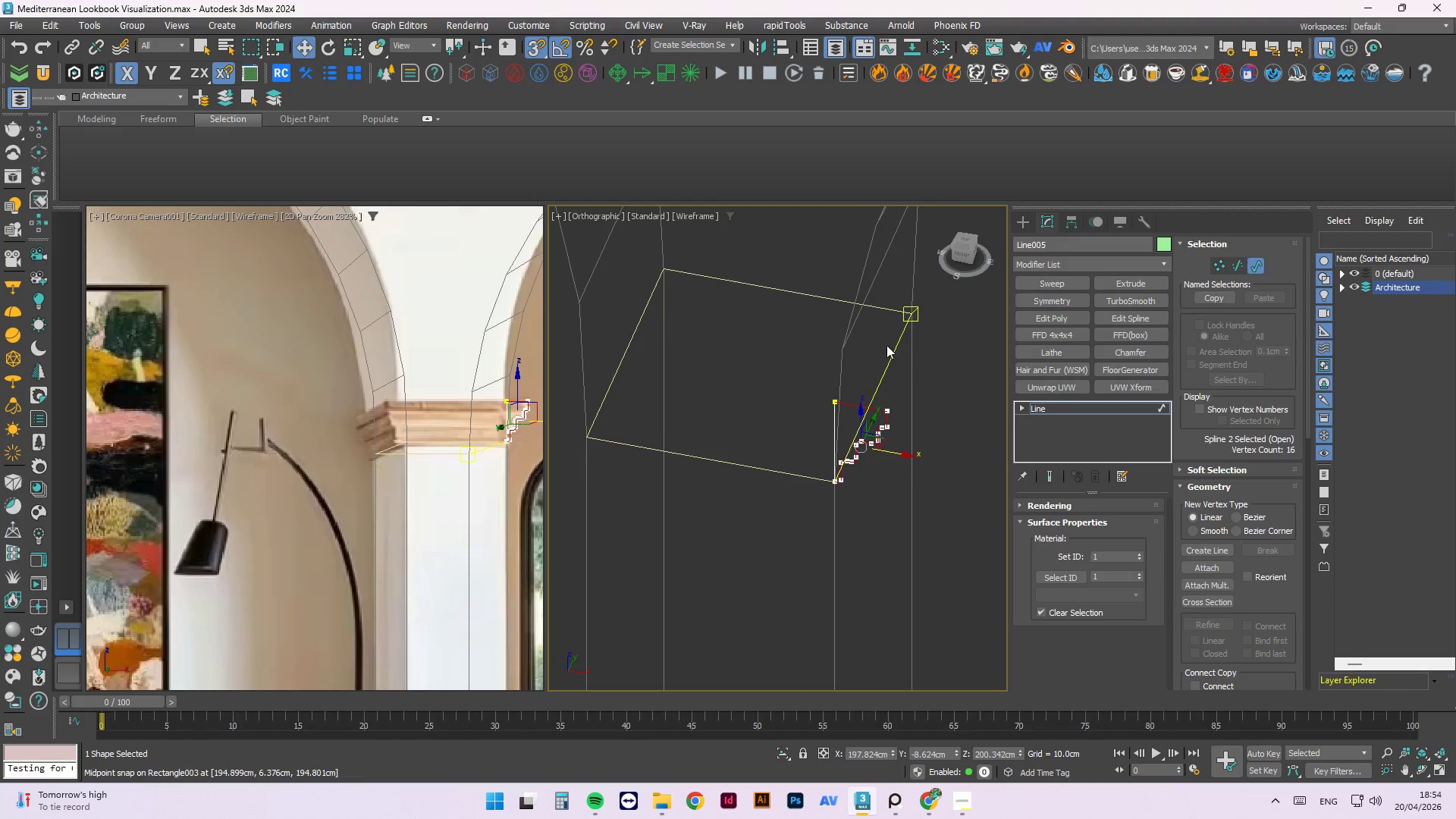 
right_click([874, 317])
 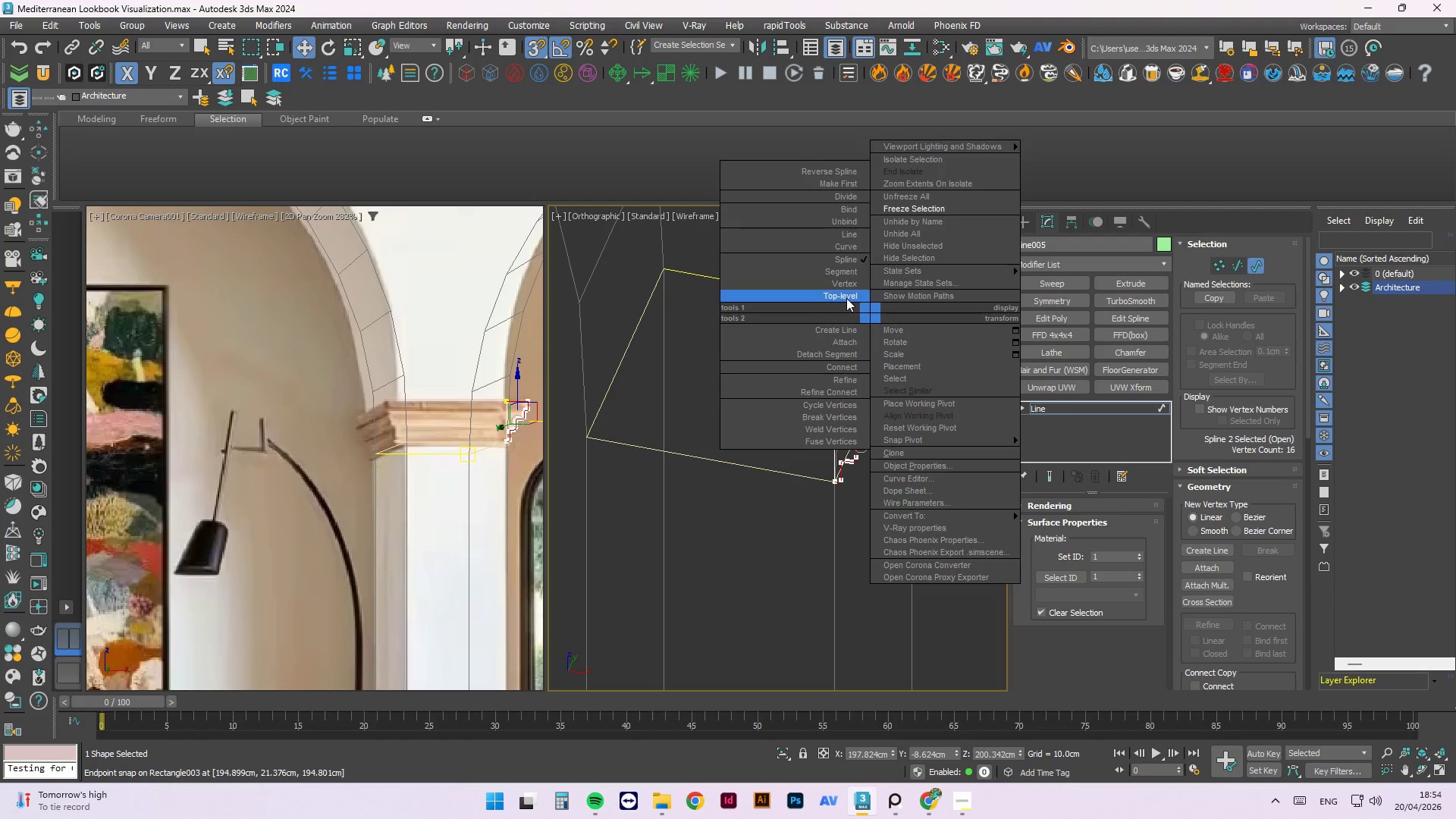 
left_click([846, 297])
 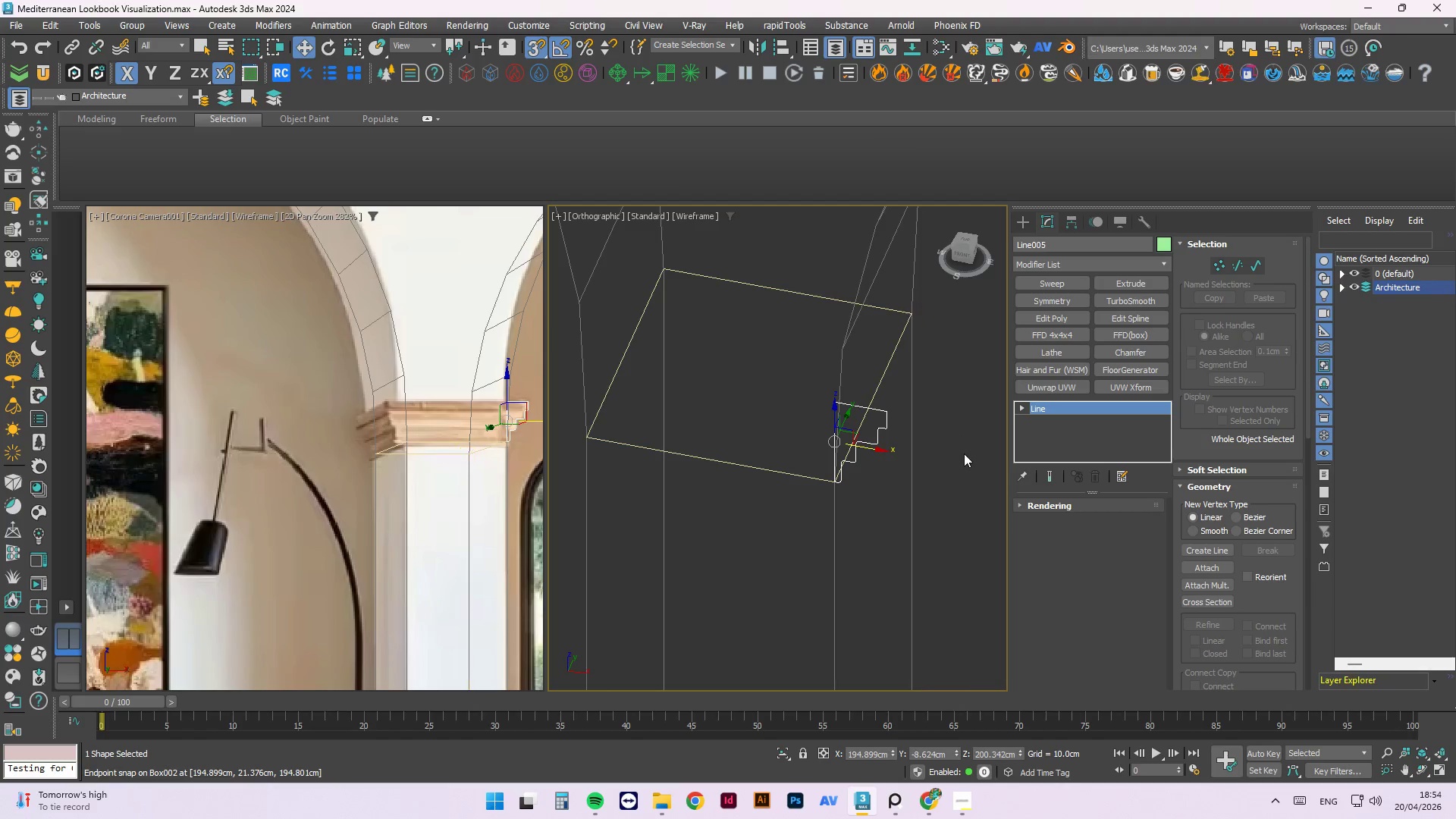 
left_click([964, 453])
 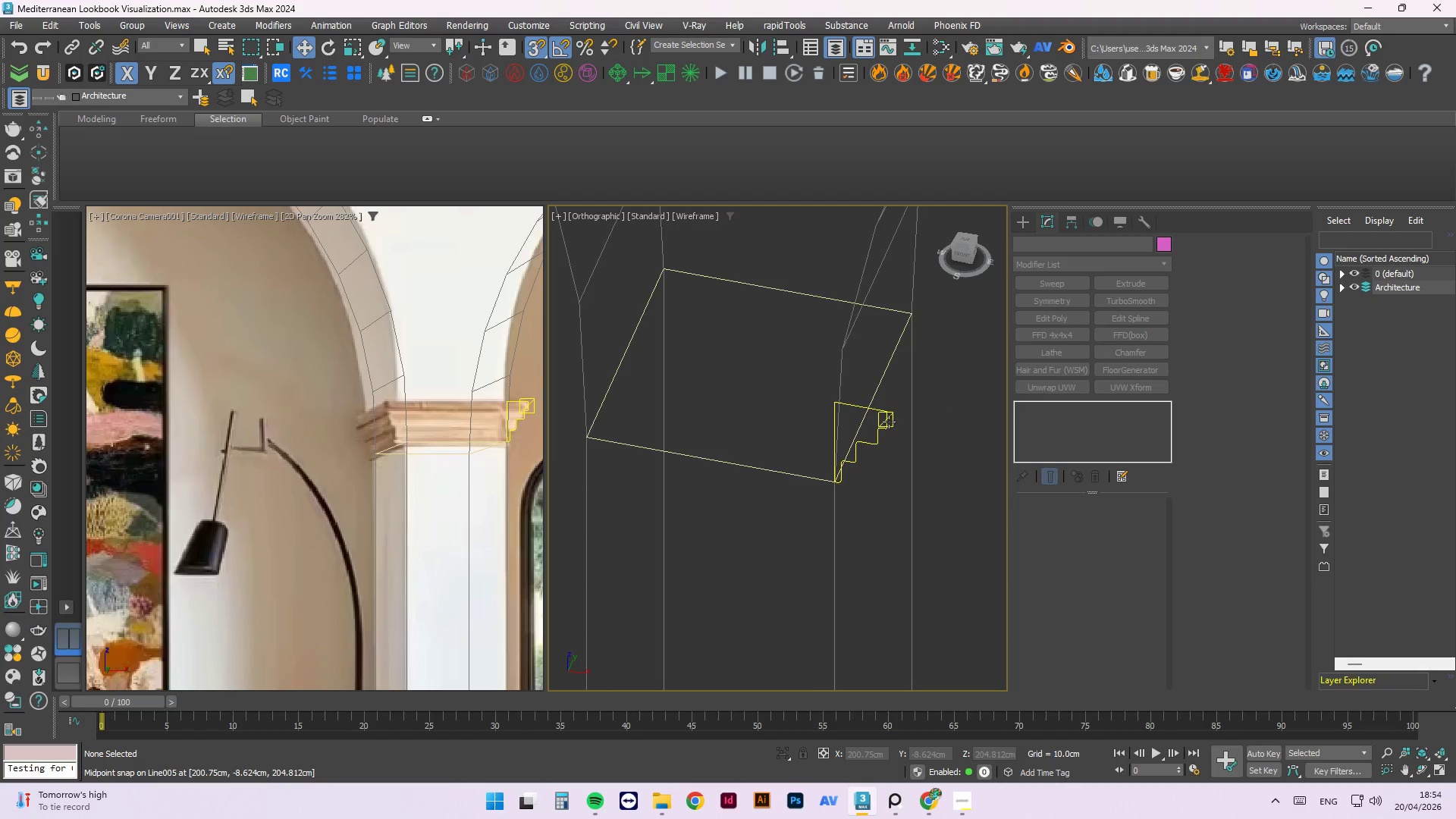 
left_click([887, 423])
 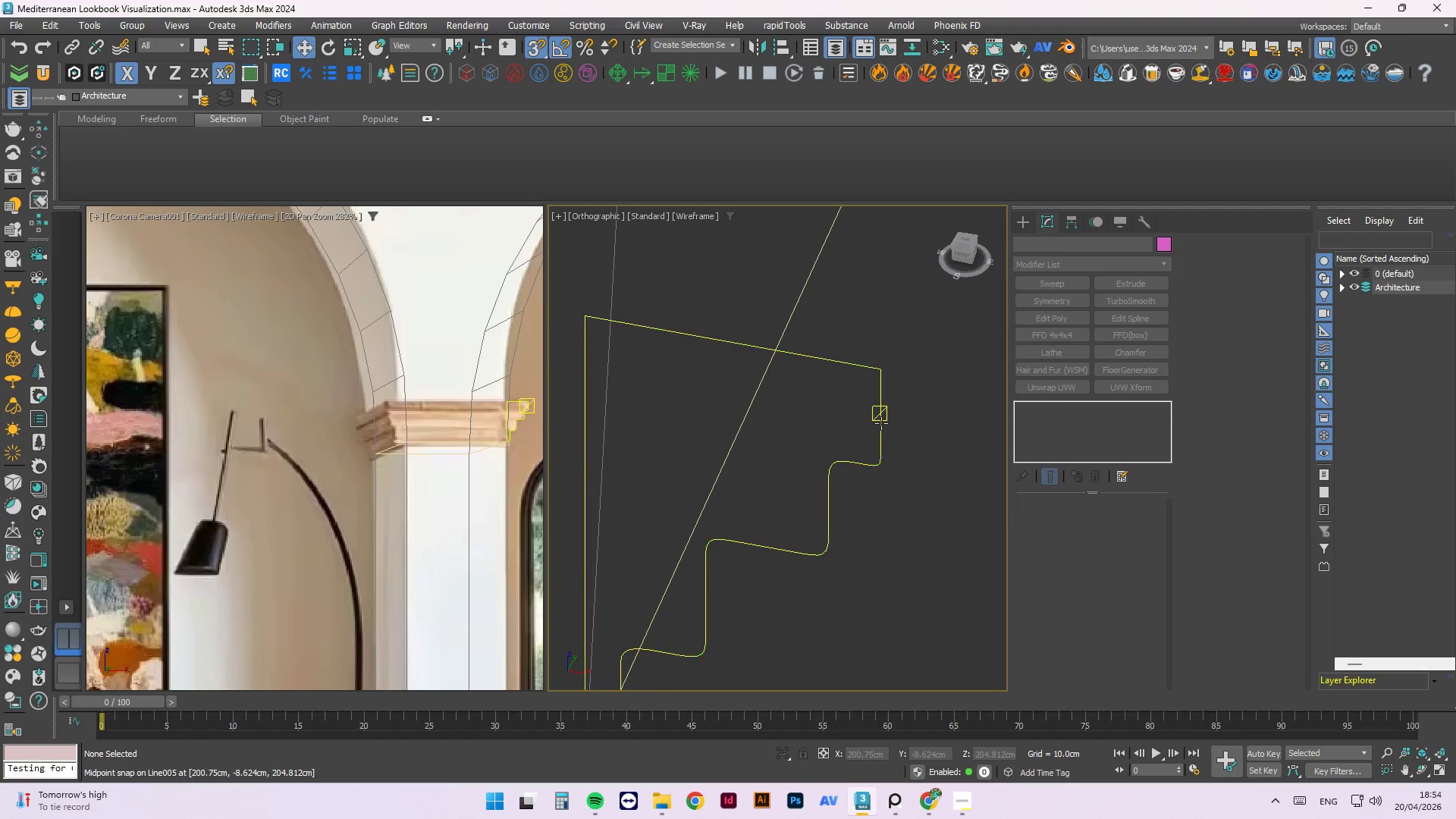 
scroll: coordinate [888, 420], scroll_direction: up, amount: 5.0
 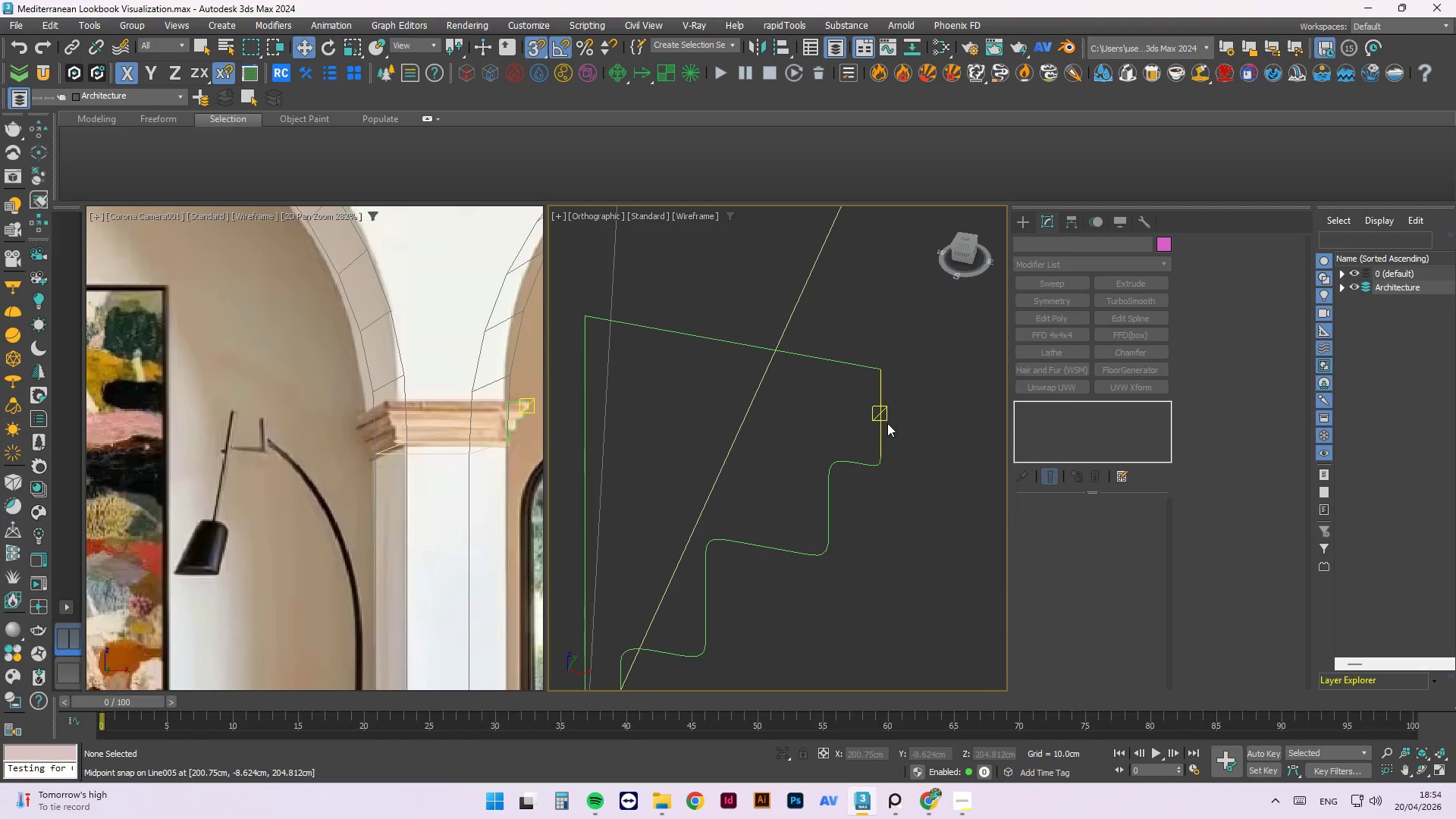 
double_click([881, 423])
 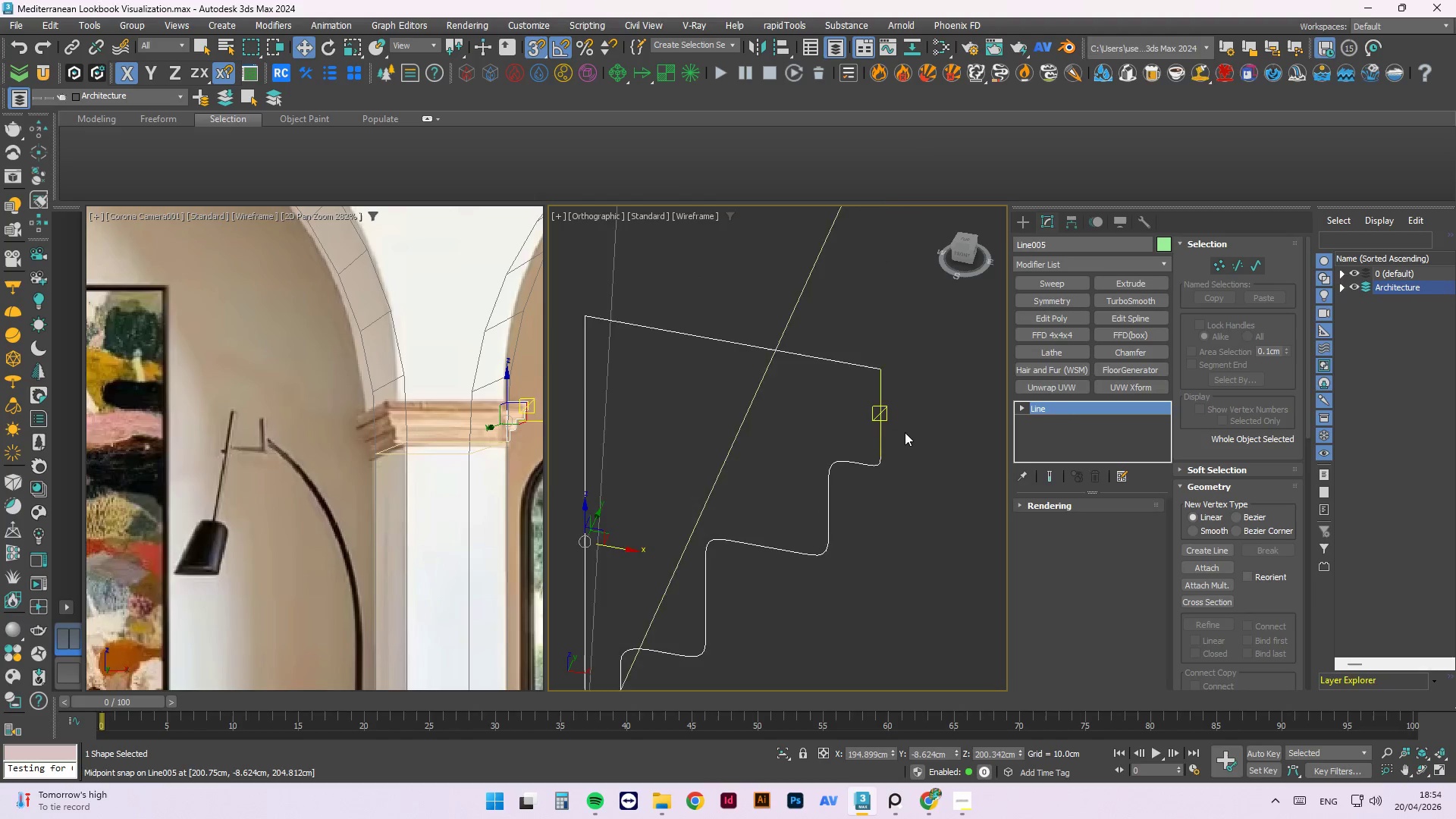 
scroll: coordinate [908, 434], scroll_direction: down, amount: 3.0
 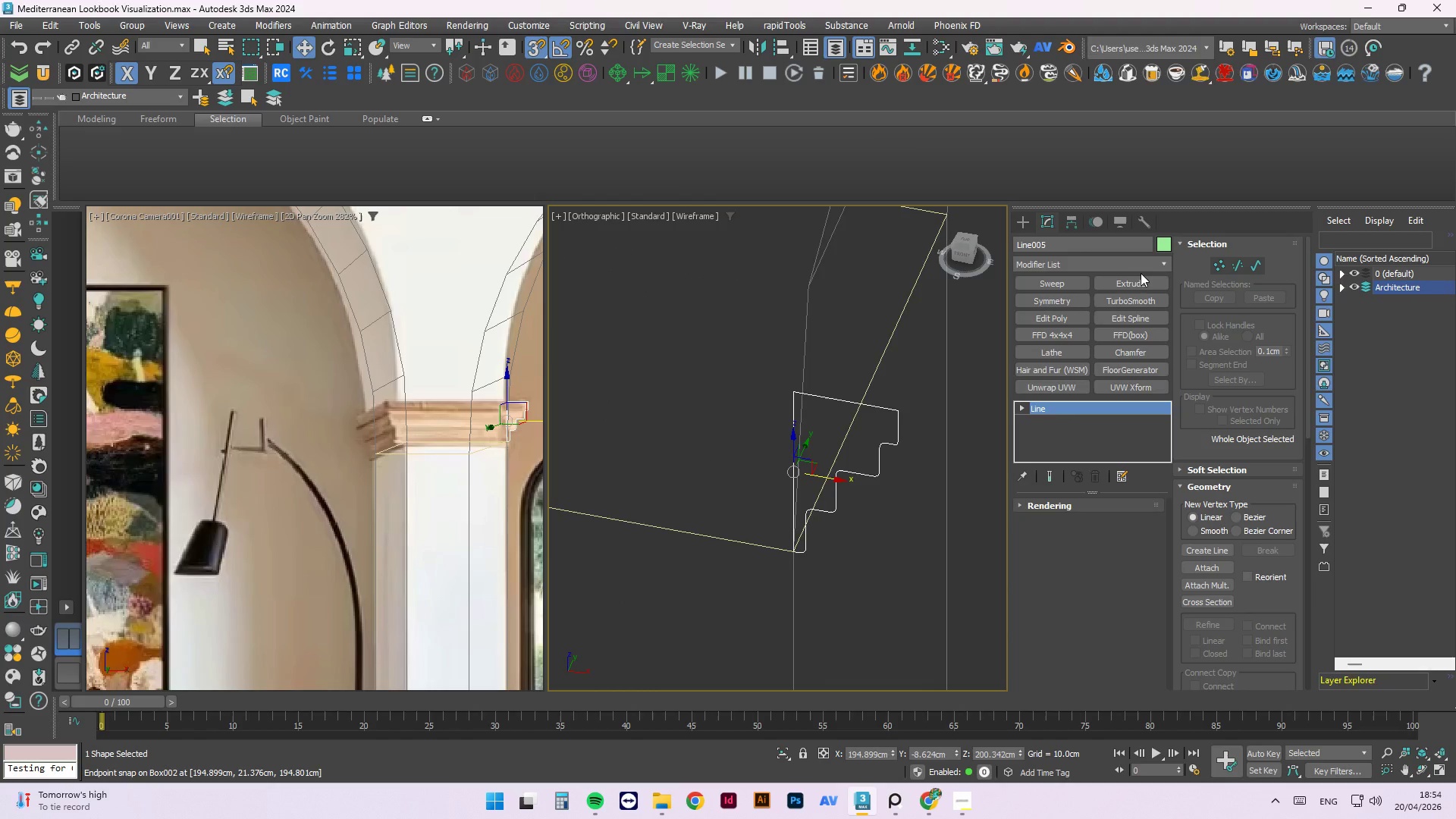 
left_click([1069, 287])
 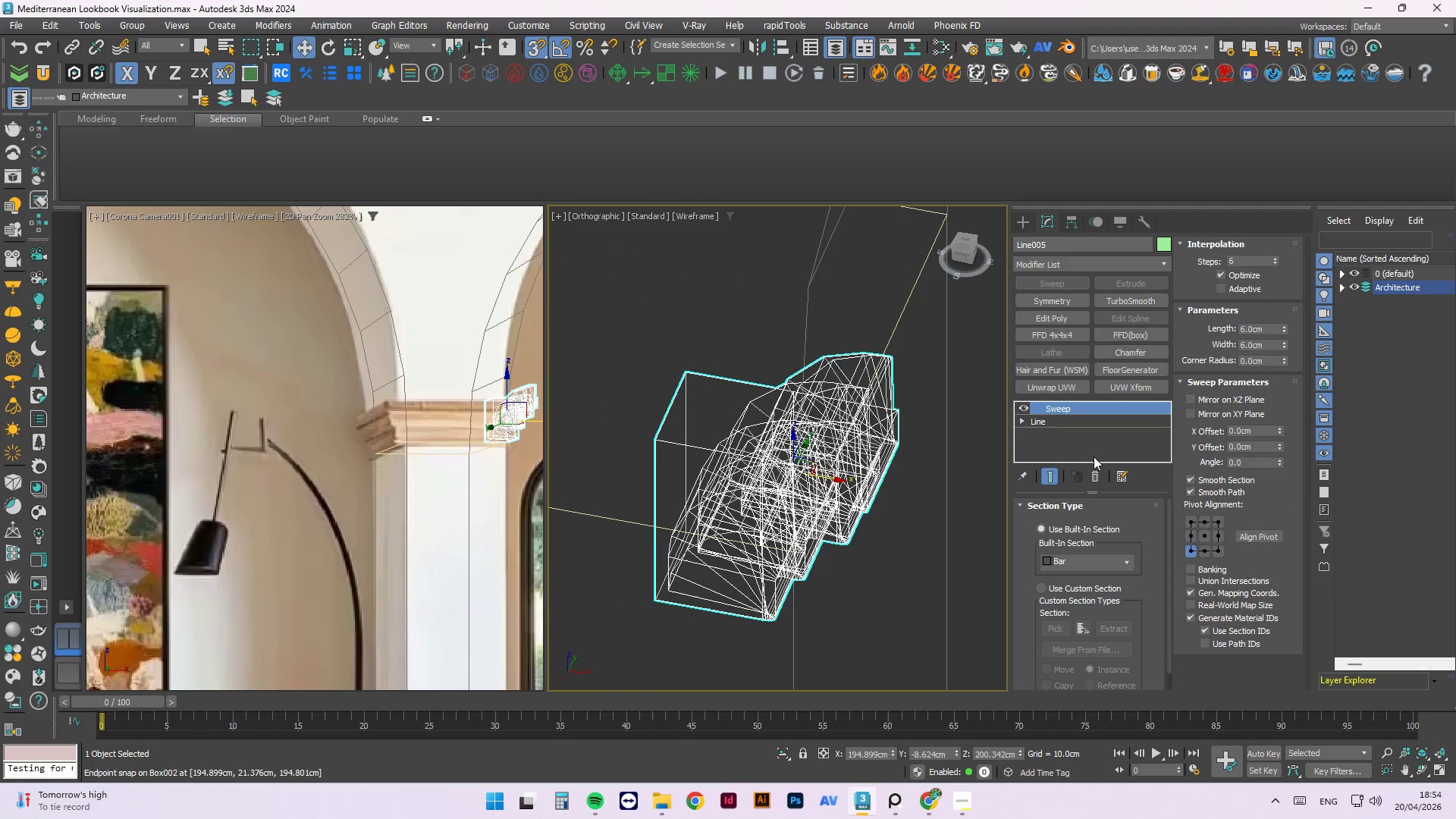 
left_click([1094, 475])
 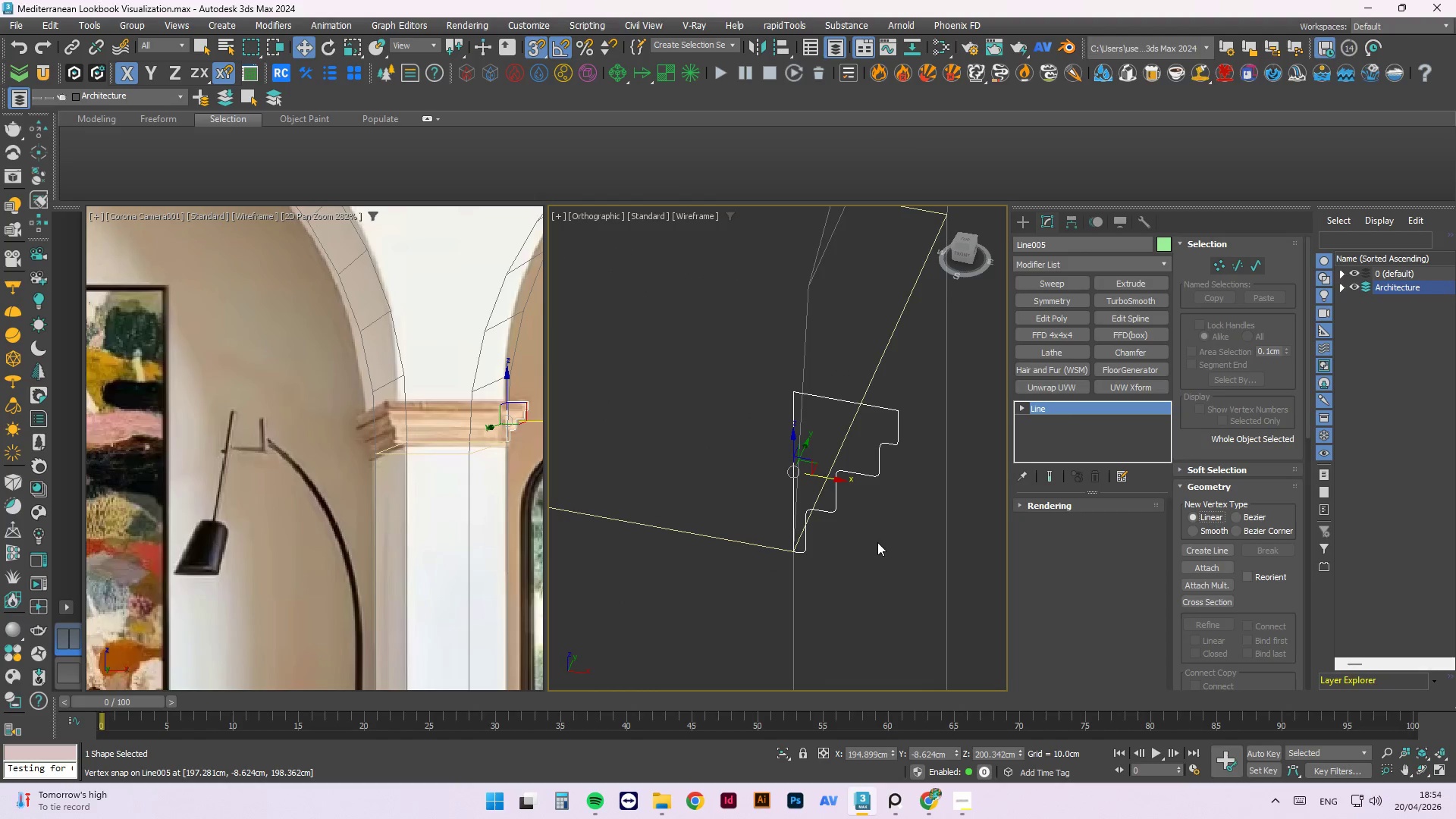 
left_click([877, 542])
 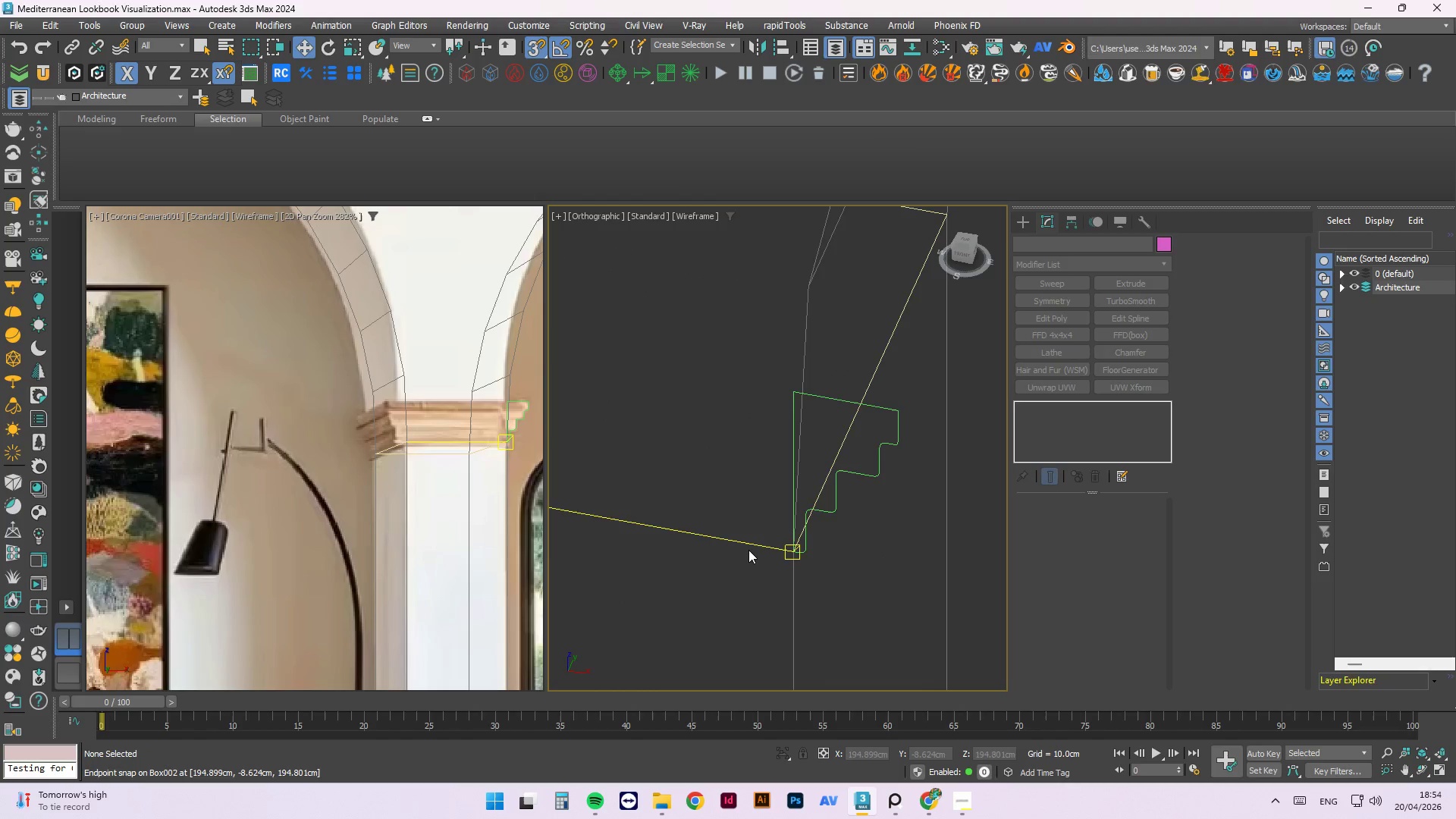 
left_click([751, 544])
 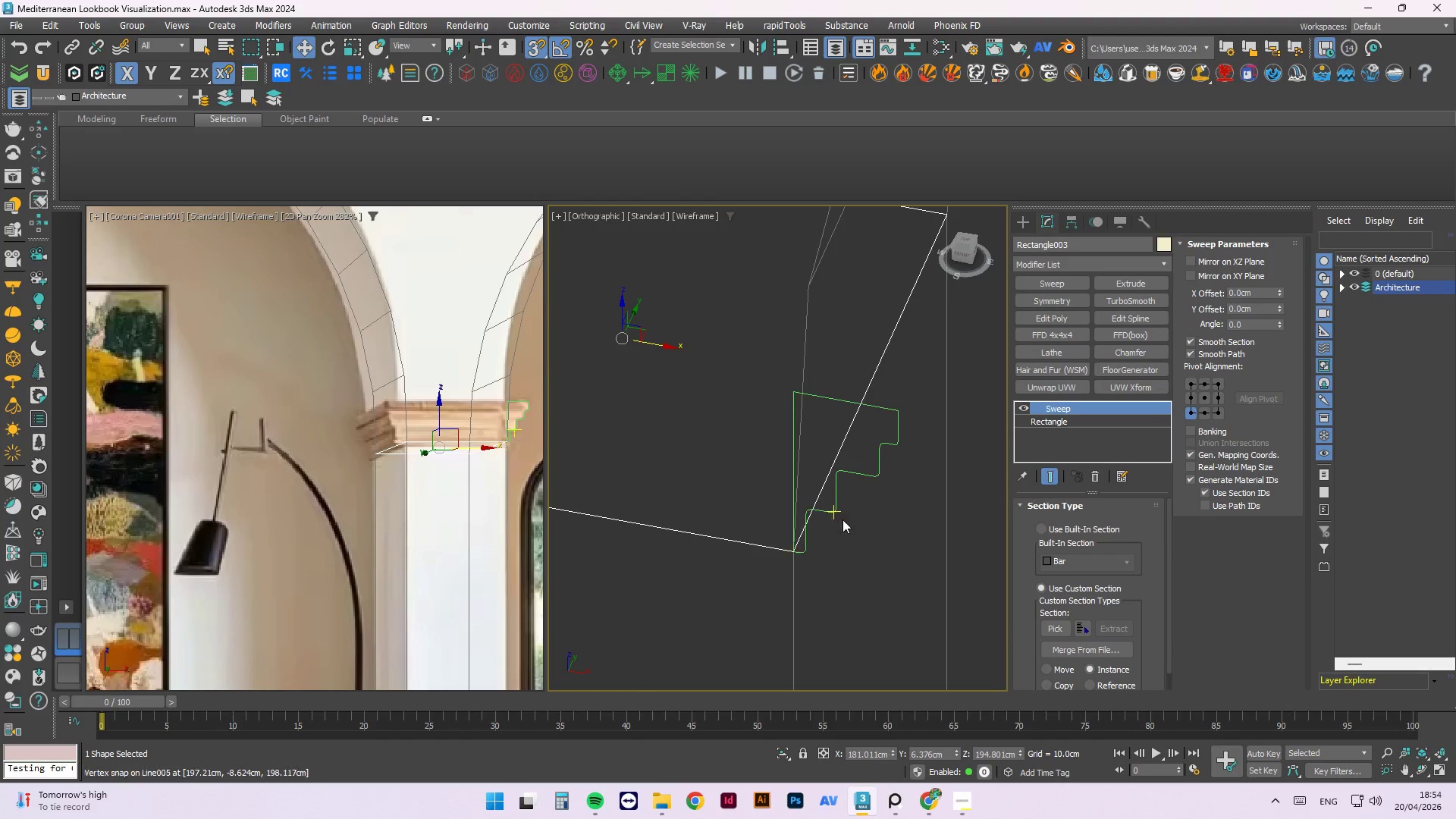 
hold_key(key=ControlLeft, duration=0.62)
left_click([846, 475])
 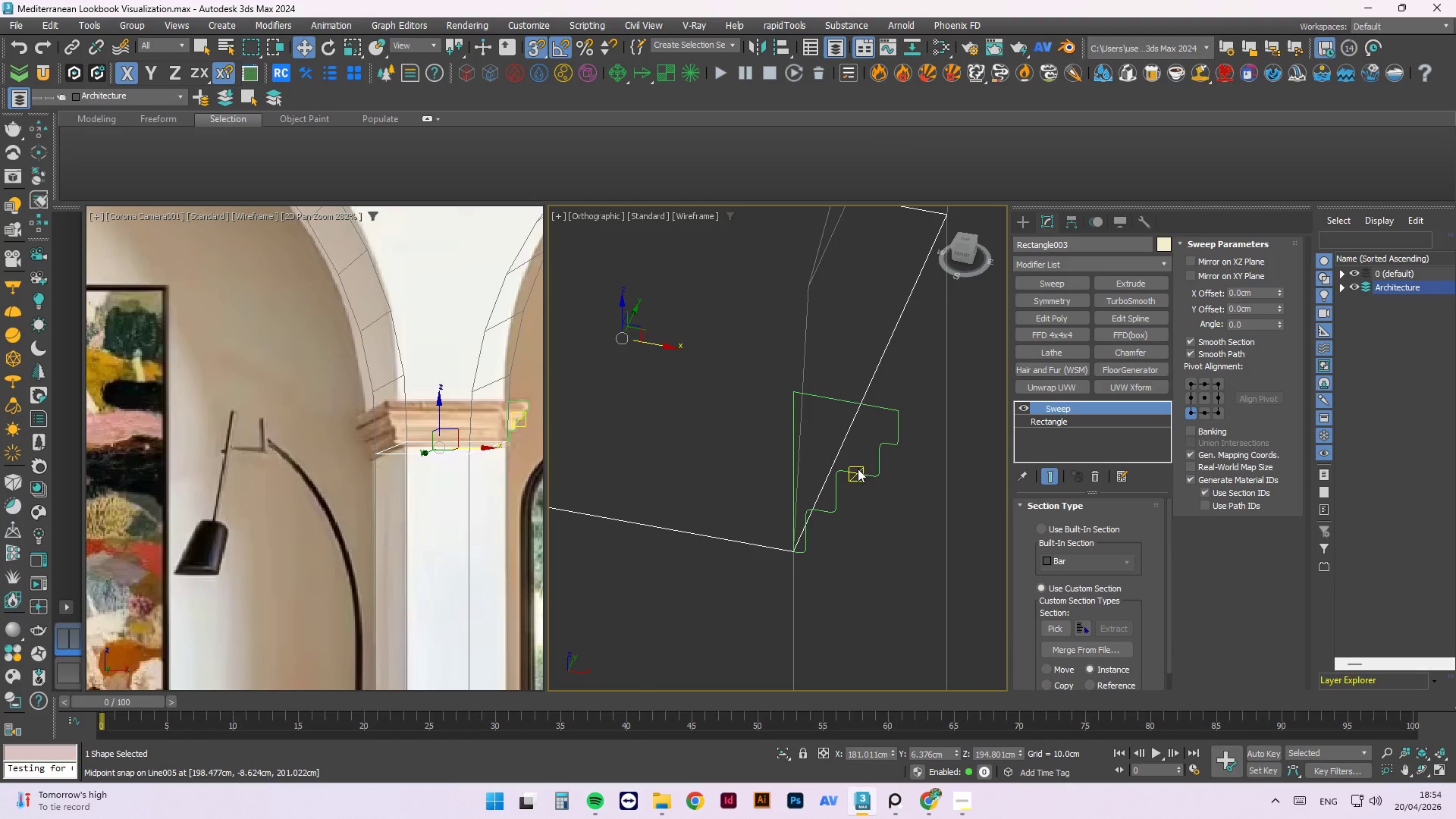 
hold_key(key=ControlLeft, duration=0.62)
left_click([858, 471])
 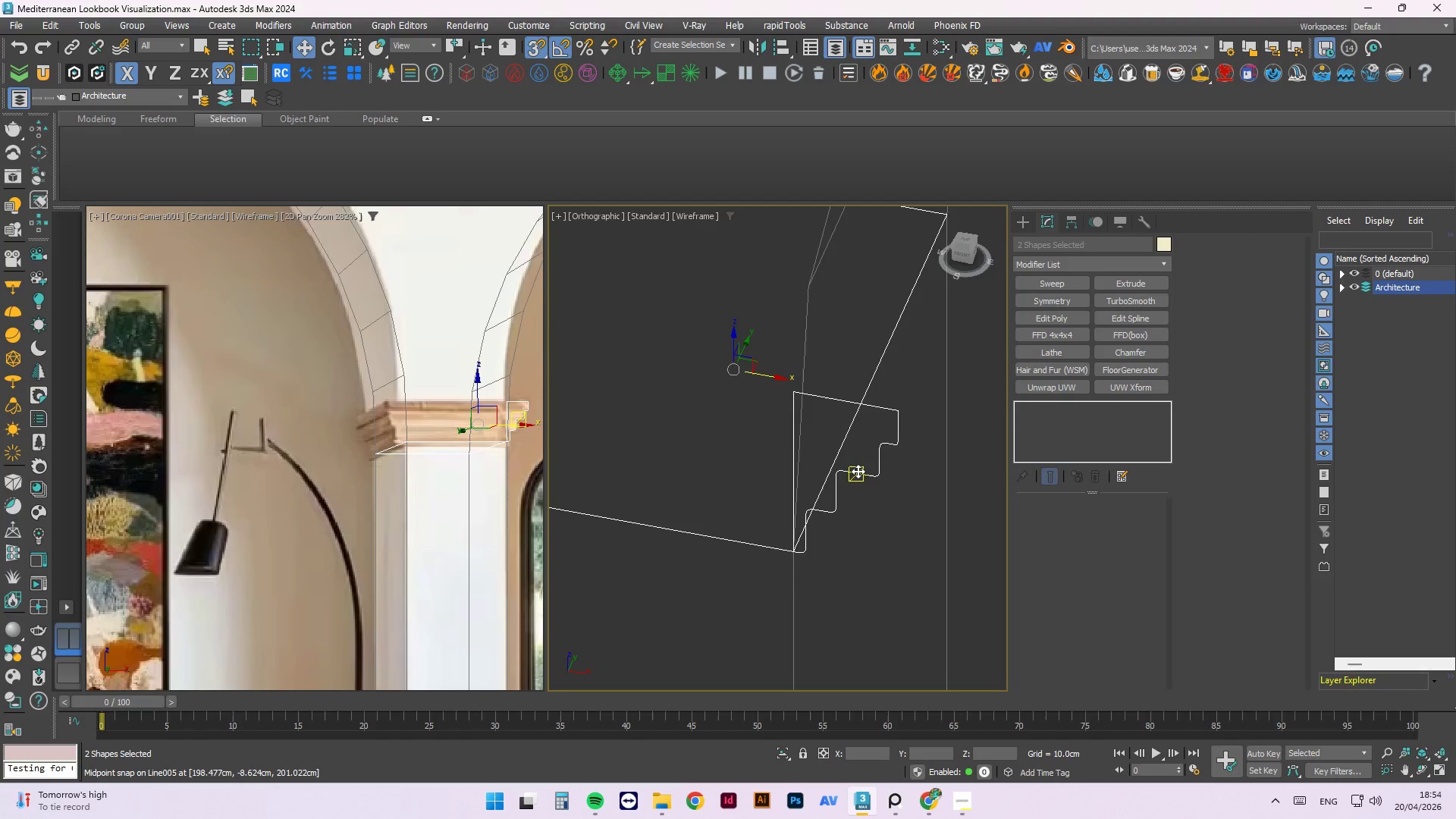 
key(Alt+Q)
 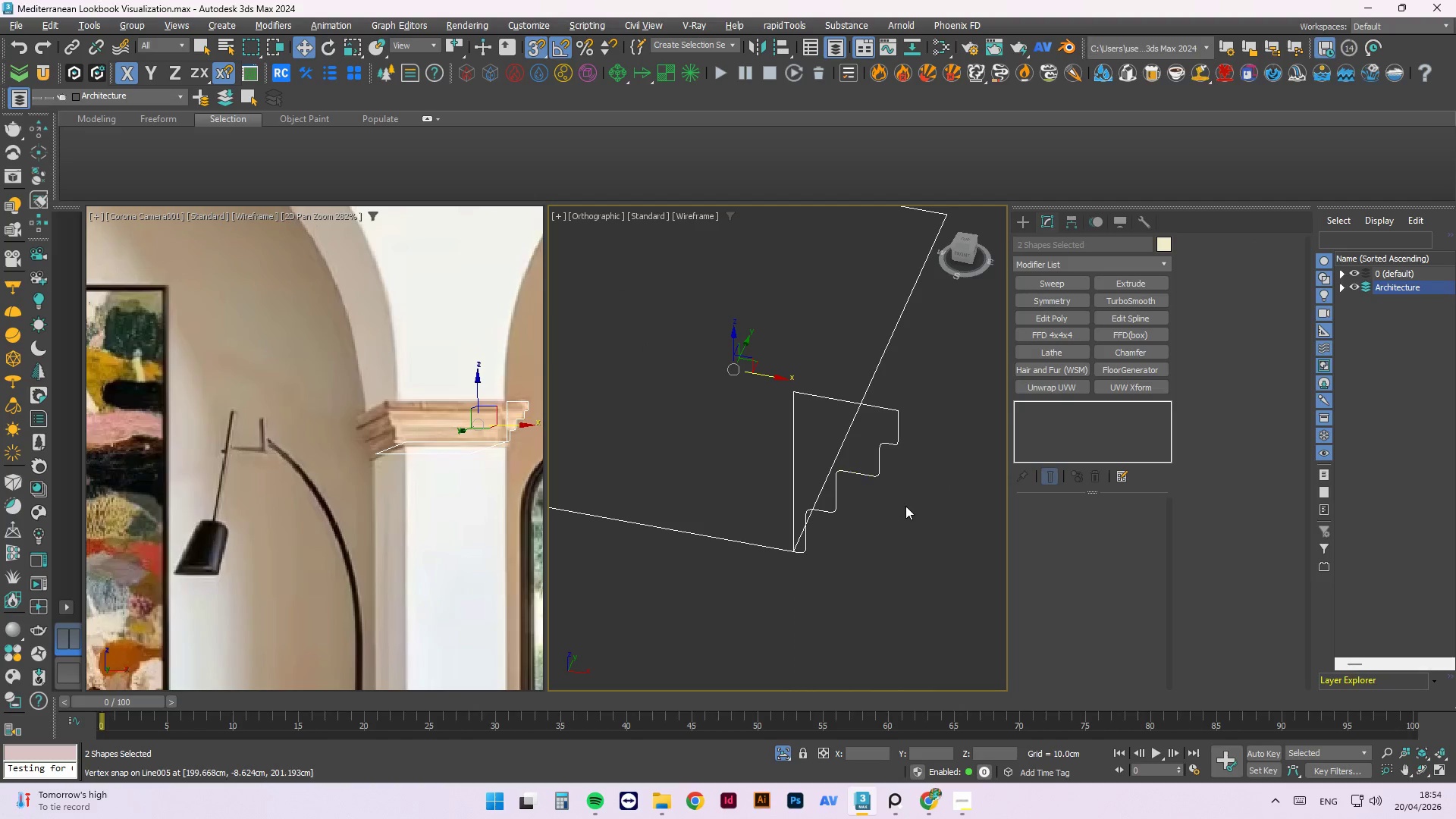 
left_click([908, 508])
 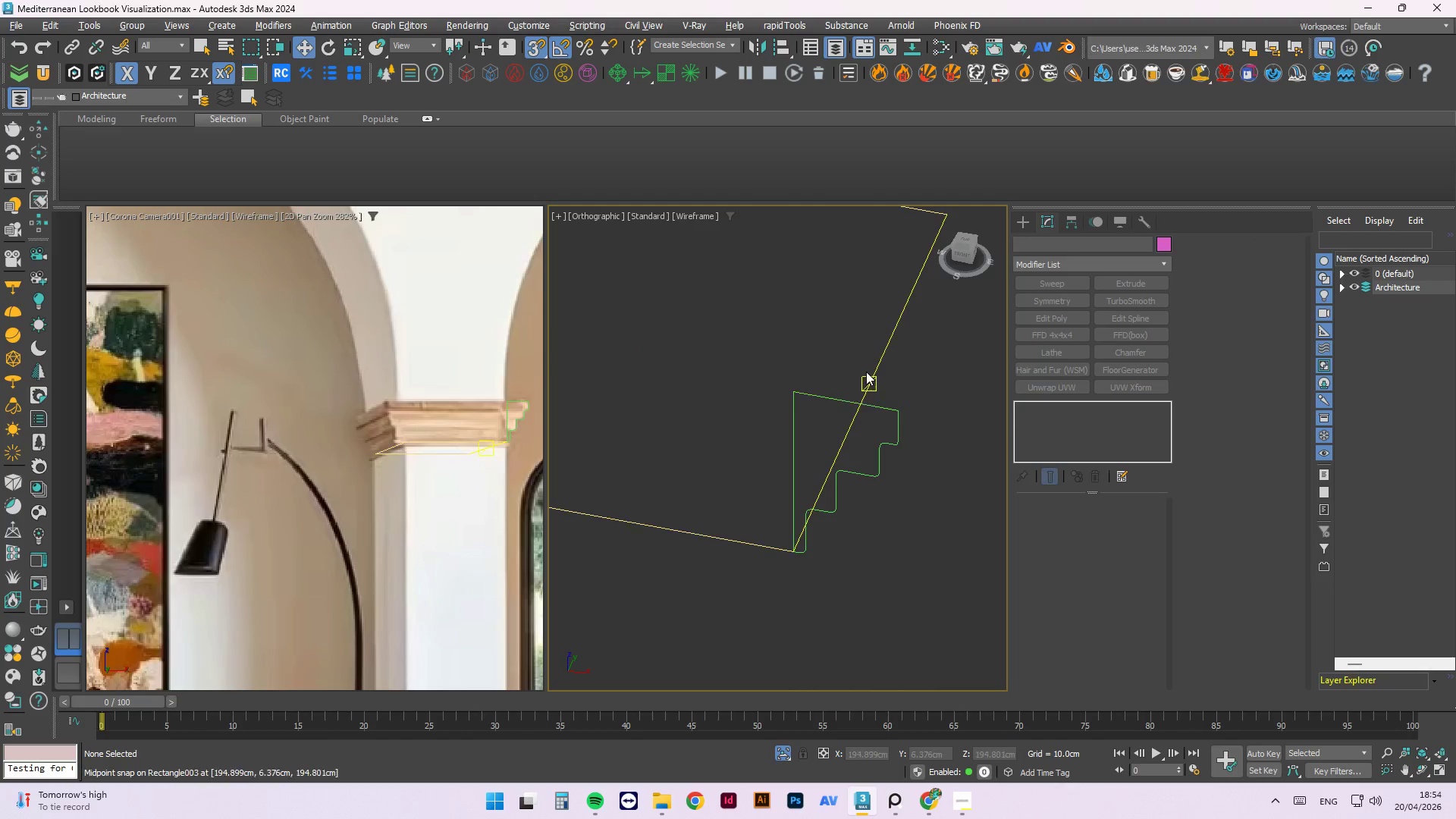 
left_click([875, 372])
 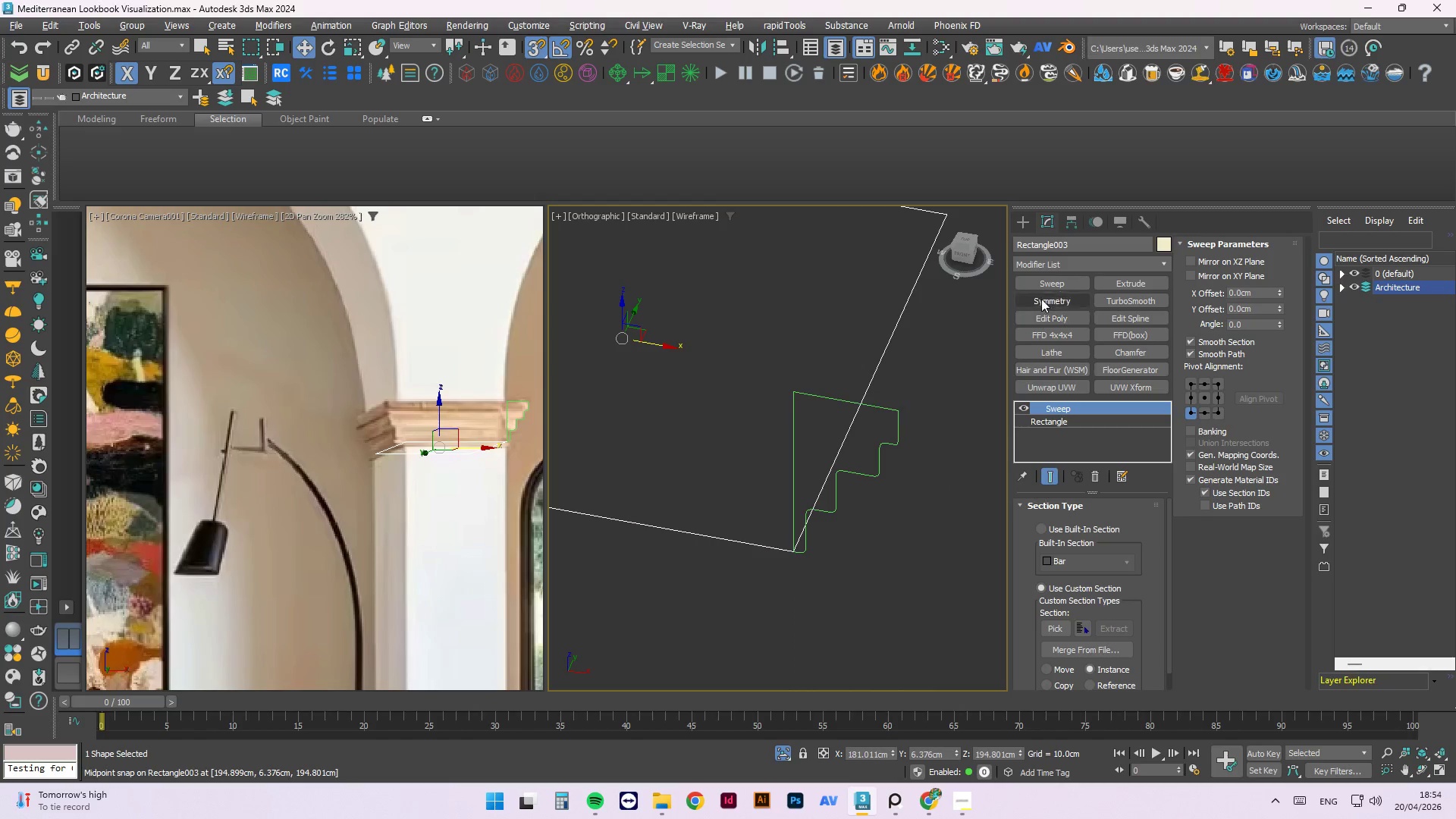 
left_click([1043, 287])
 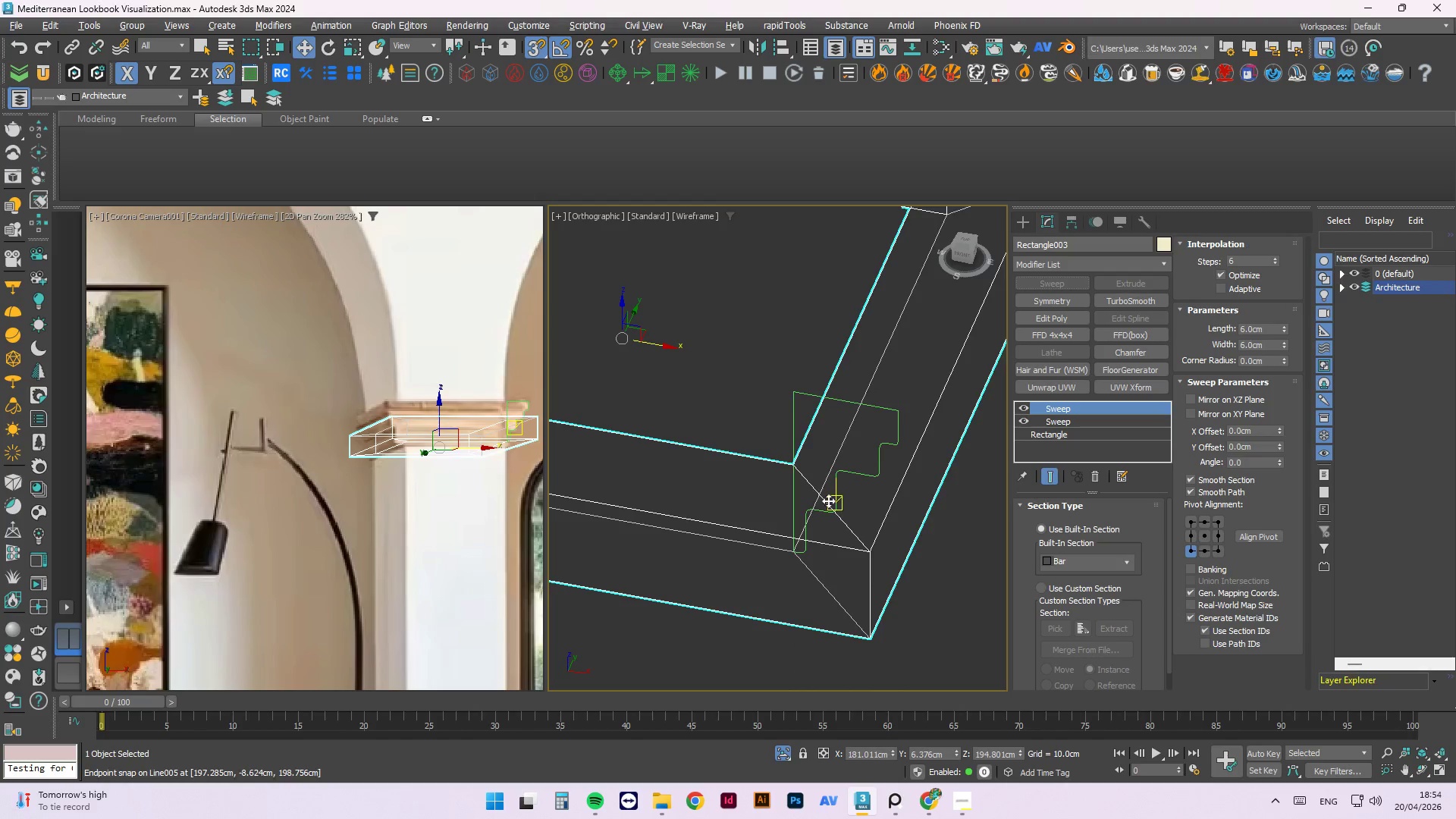 
scroll: coordinate [825, 500], scroll_direction: down, amount: 2.0
 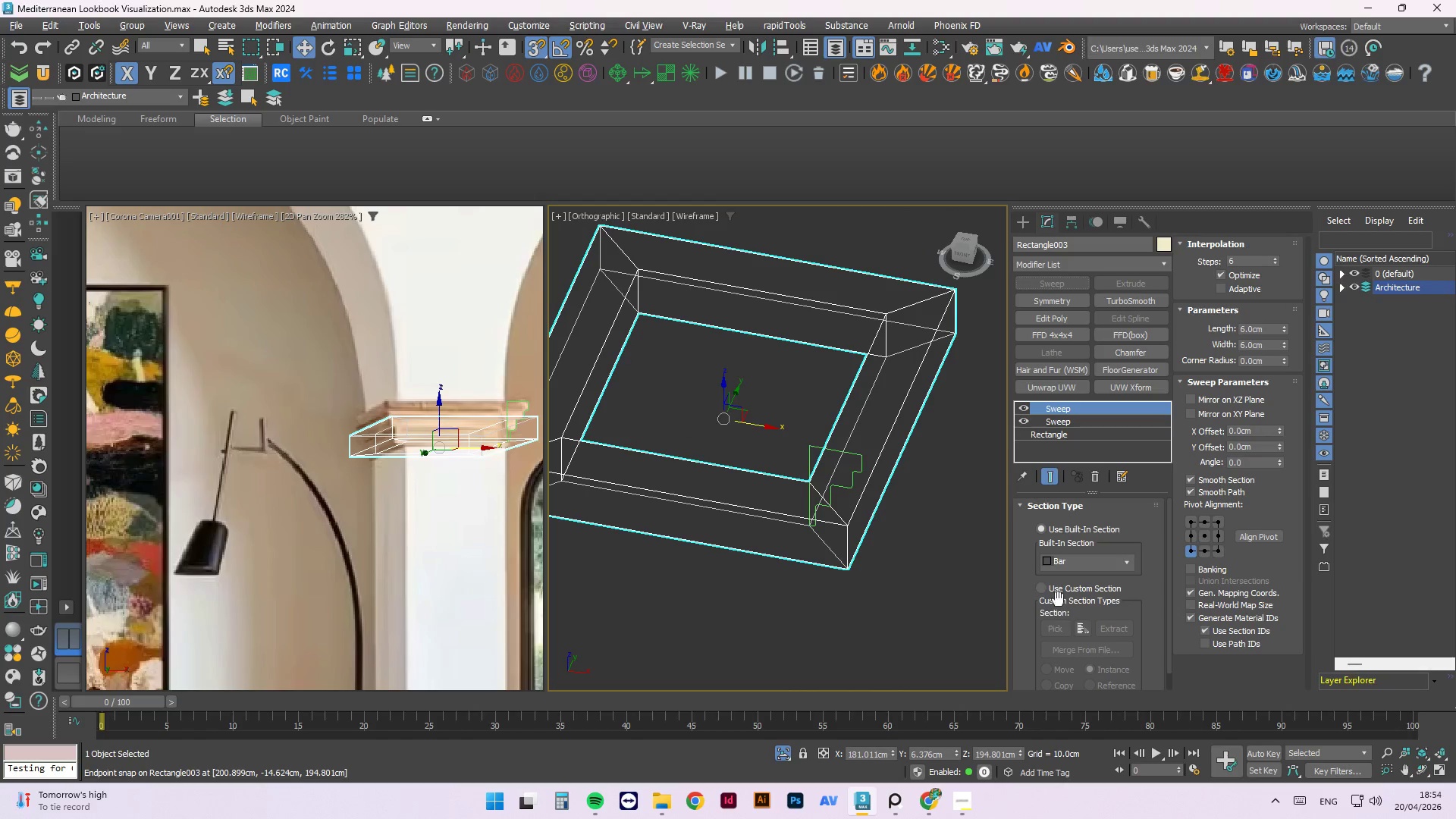 
left_click([1061, 586])
 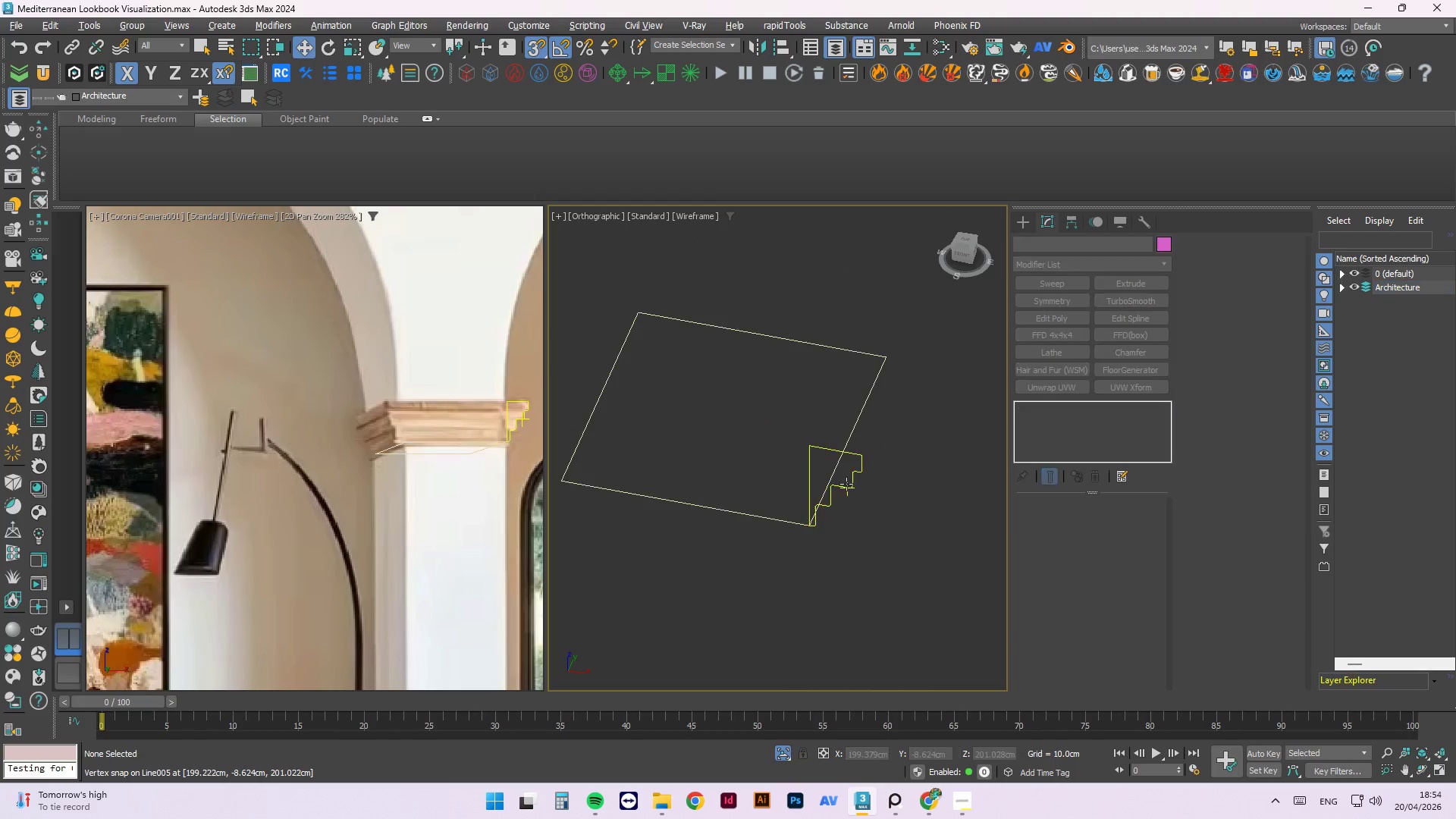 
double_click([845, 485])
 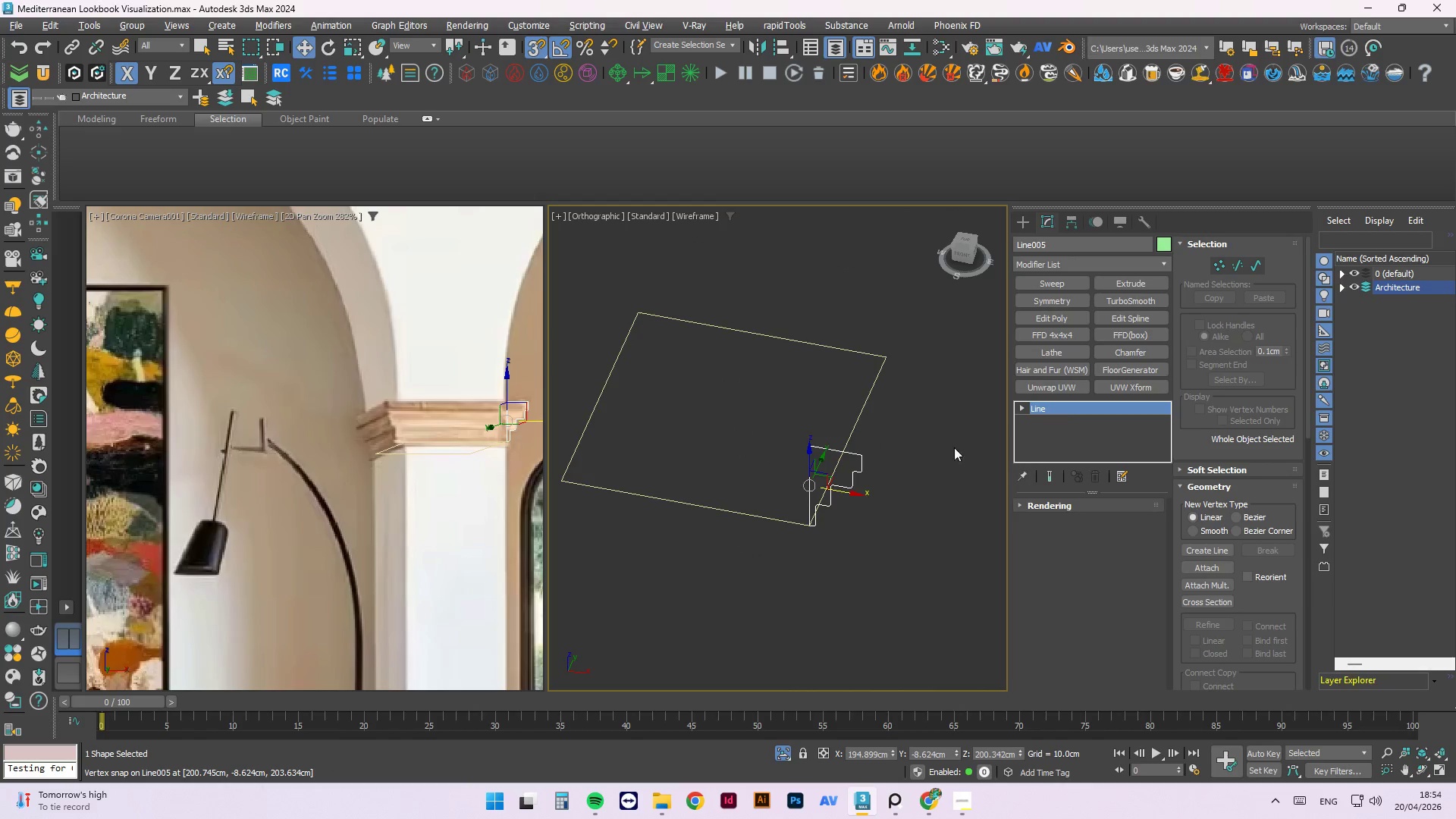 
left_click([883, 477])
 